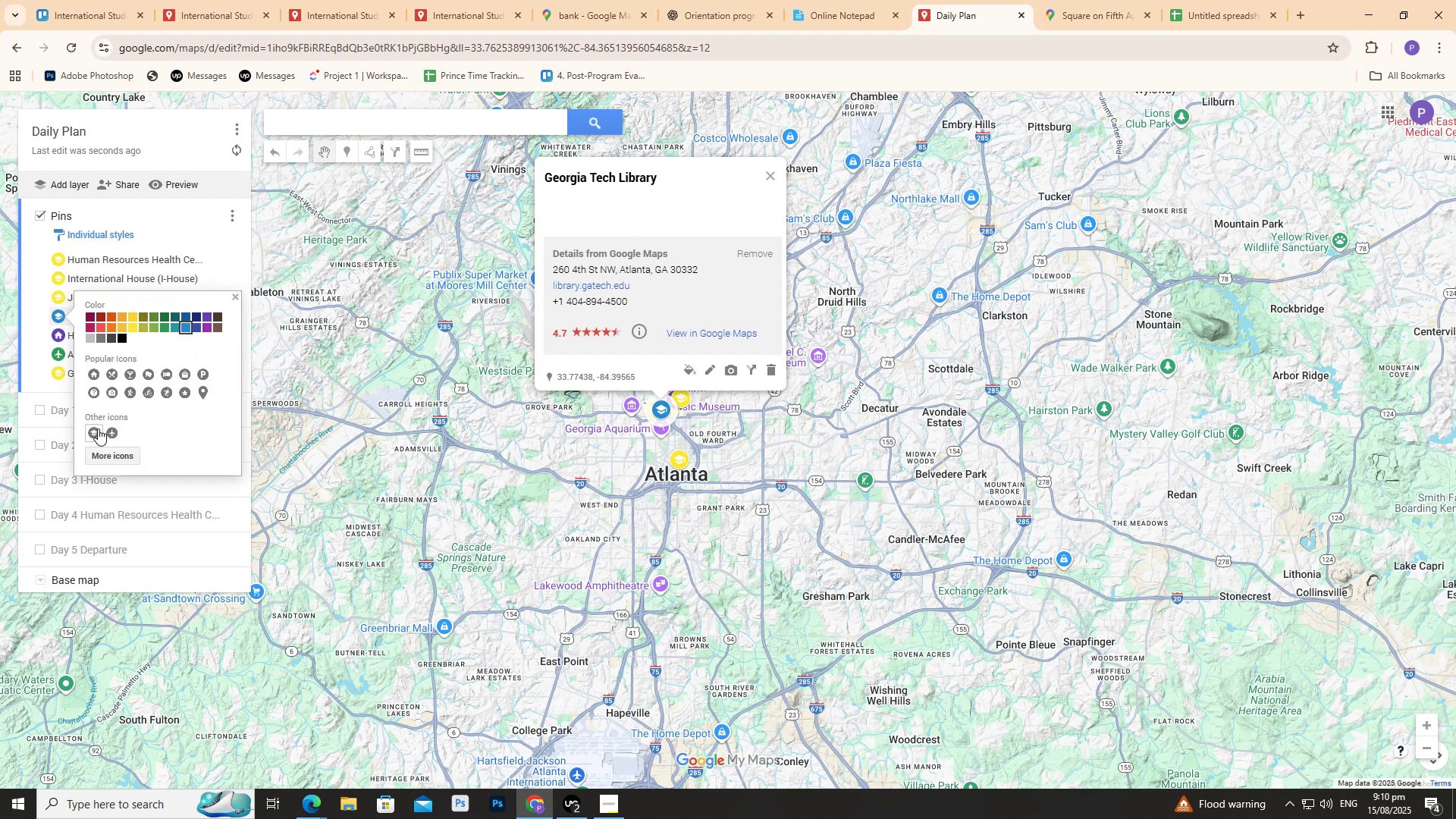 
left_click([130, 329])
 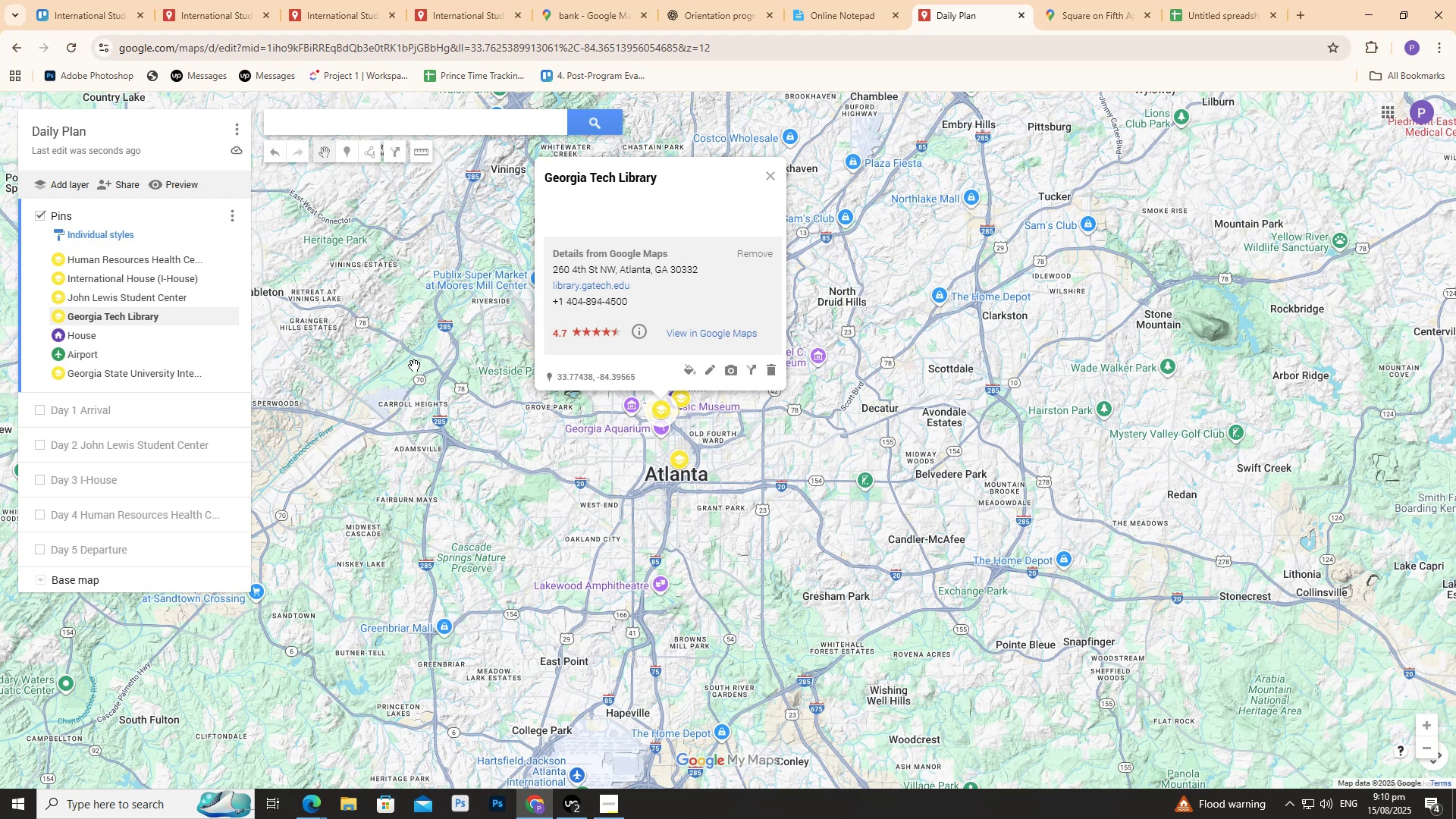 
left_click([724, 523])
 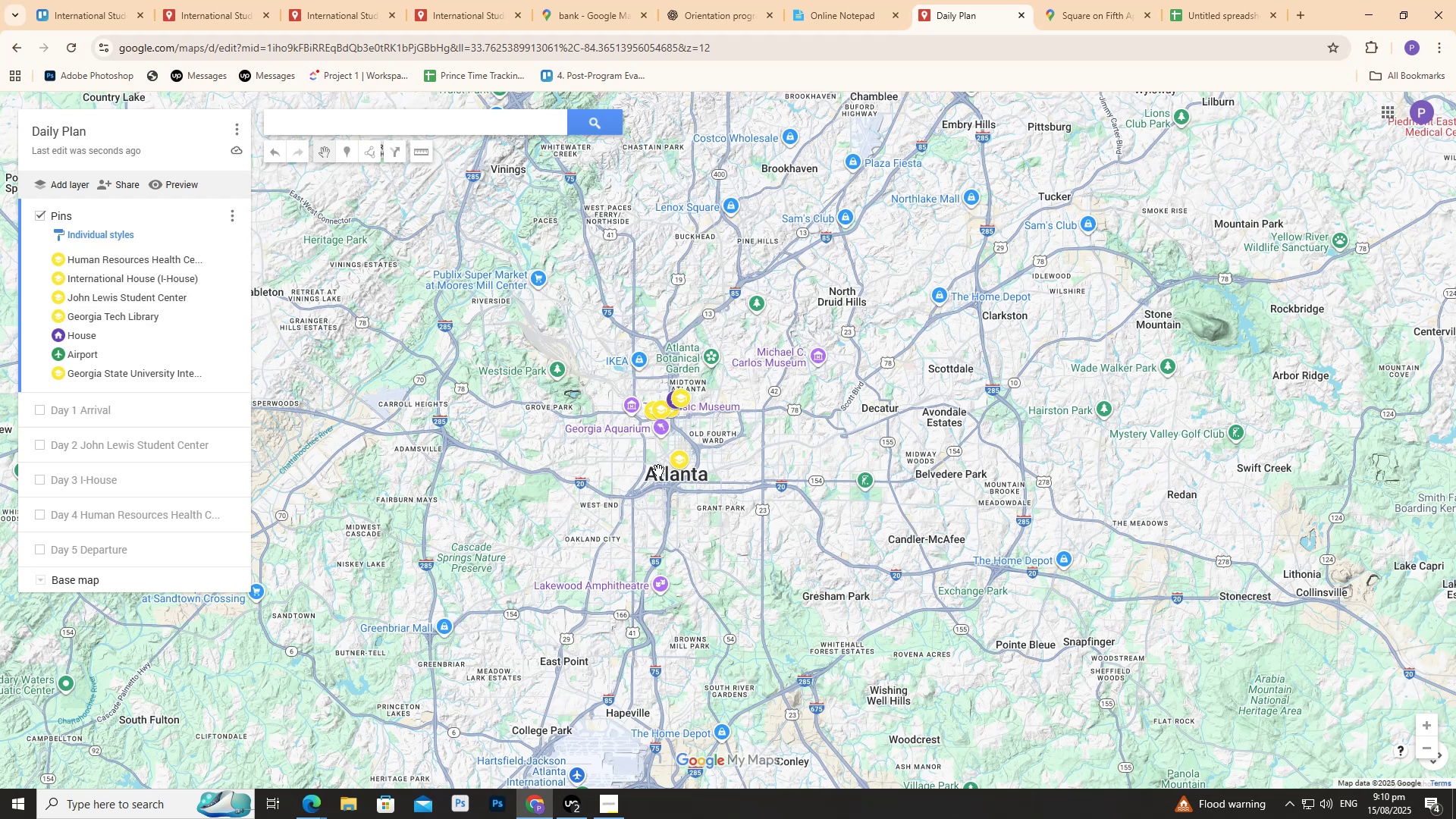 
scroll: coordinate [656, 471], scroll_direction: up, amount: 1.0
 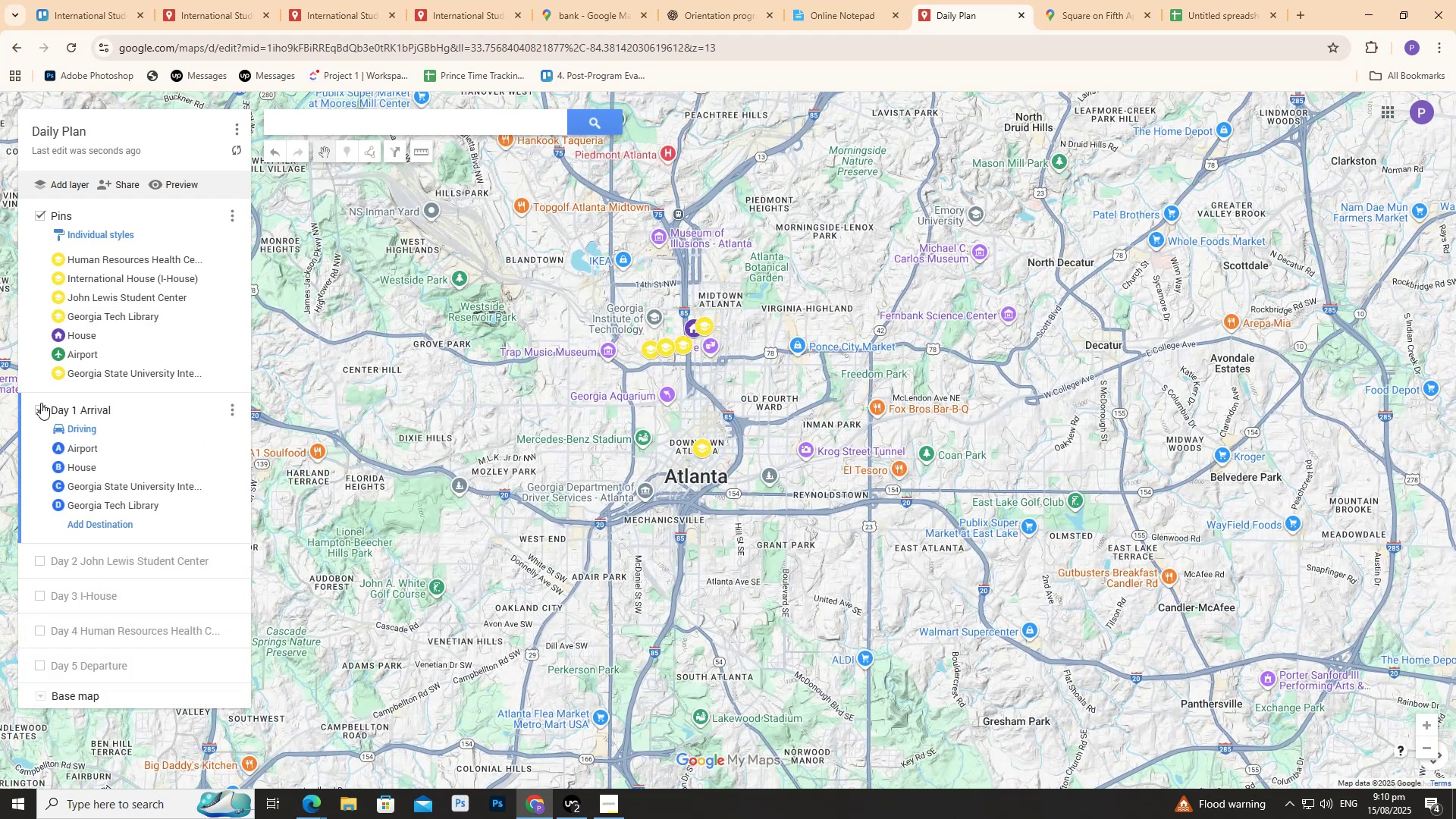 
double_click([41, 403])
 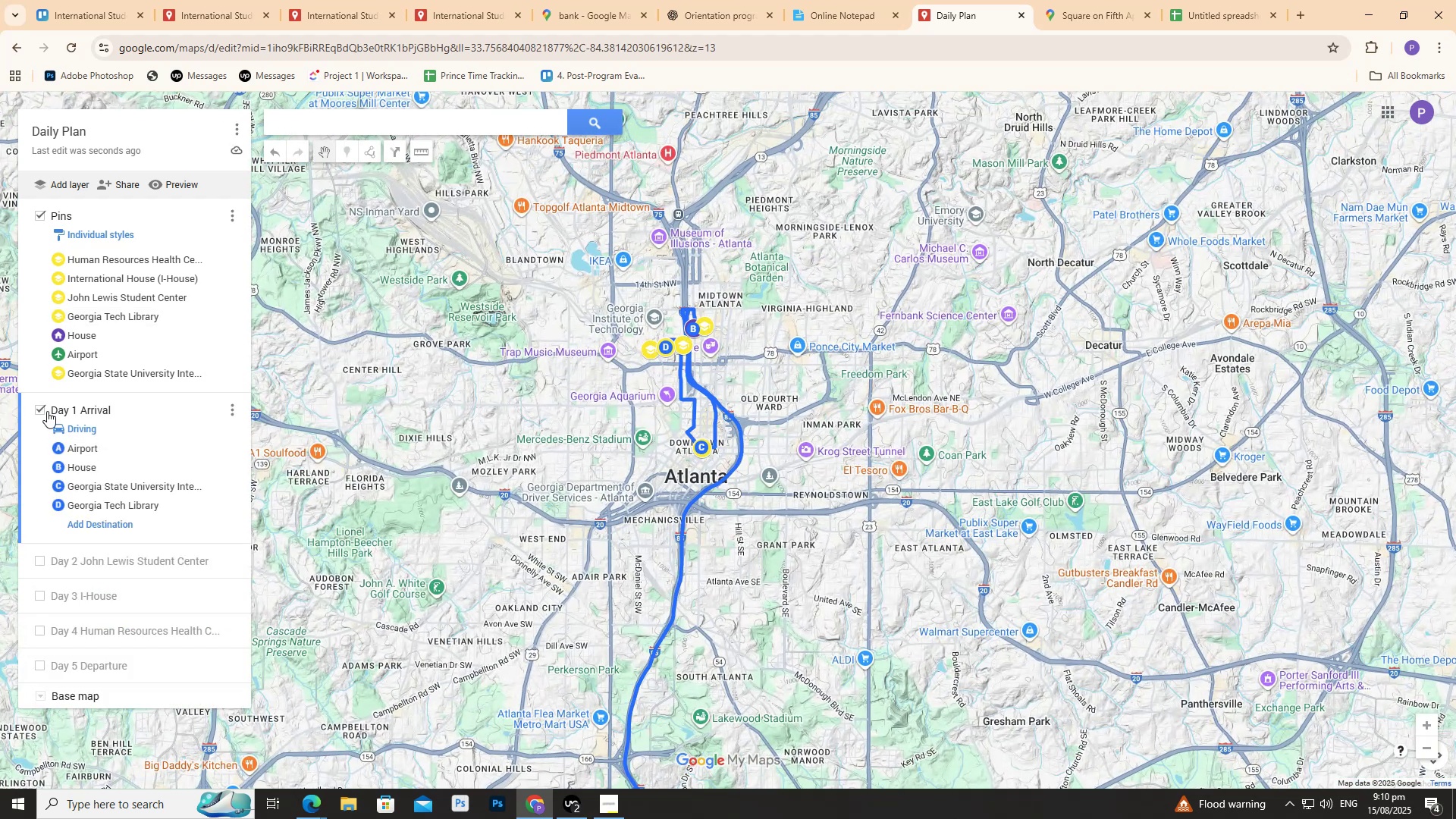 
double_click([38, 406])
 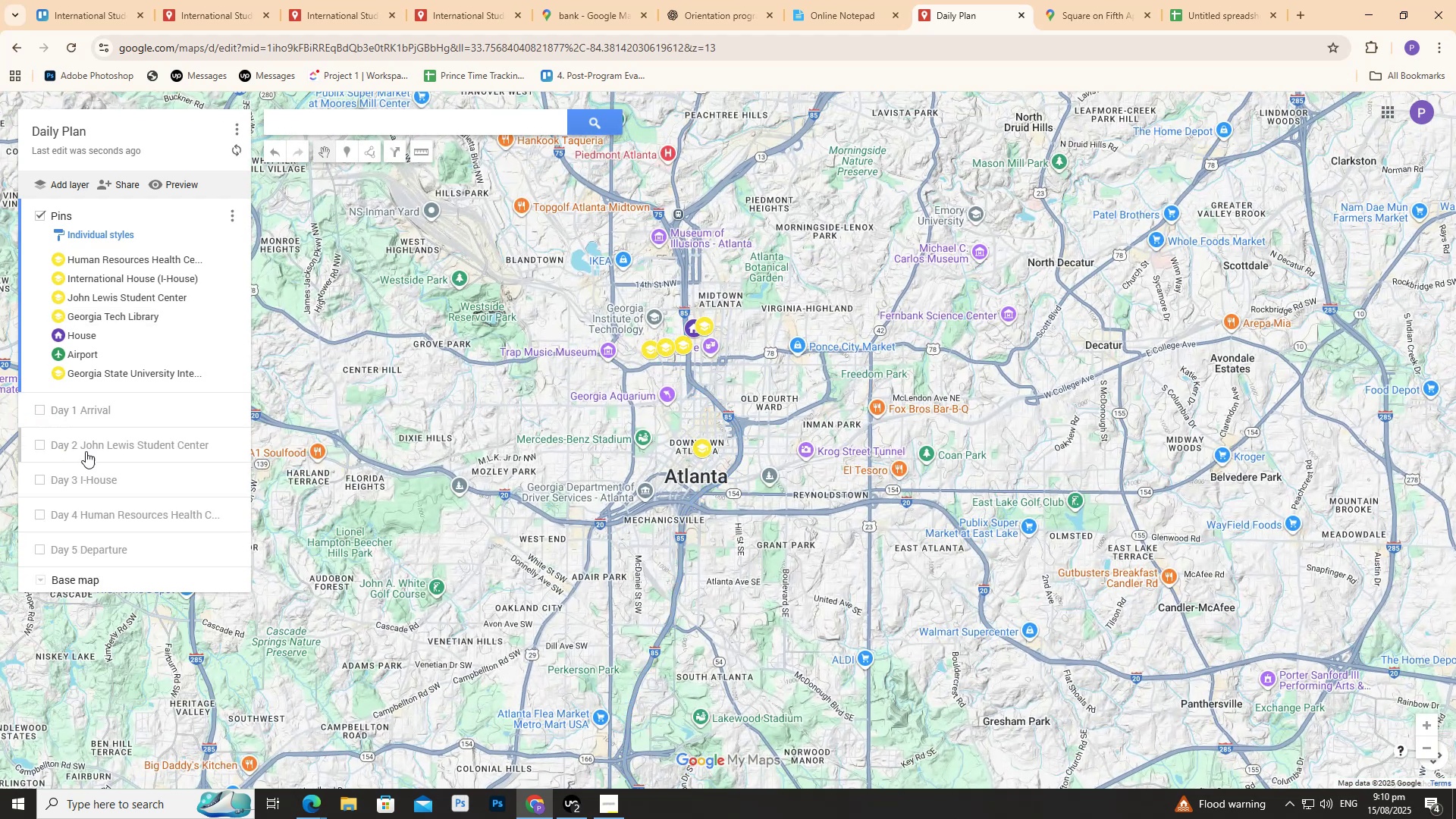 
scroll: coordinate [105, 482], scroll_direction: down, amount: 1.0
 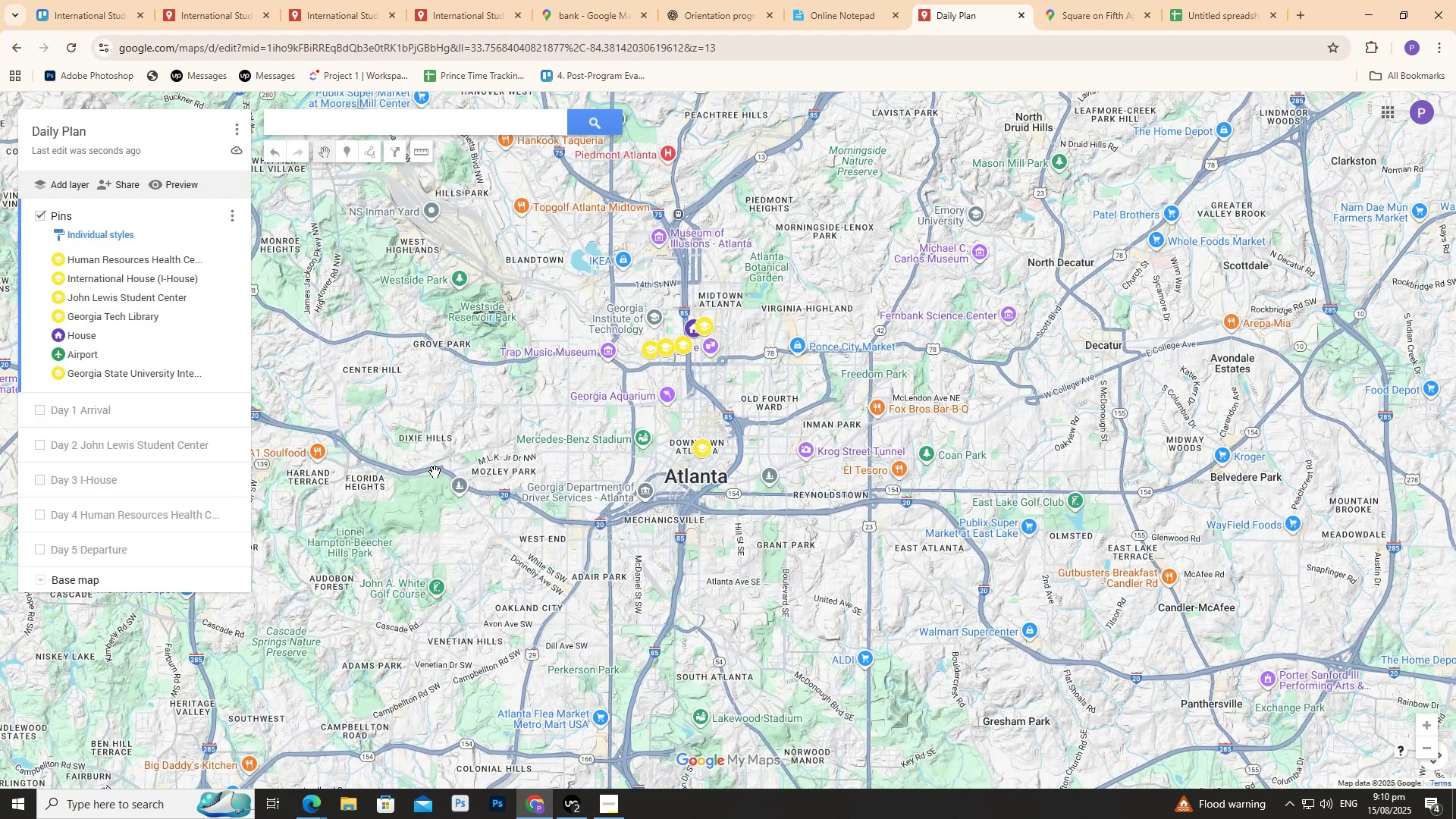 
left_click([435, 472])
 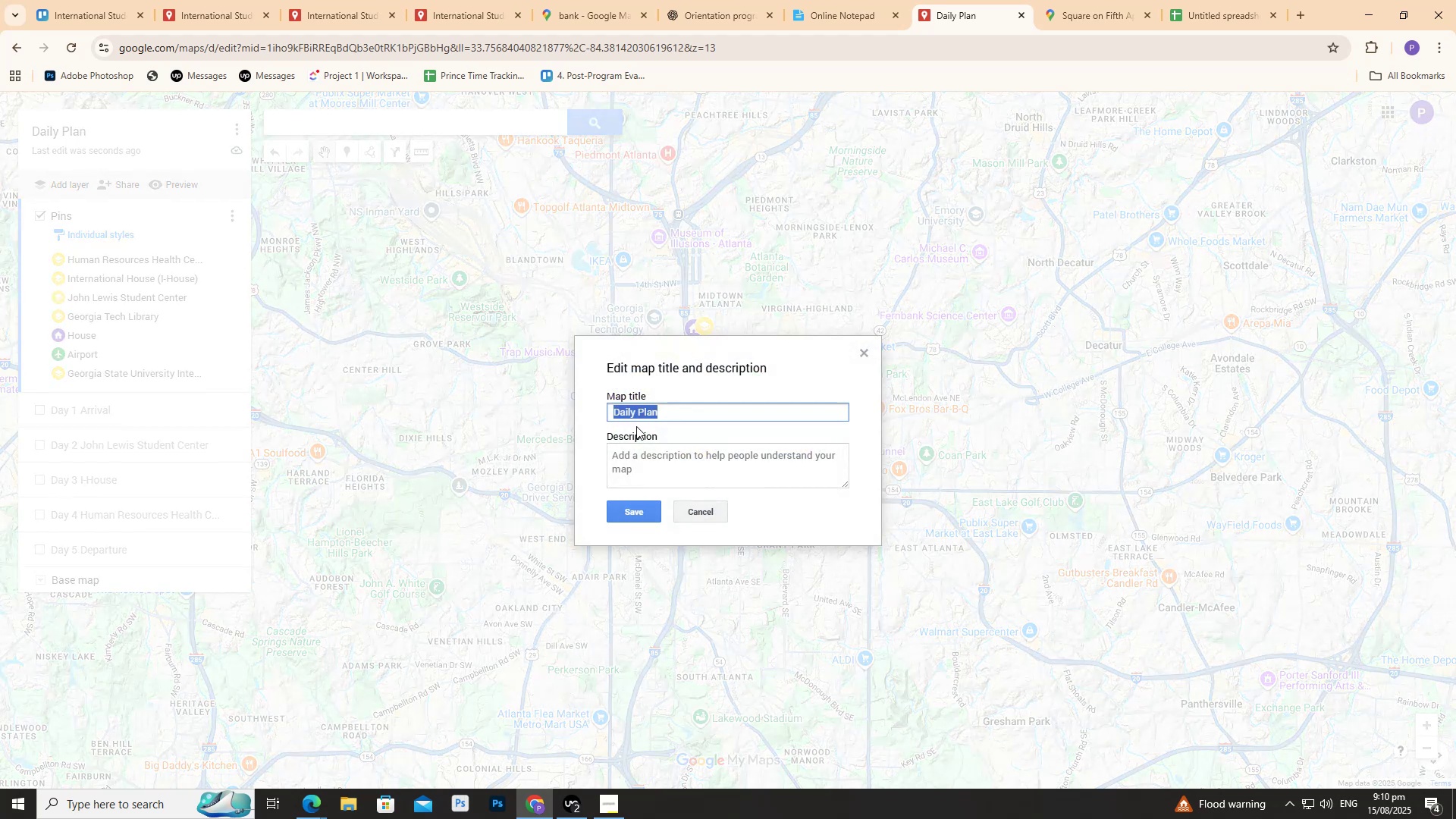 
left_click([674, 414])
 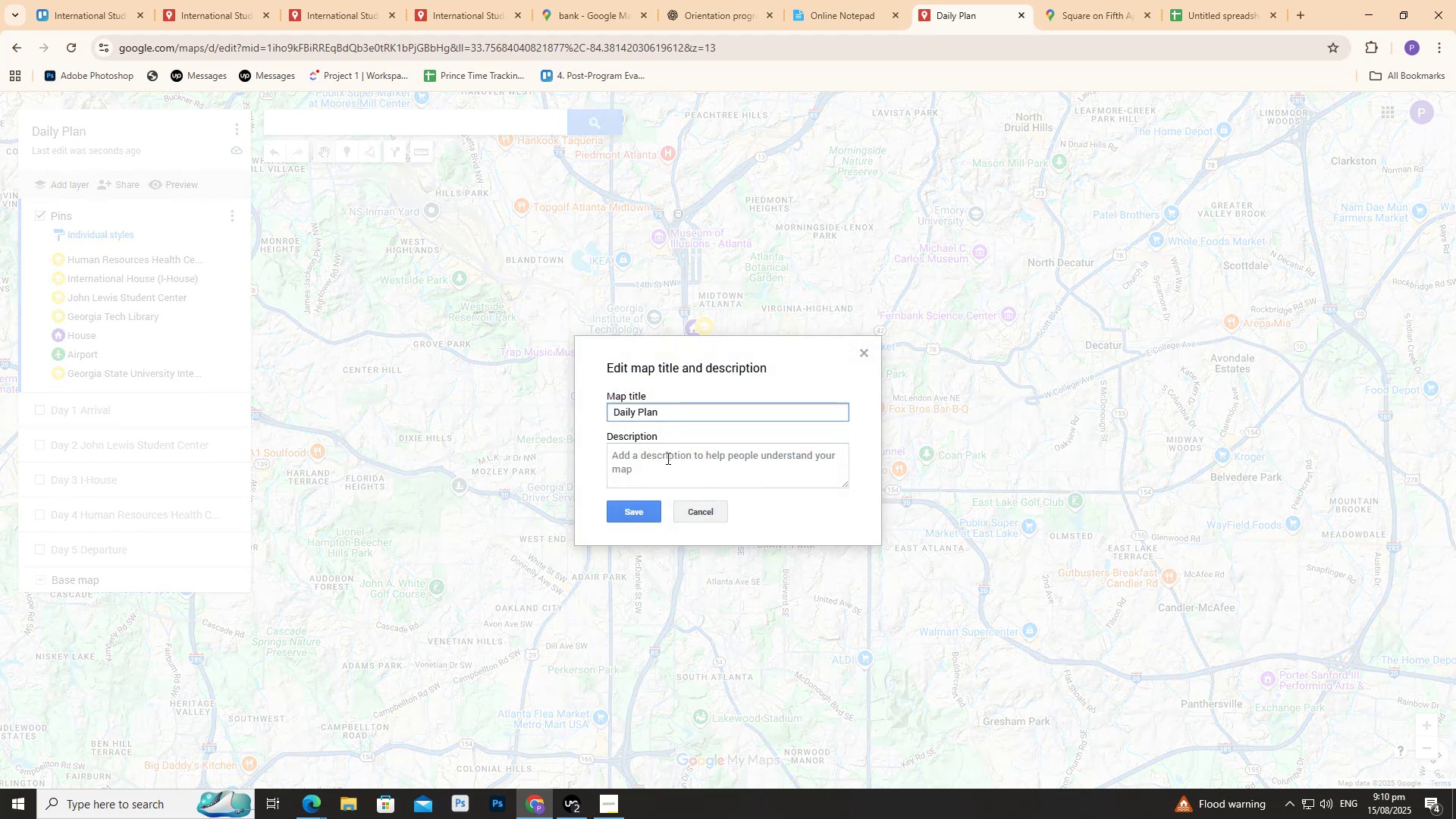 
left_click([667, 458])
 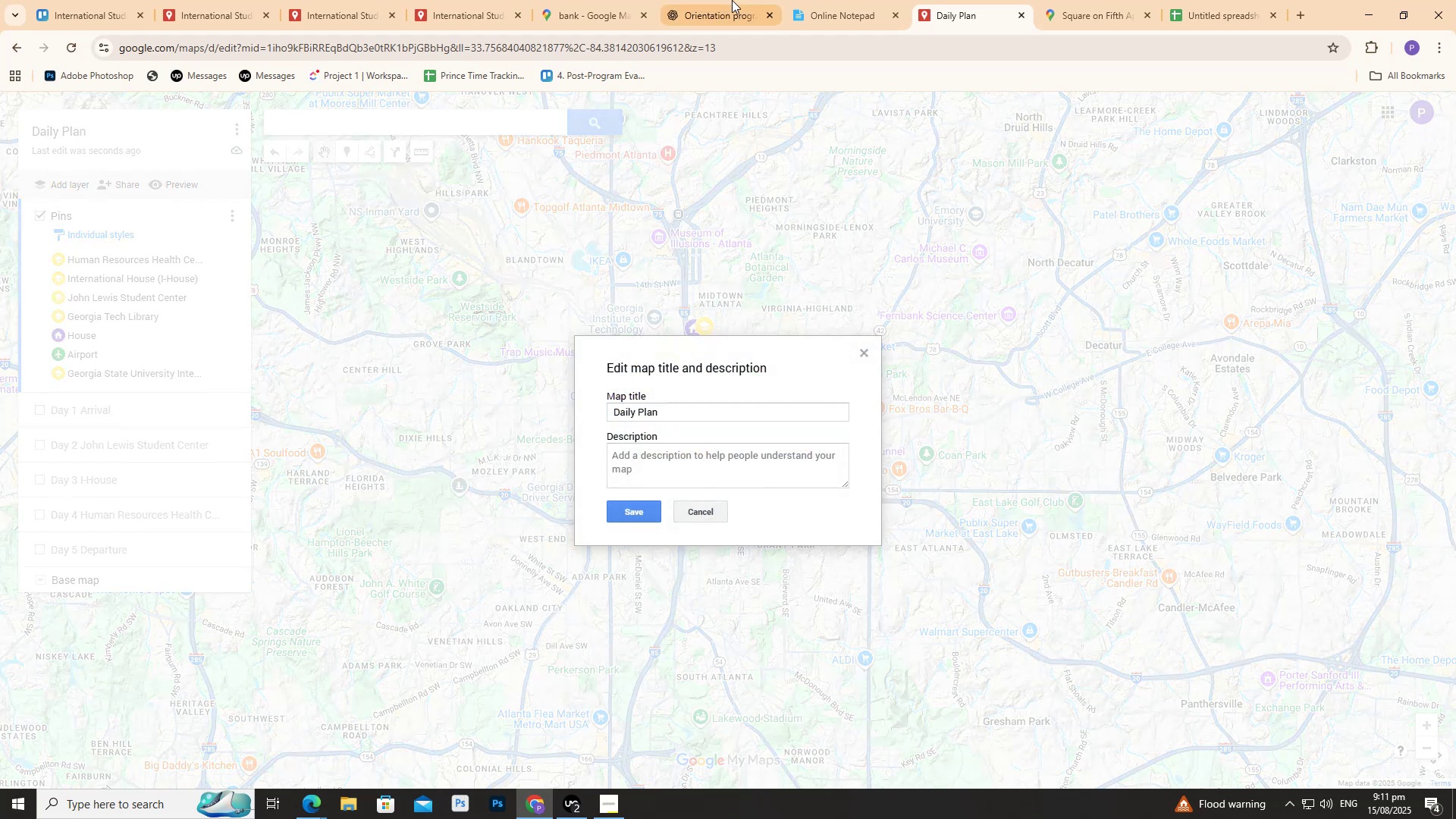 
left_click([734, 0])
 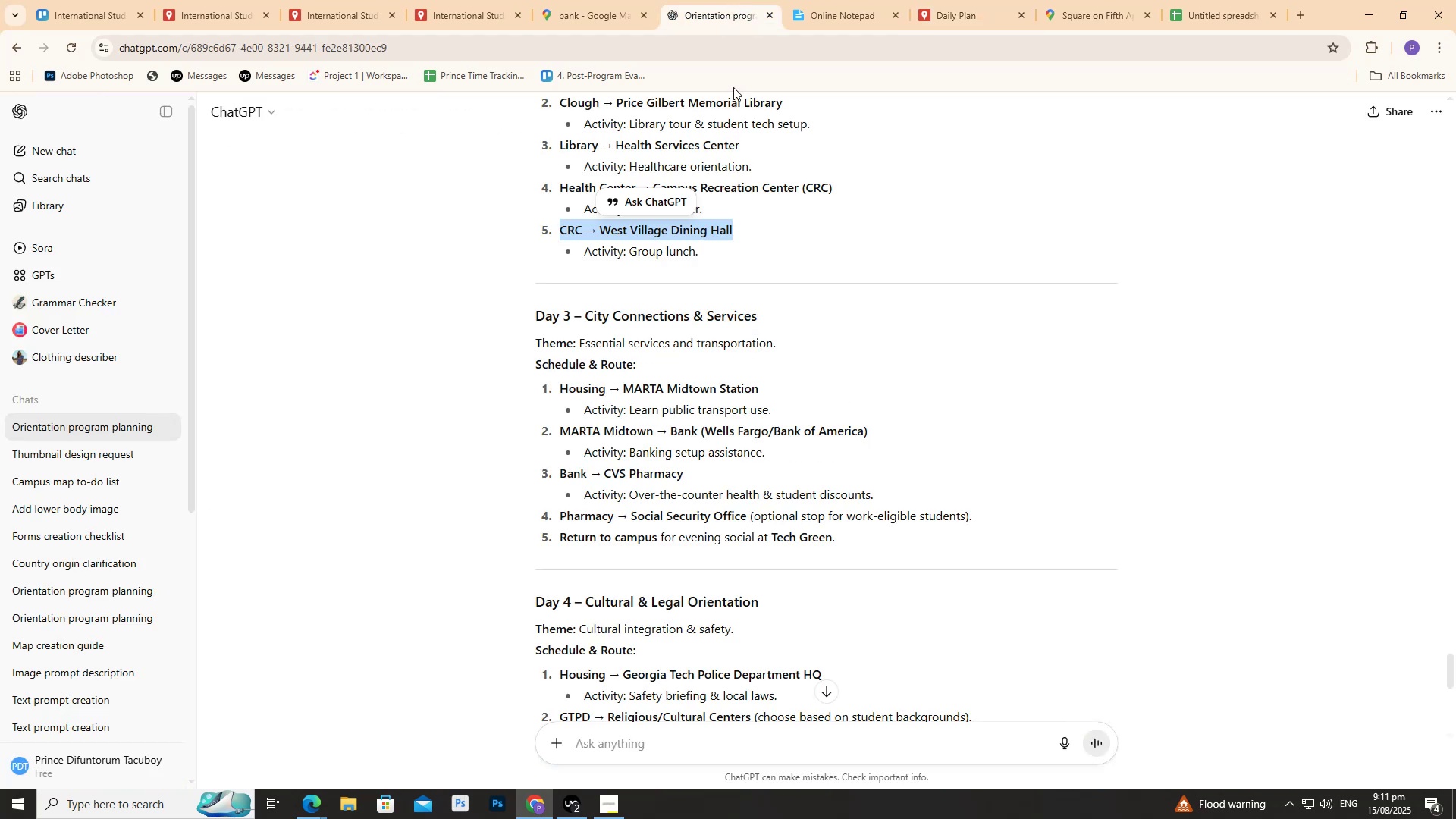 
scroll: coordinate [708, 433], scroll_direction: up, amount: 9.0
 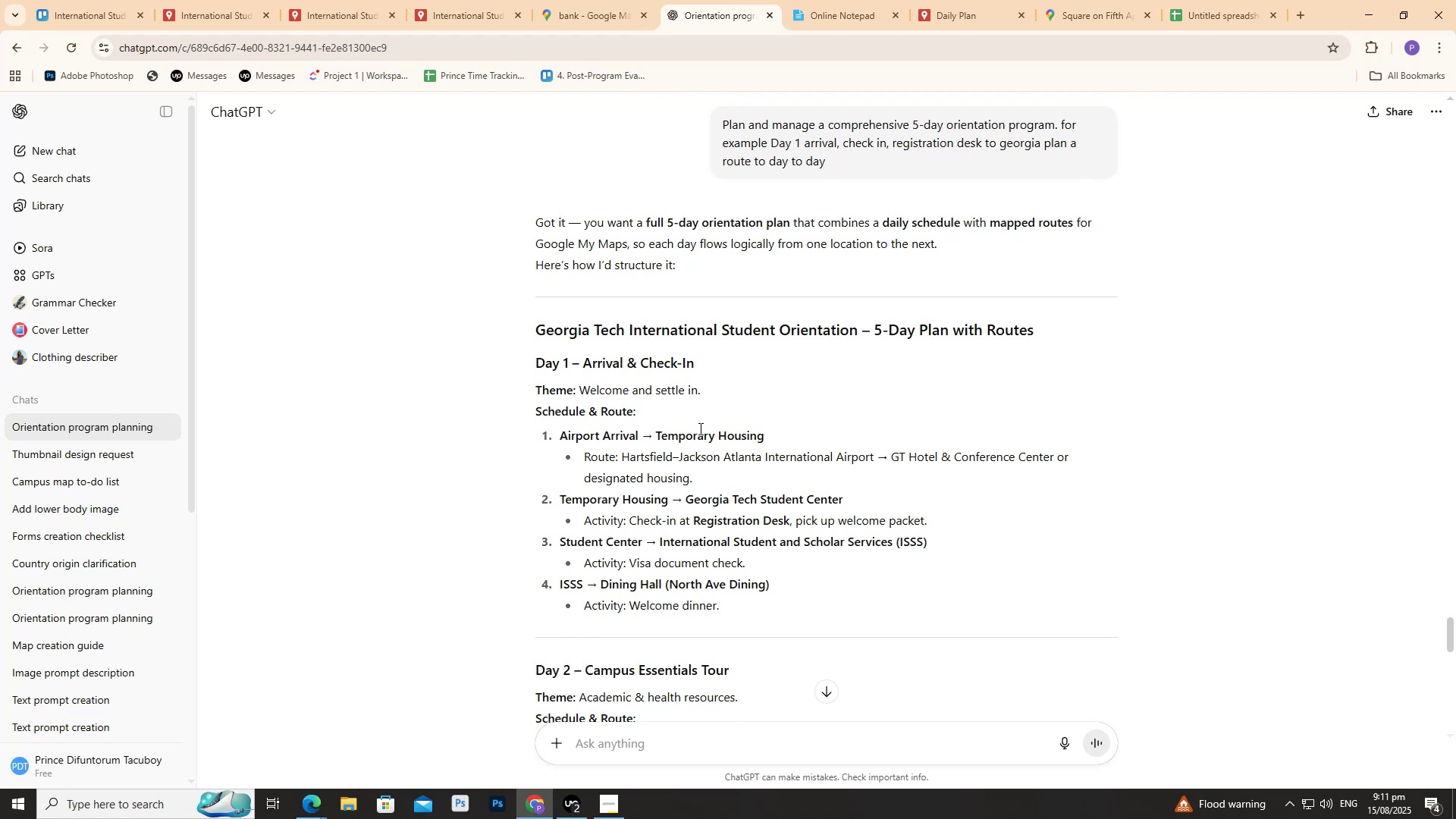 
wait(9.86)
 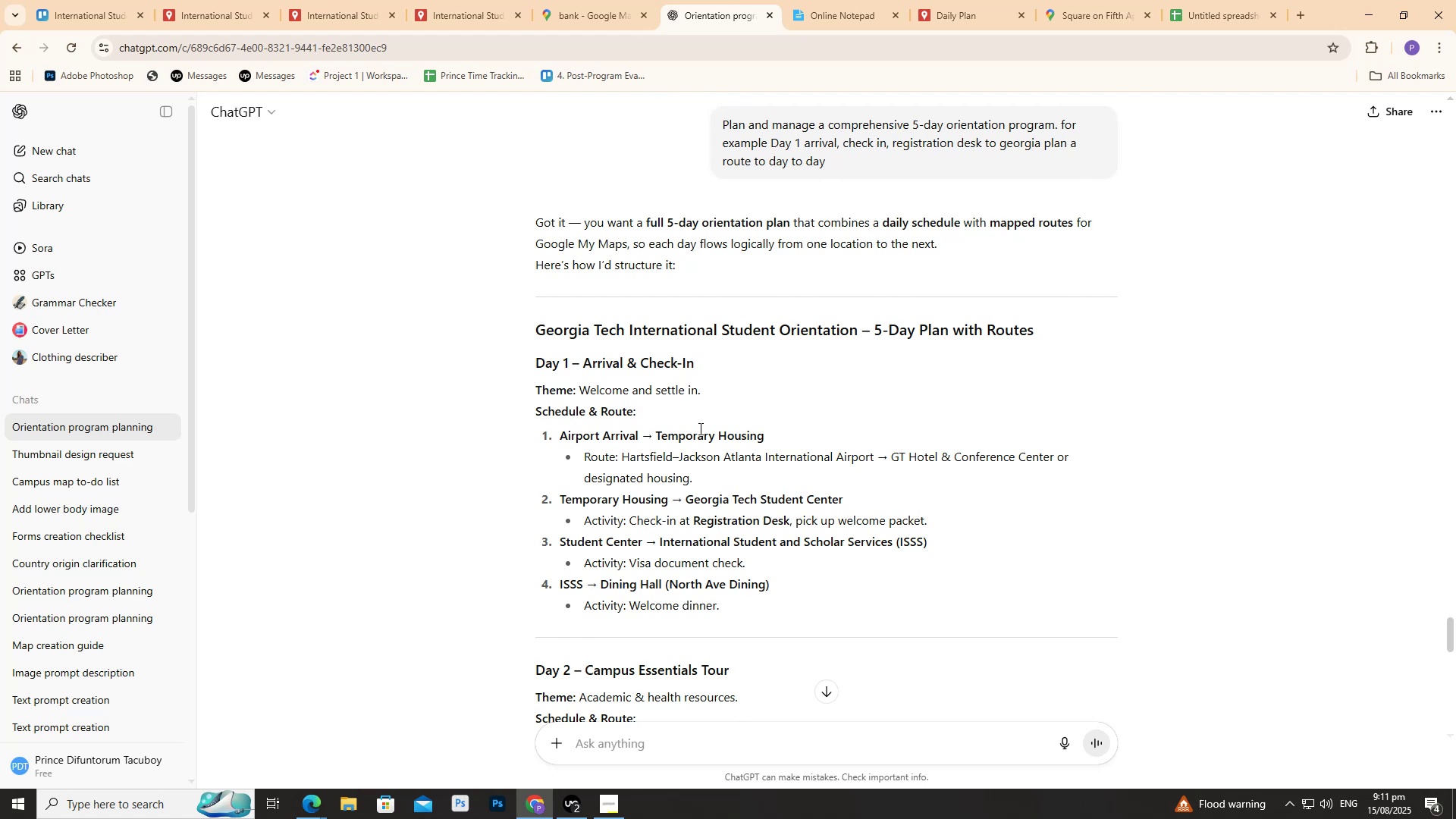 
left_click([1075, 0])
 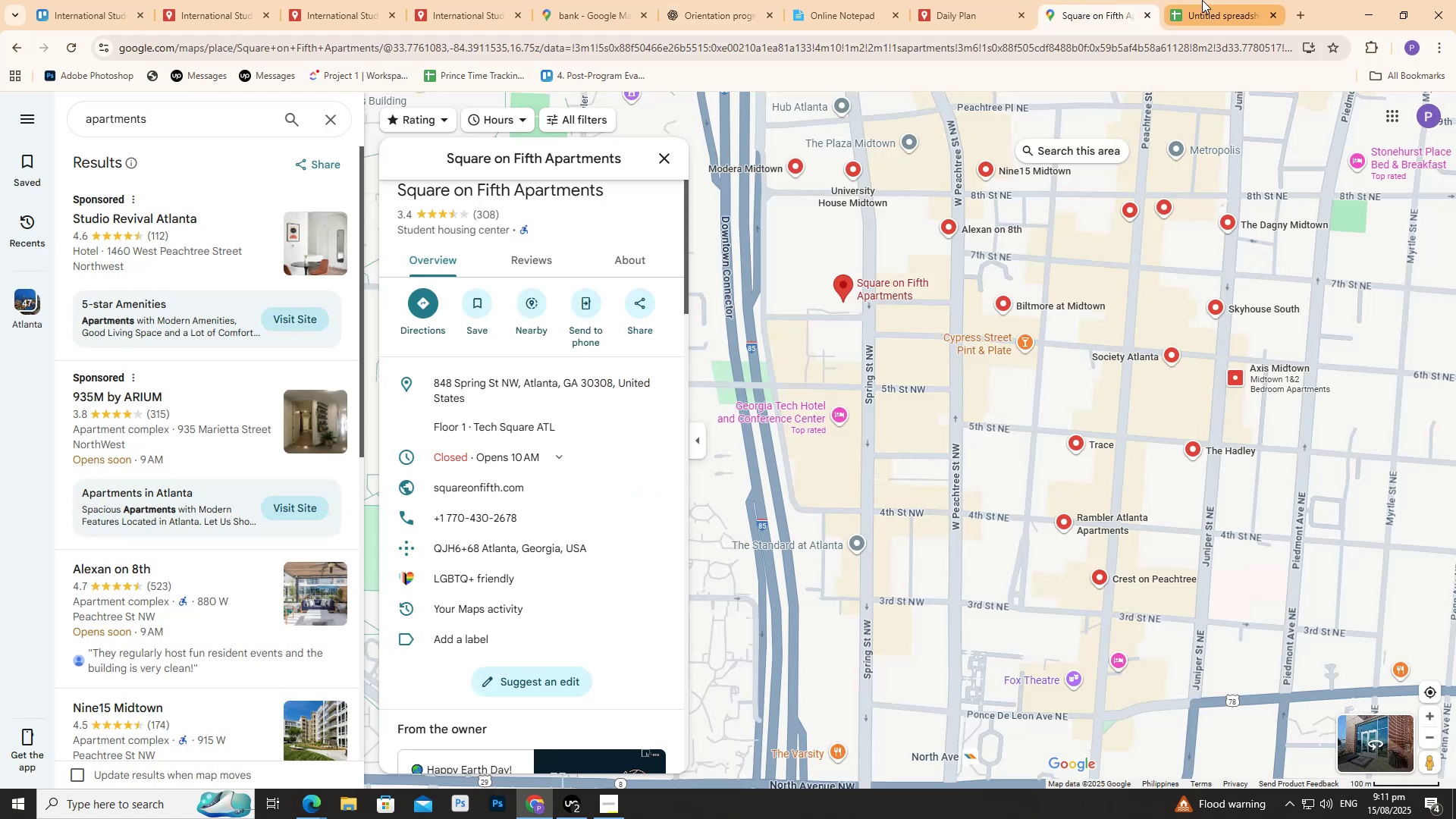 
left_click([1205, 0])
 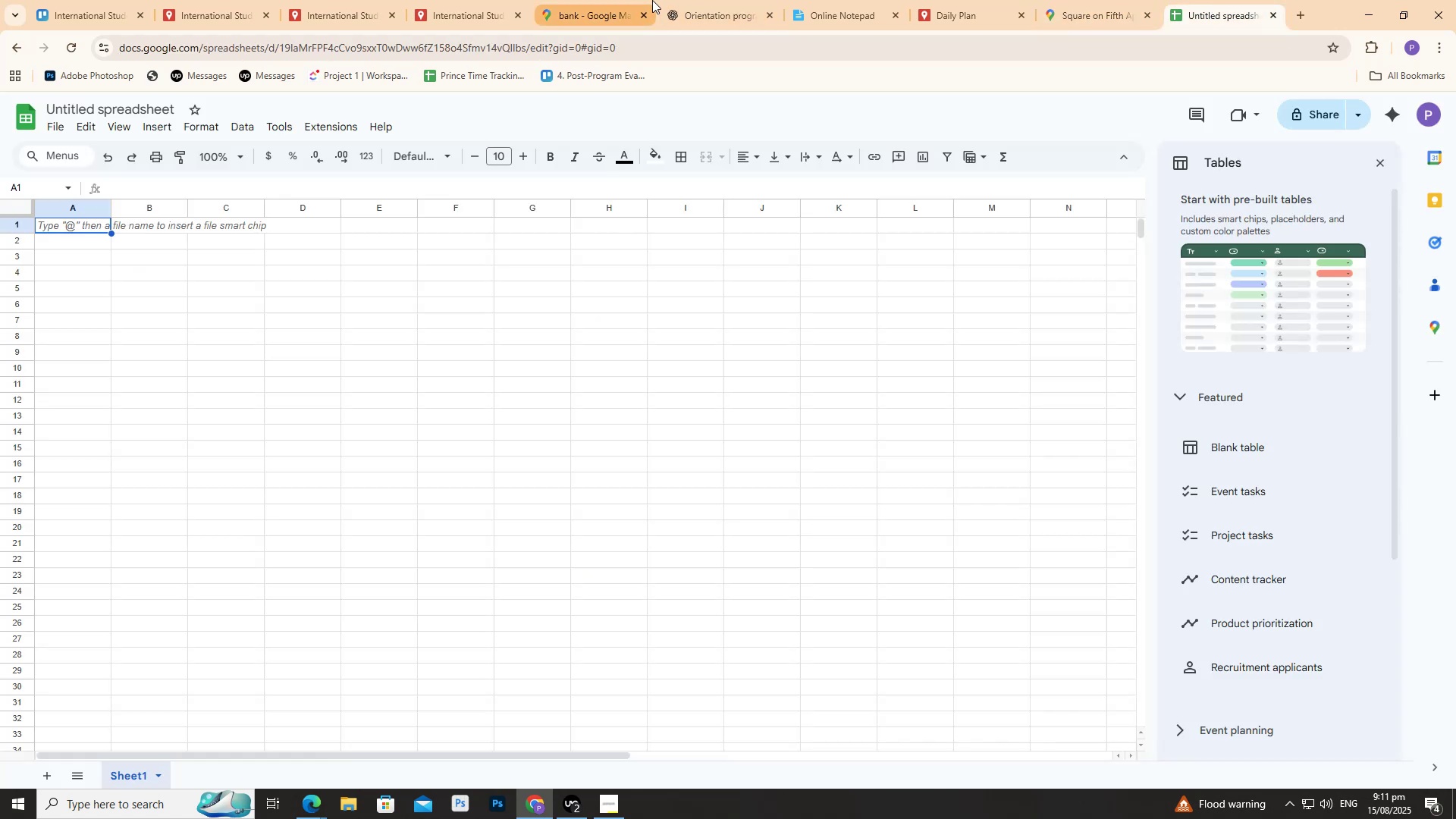 
left_click([639, 0])
 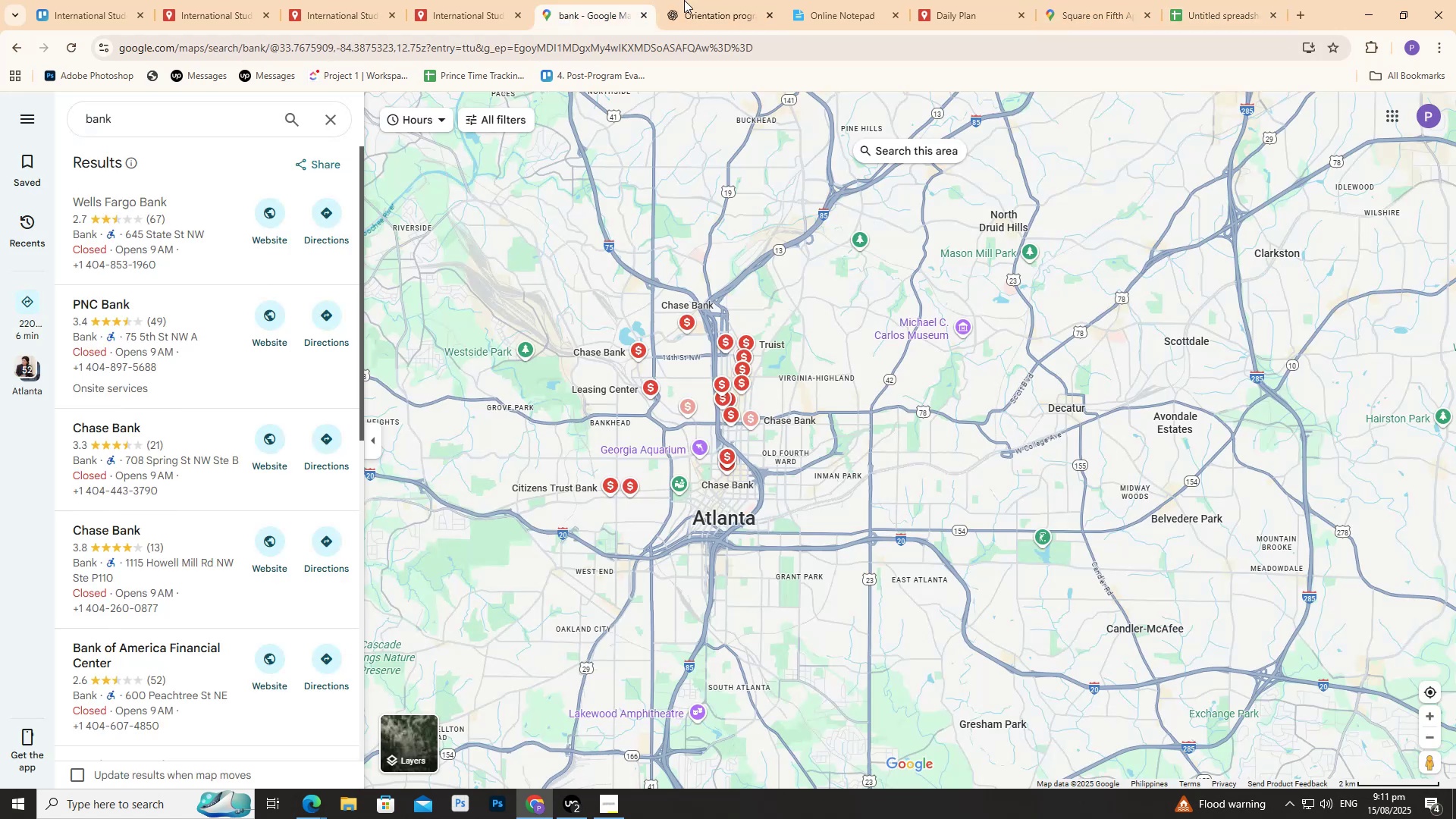 
left_click([709, 0])
 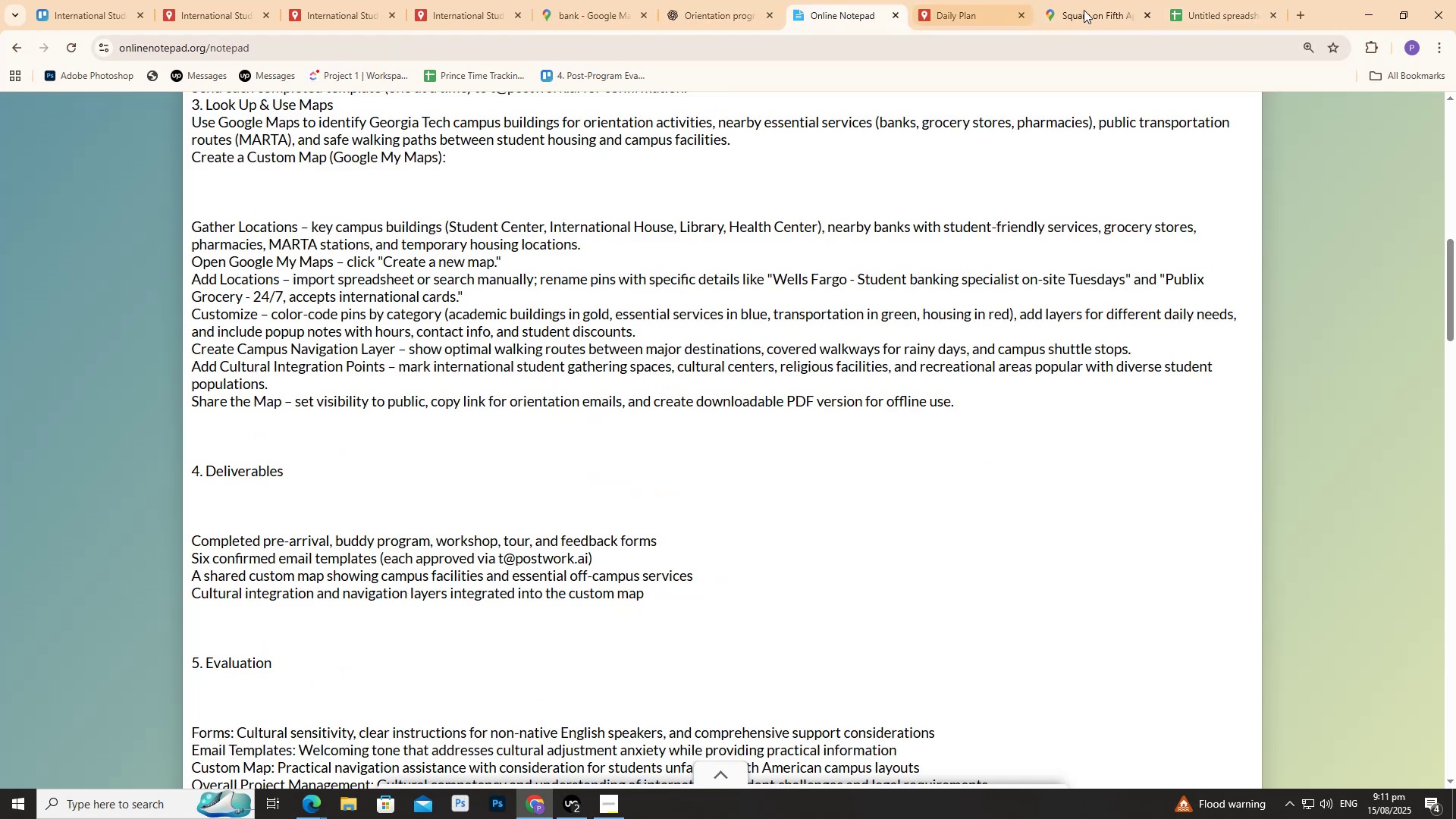 
left_click([1090, 0])
 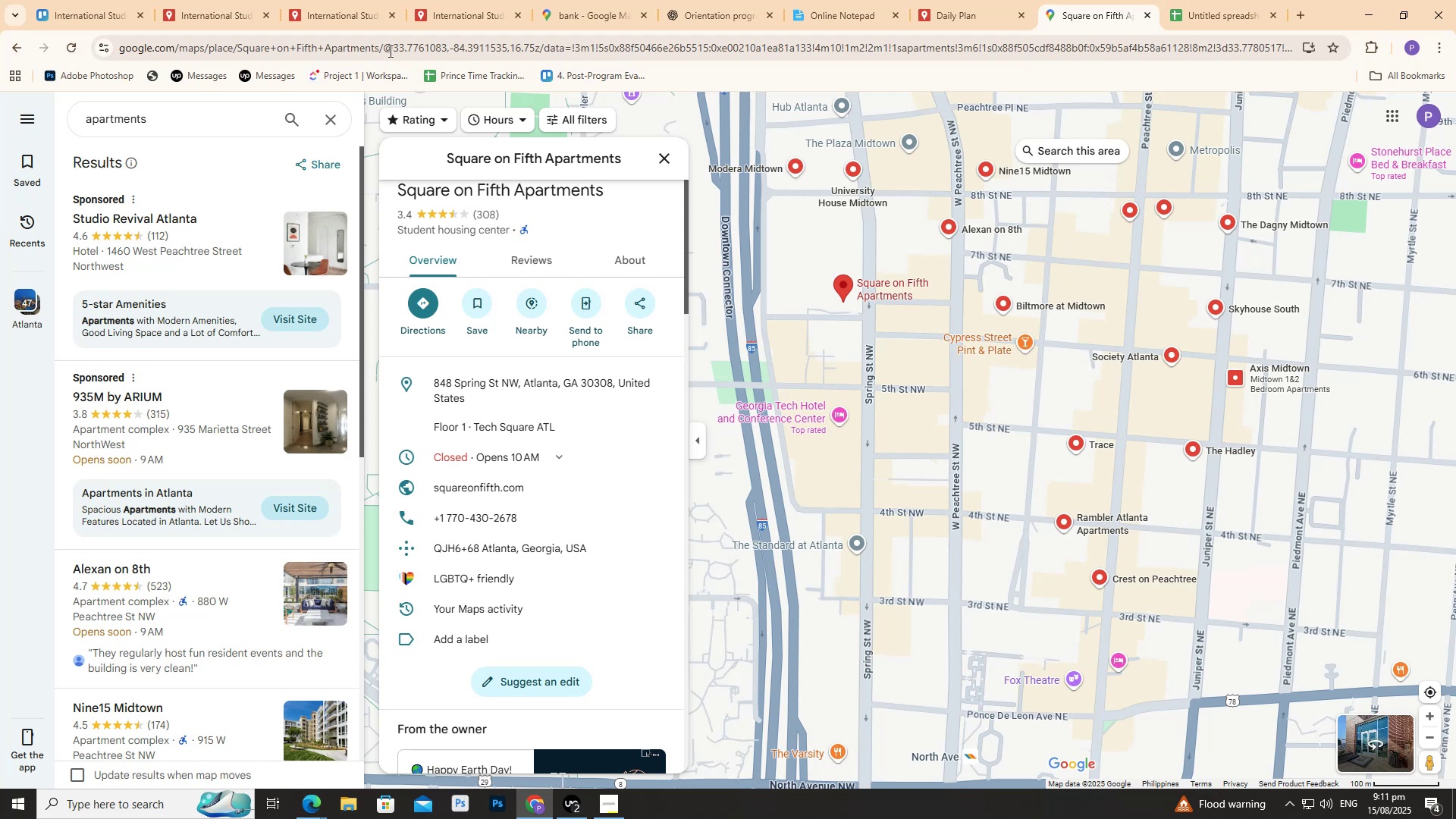 
left_click([334, 0])
 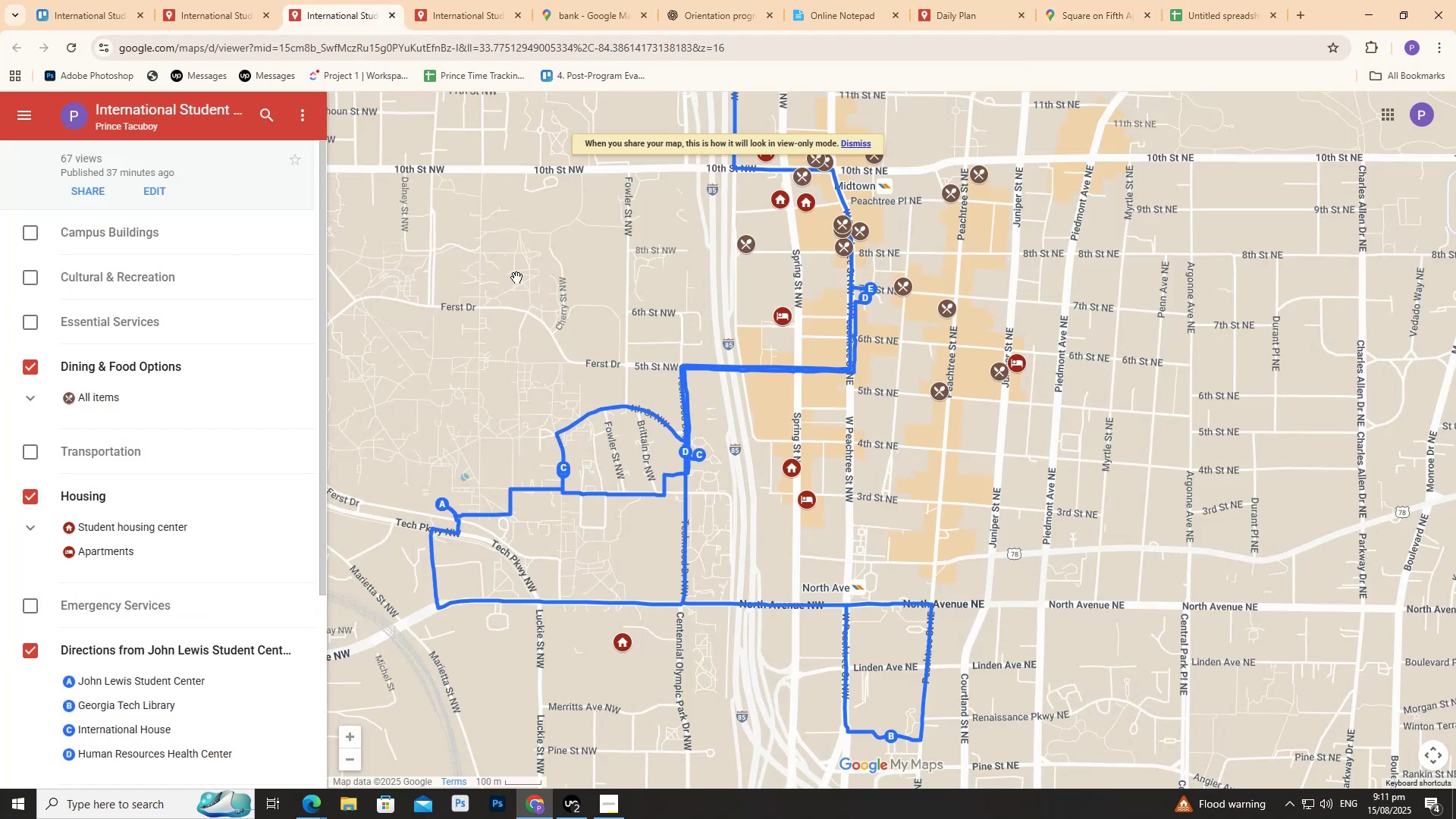 
left_click([522, 281])
 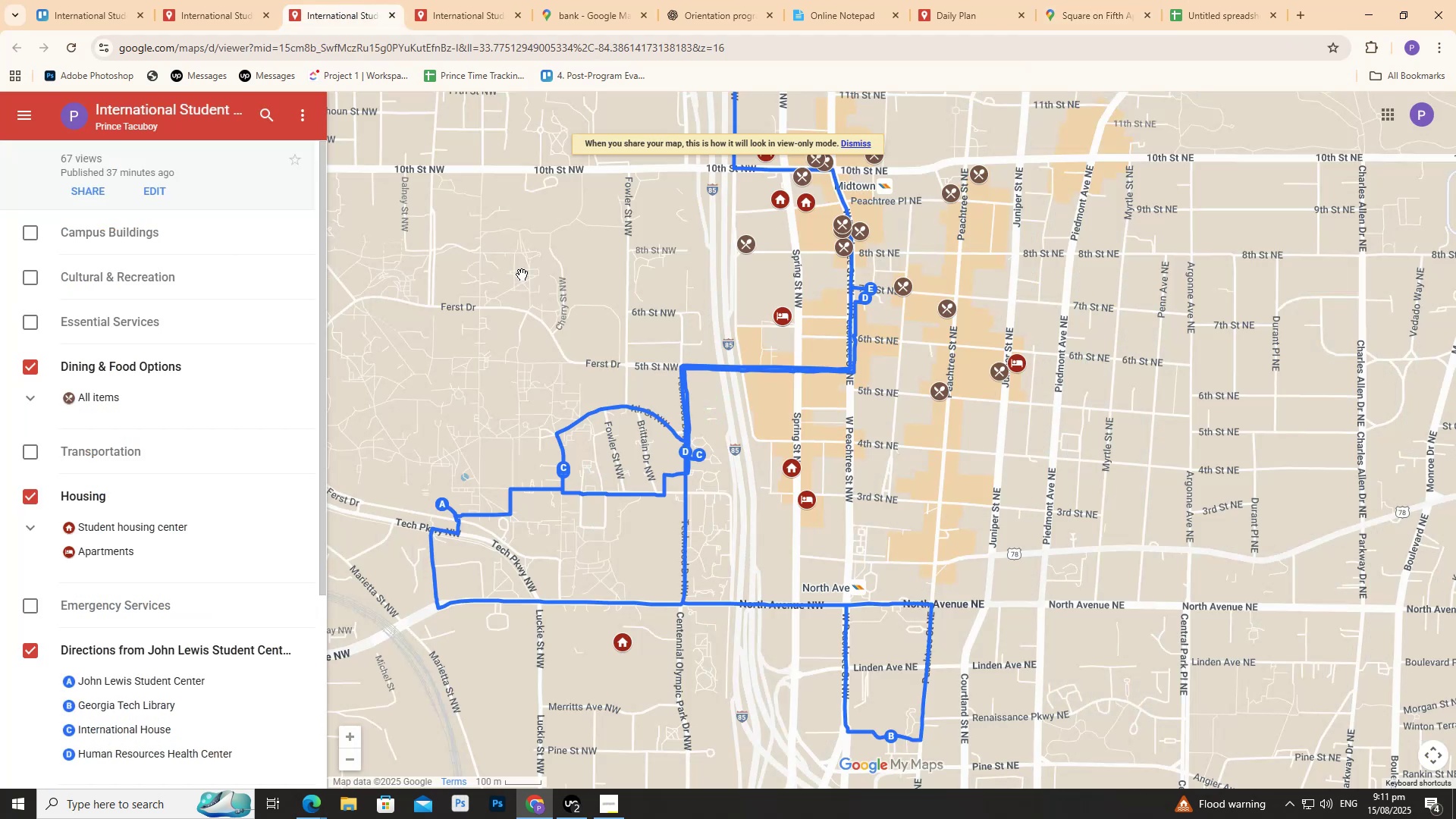 
scroll: coordinate [522, 275], scroll_direction: down, amount: 3.0
 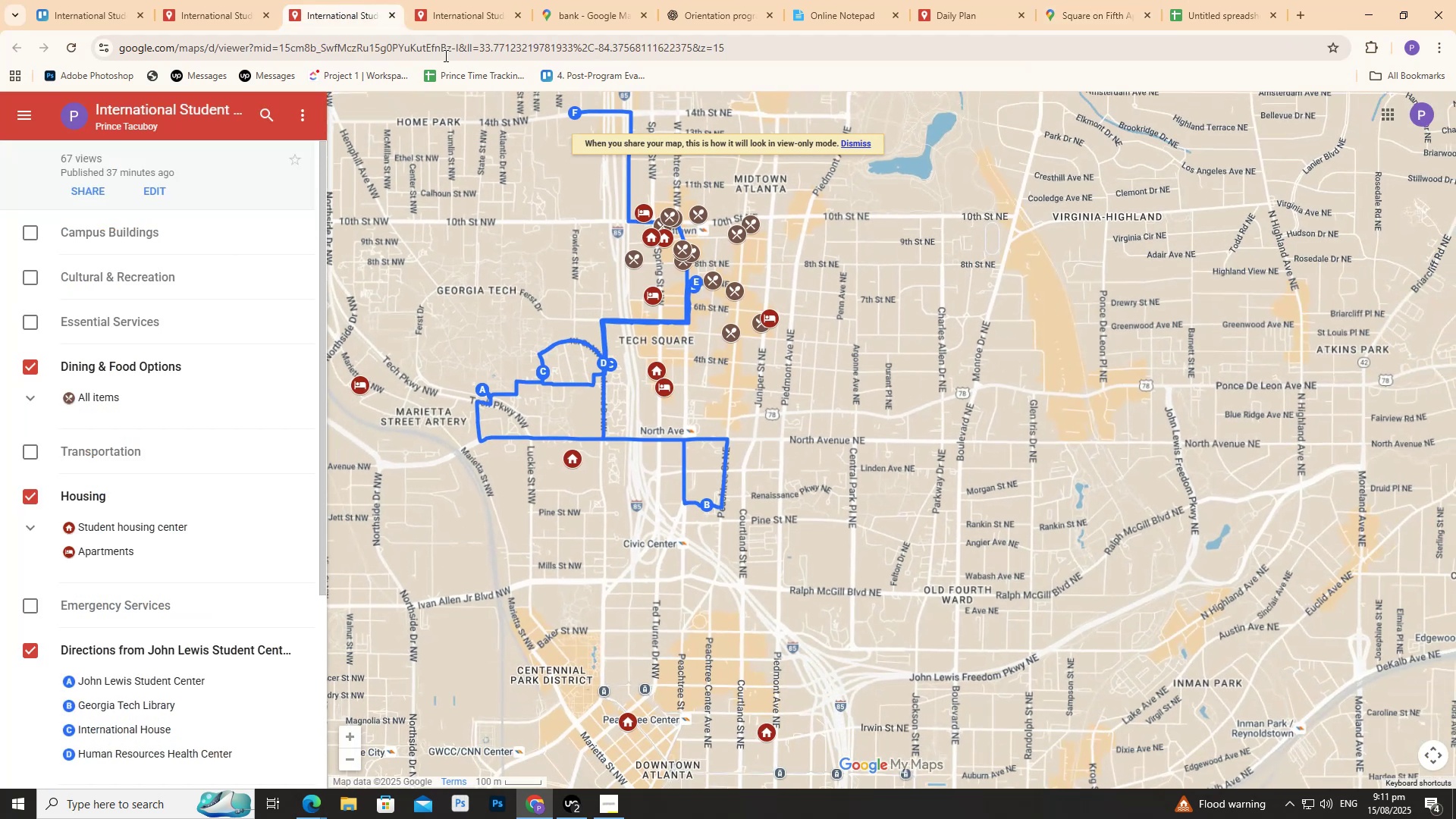 
left_click([452, 0])
 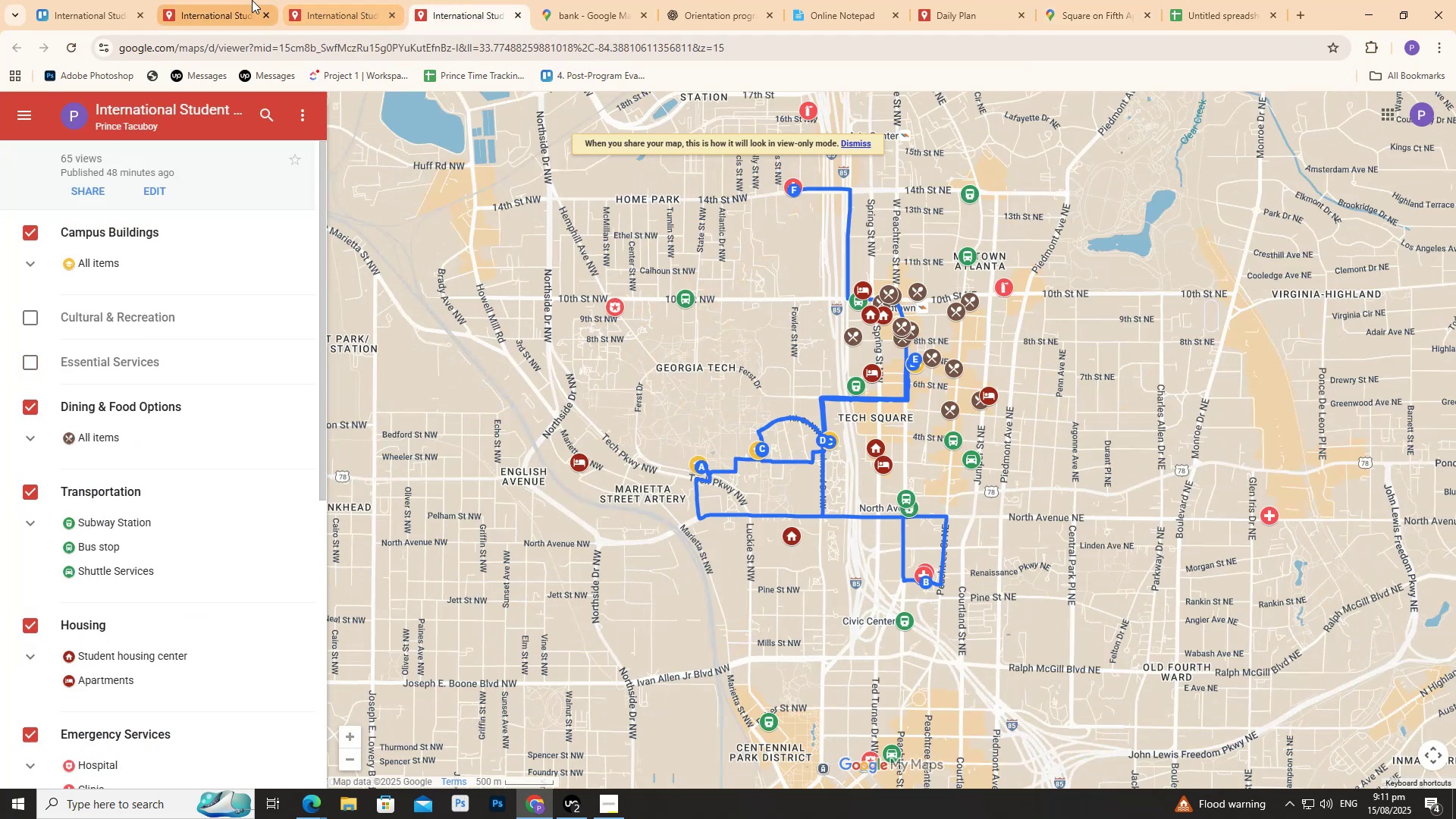 
left_click([250, 0])
 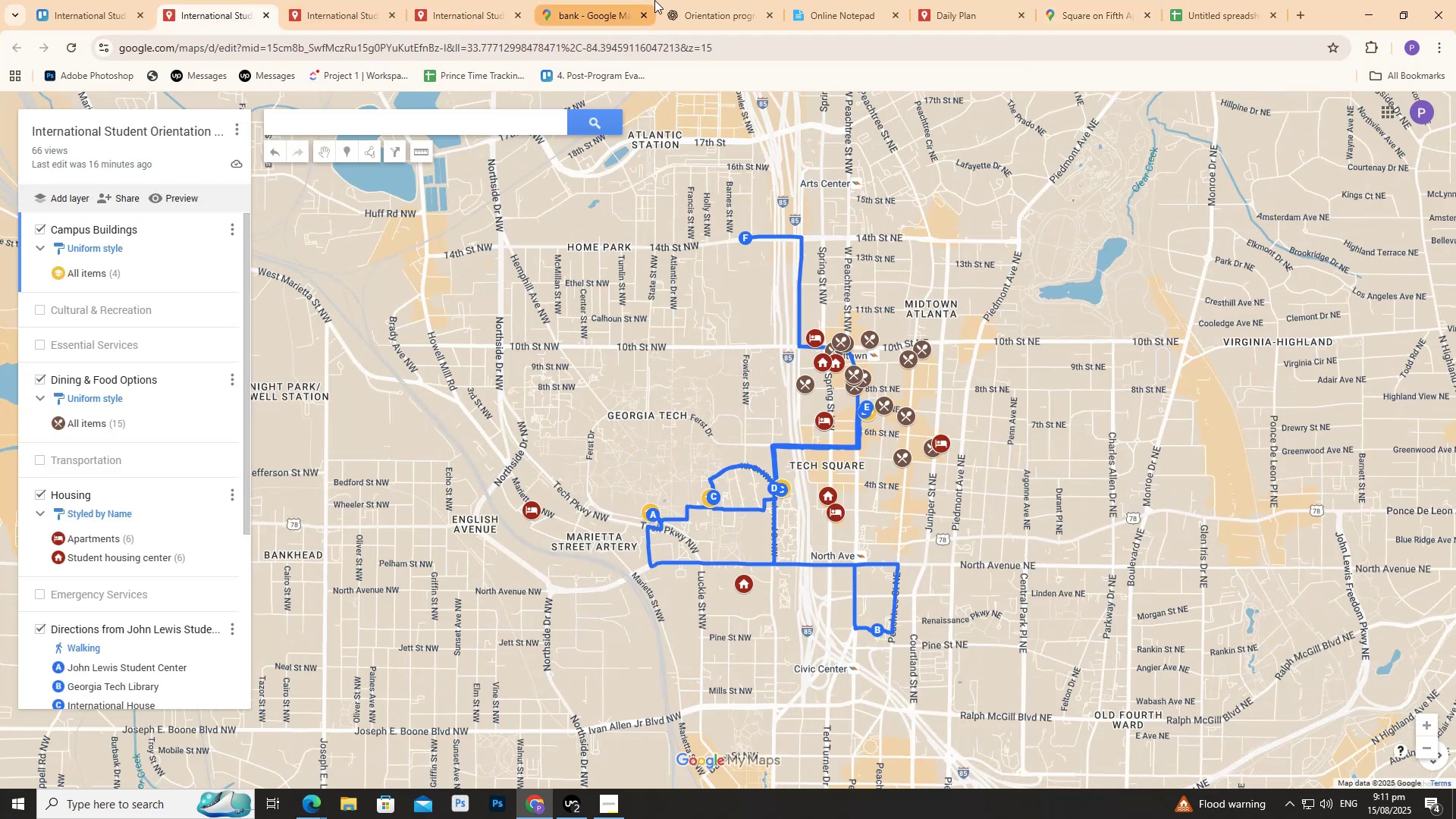 
left_click([616, 0])
 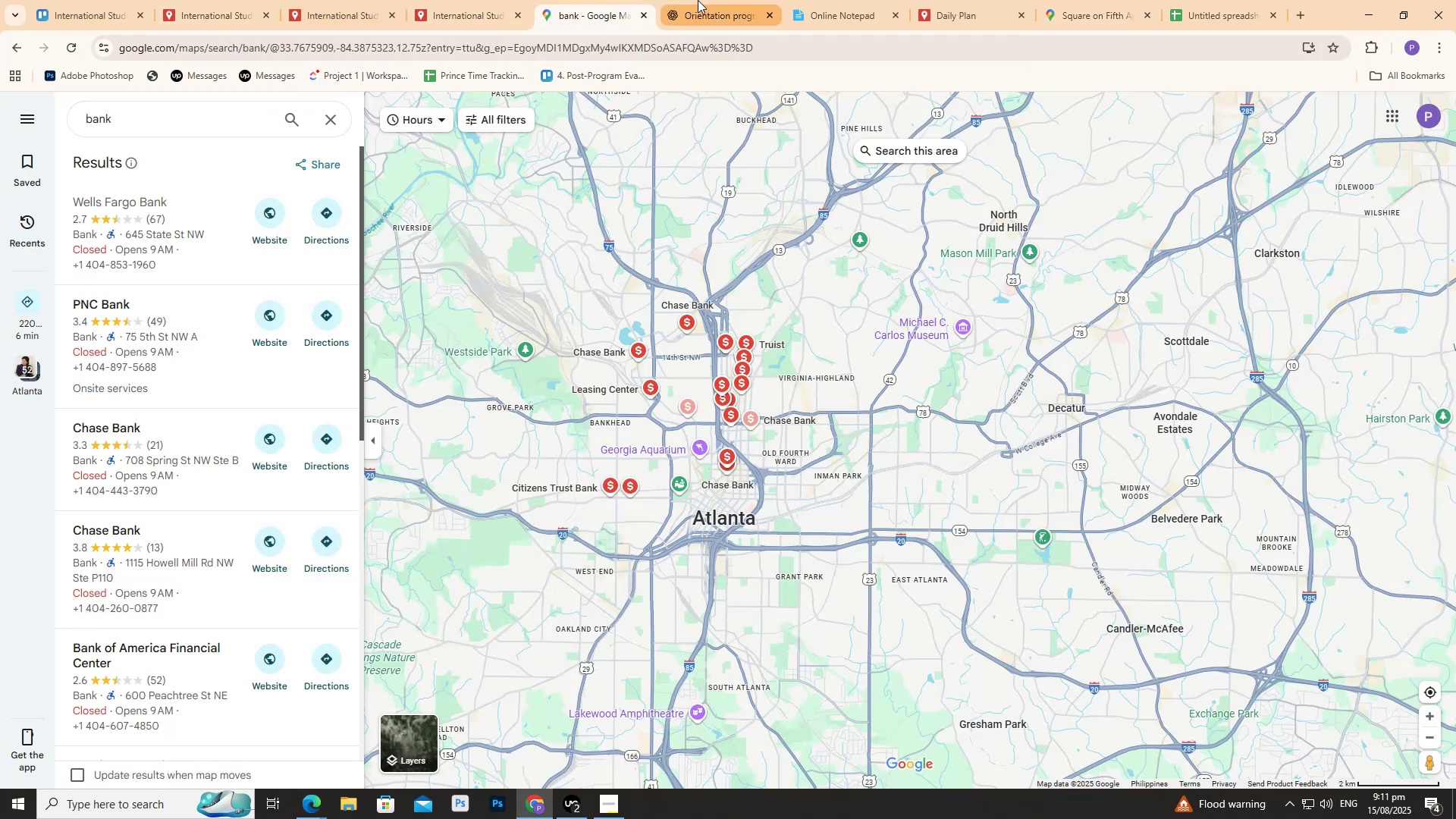 
left_click([698, 0])
 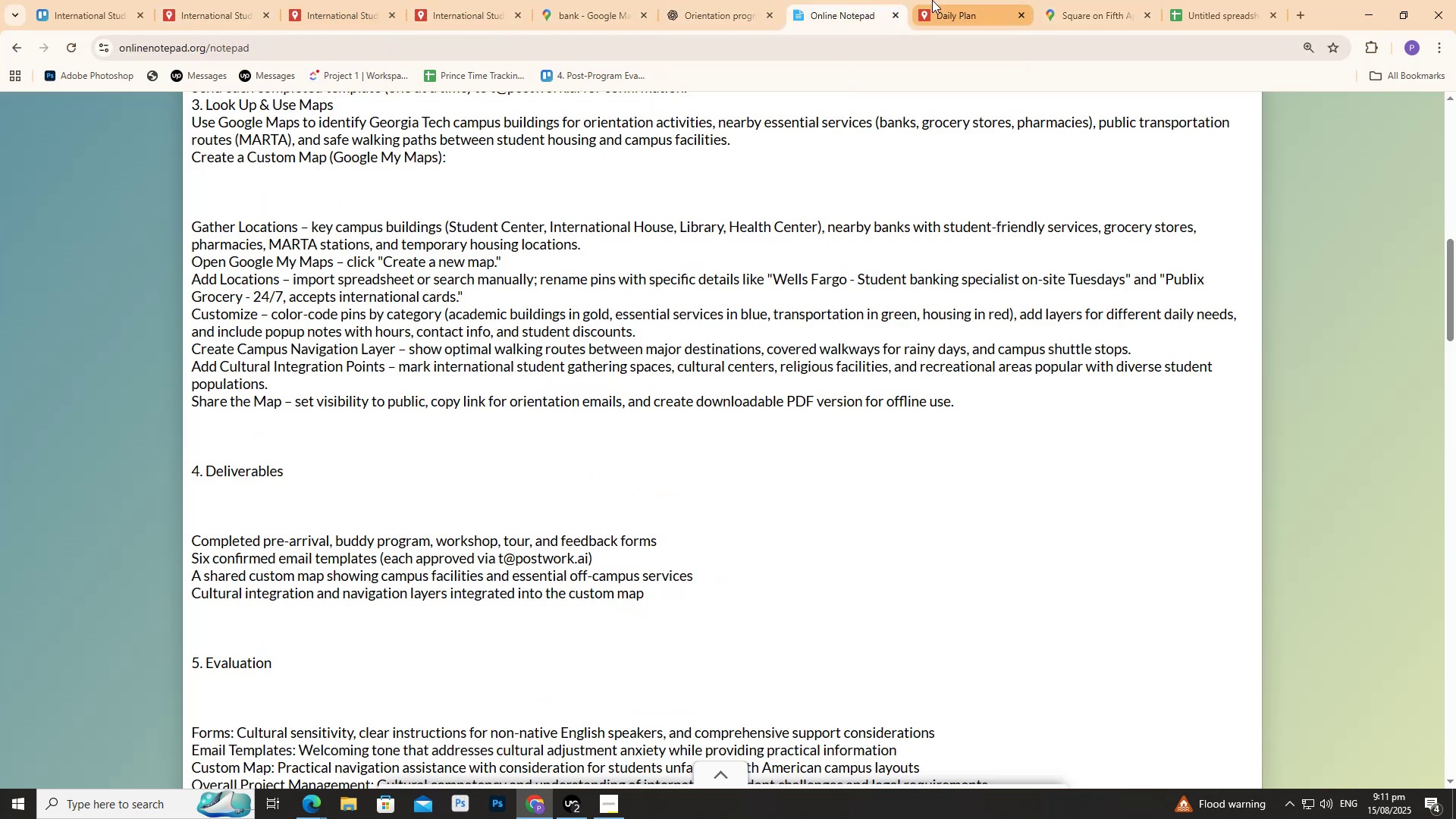 
double_click([935, 0])
 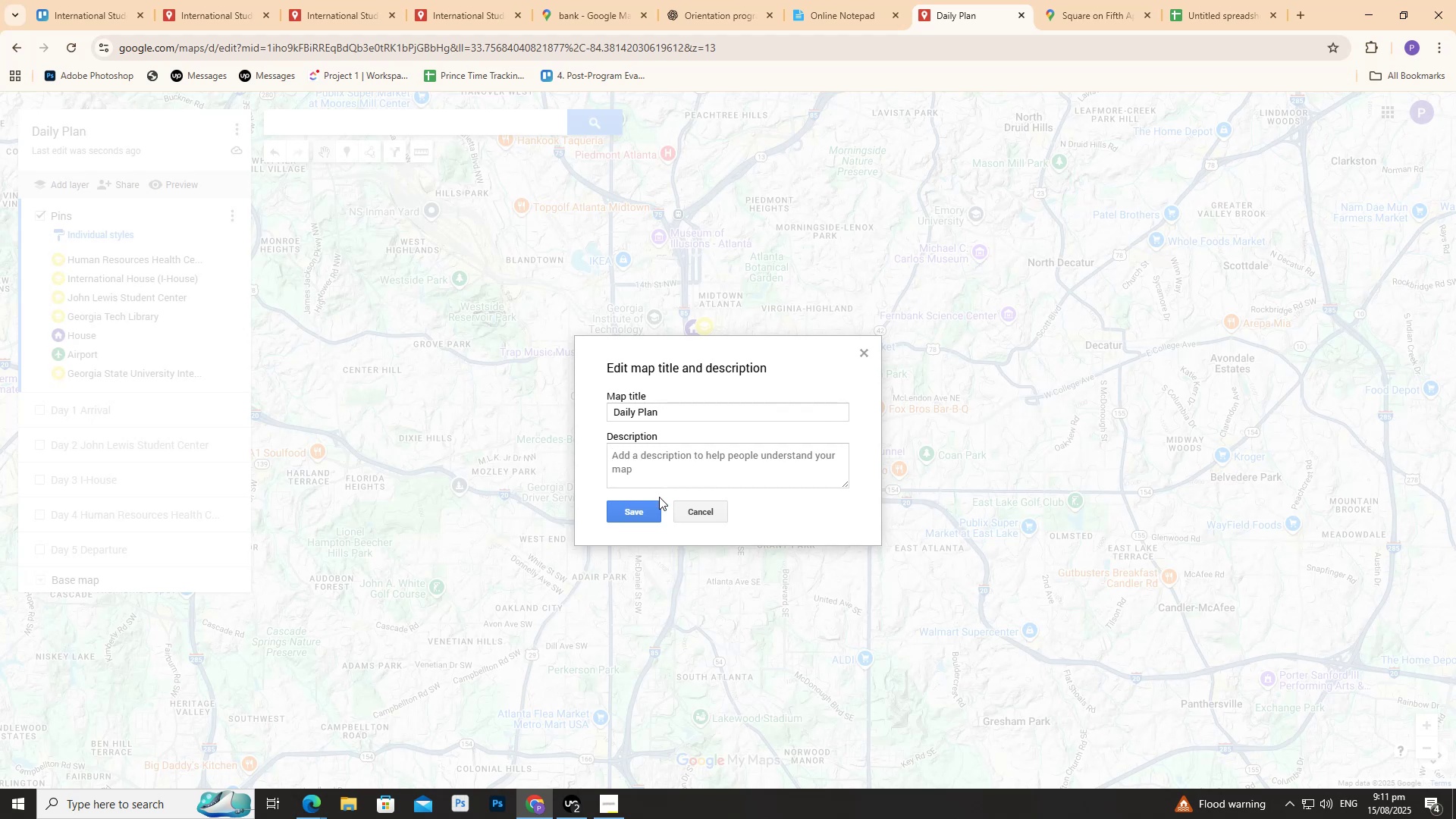 
left_click([643, 511])
 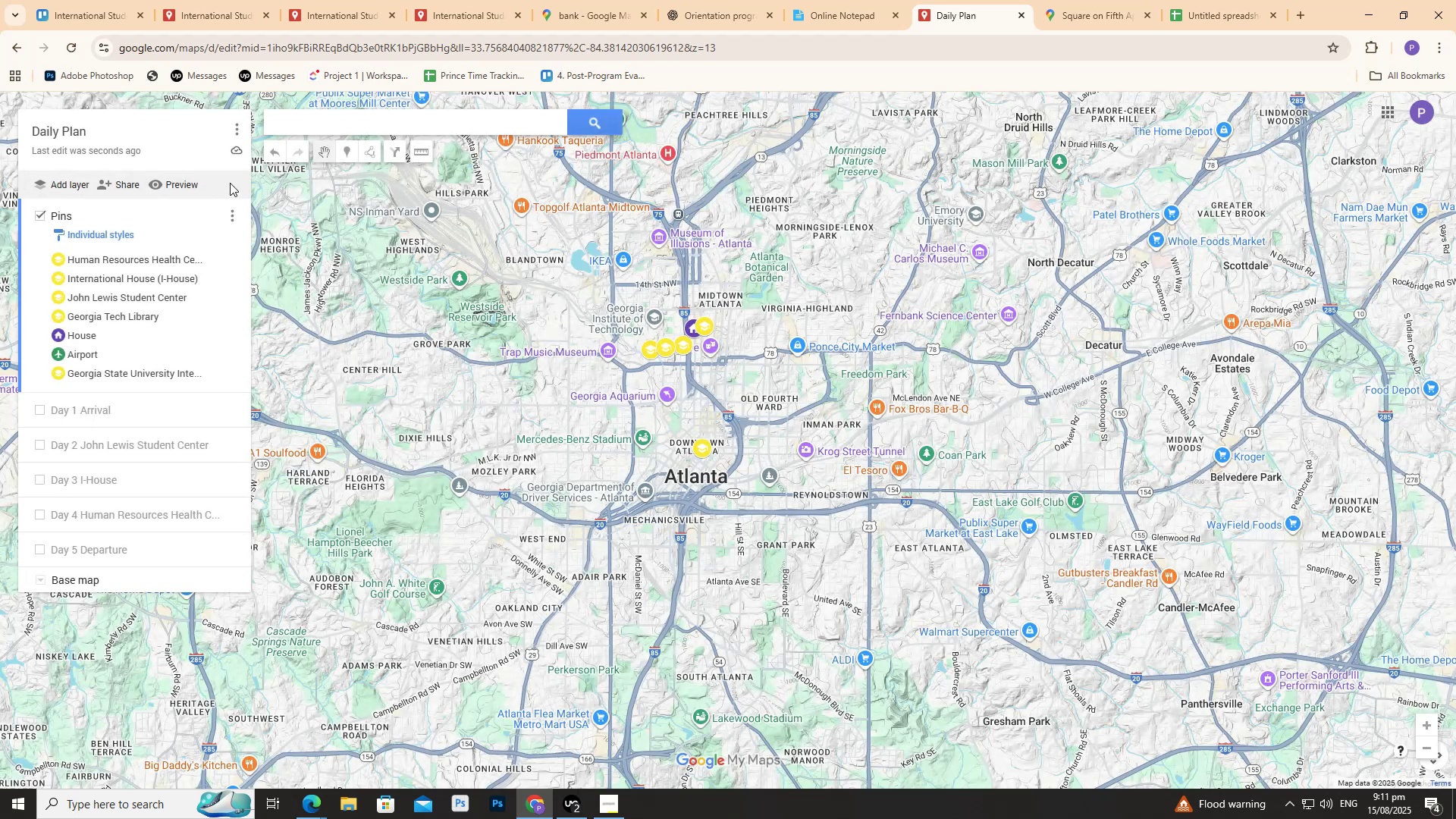 
left_click([189, 186])
 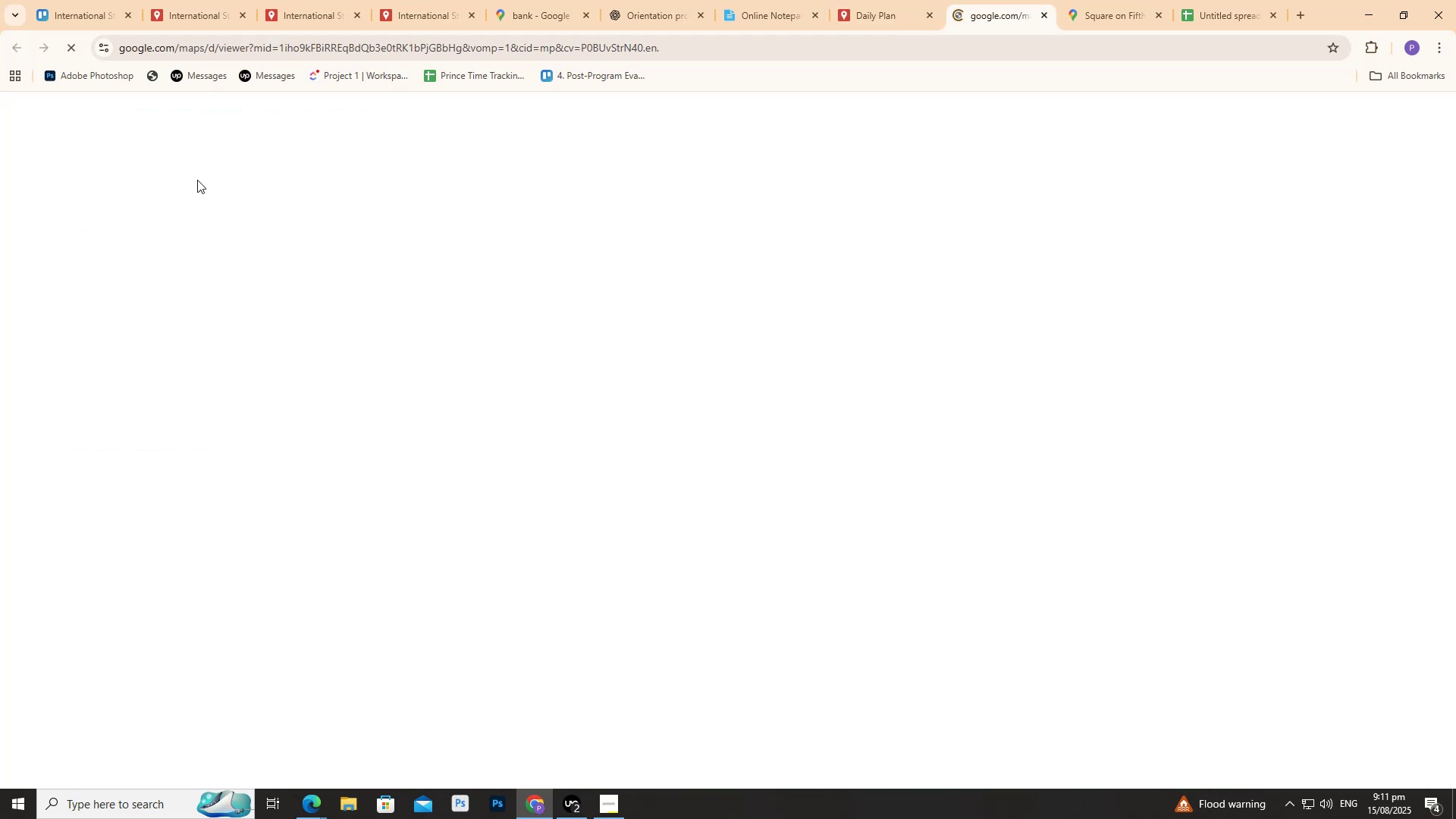 
mouse_move([183, 187])
 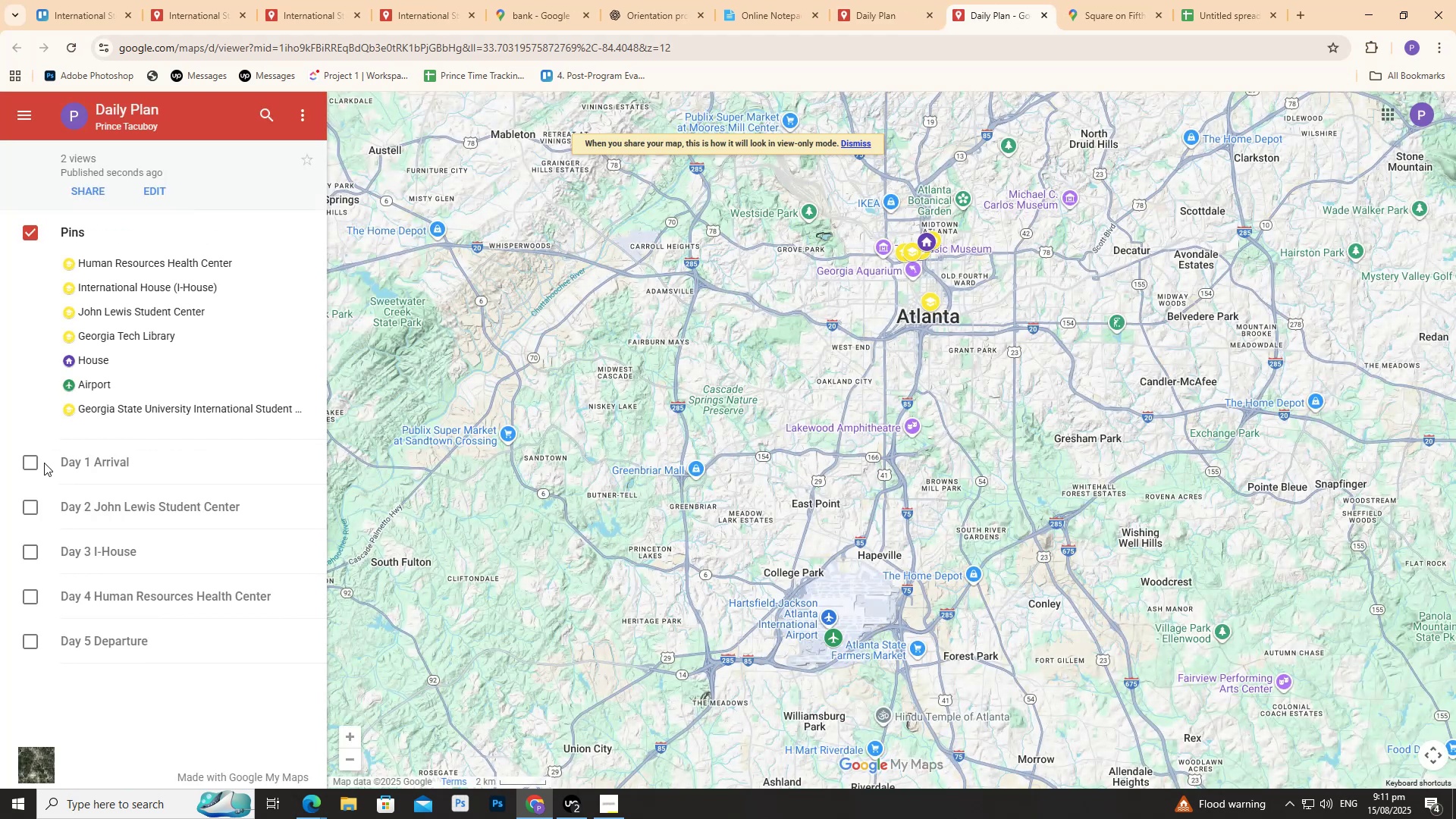 
double_click([34, 459])
 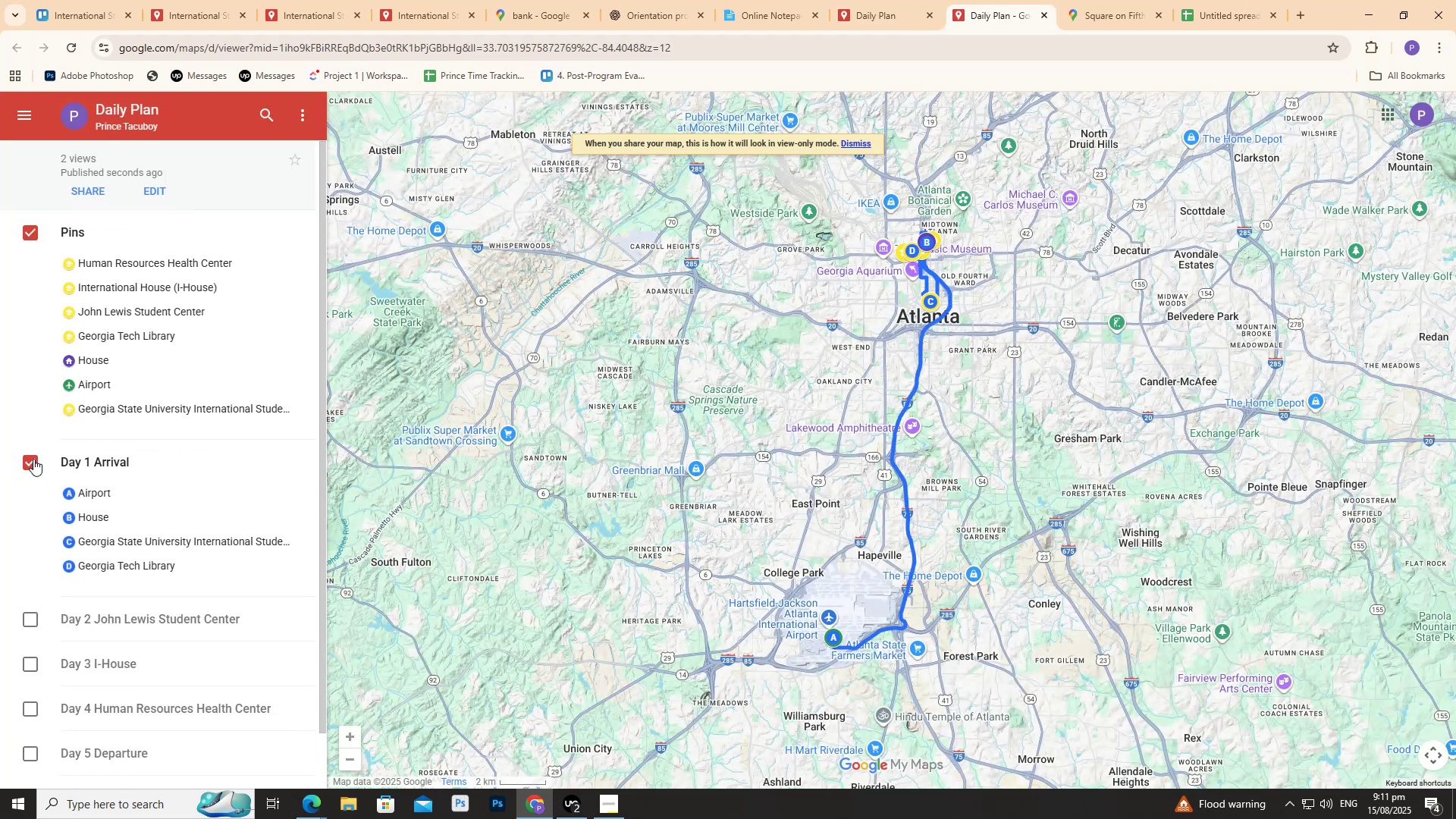 
left_click([33, 459])
 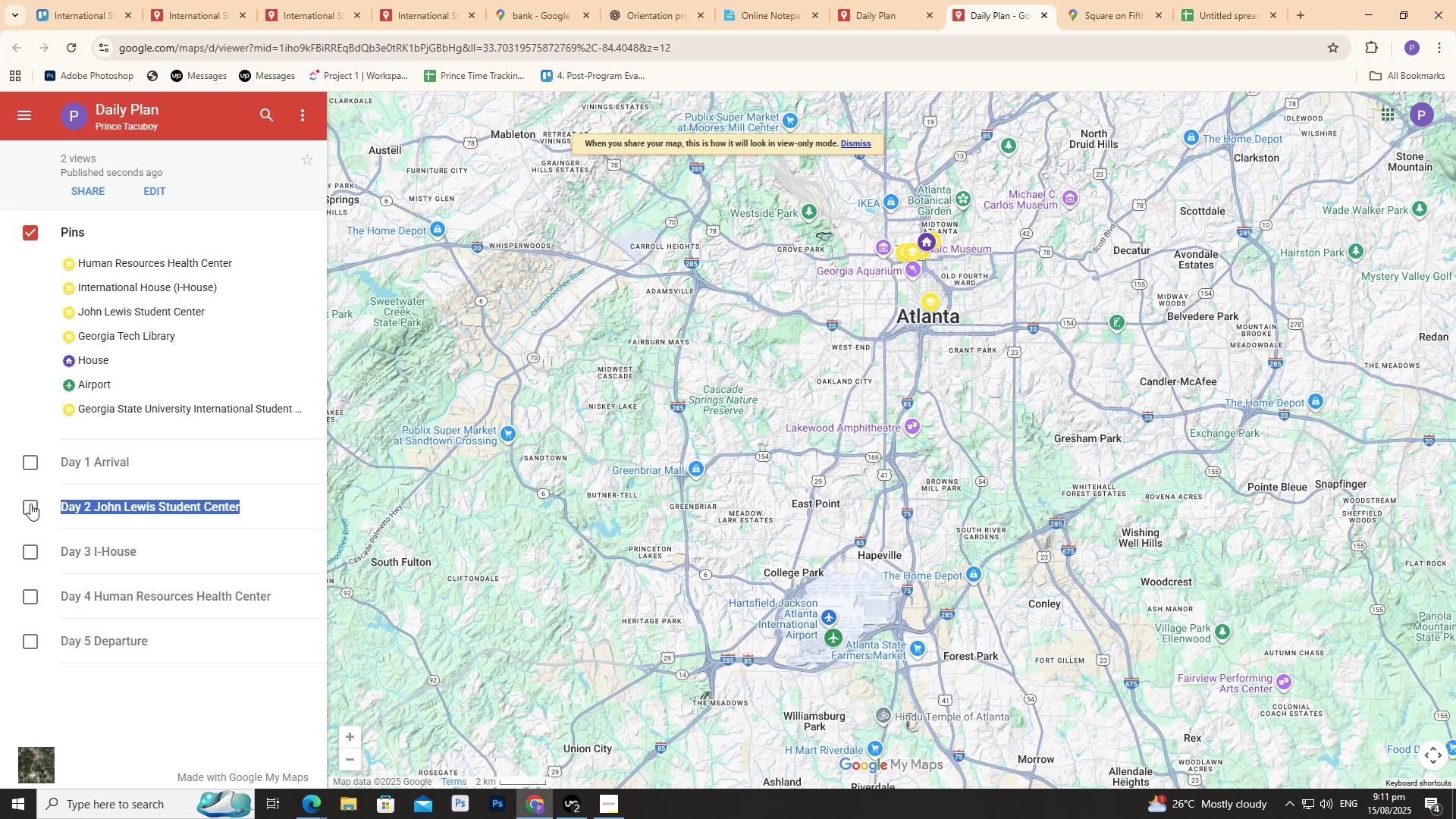 
double_click([31, 503])
 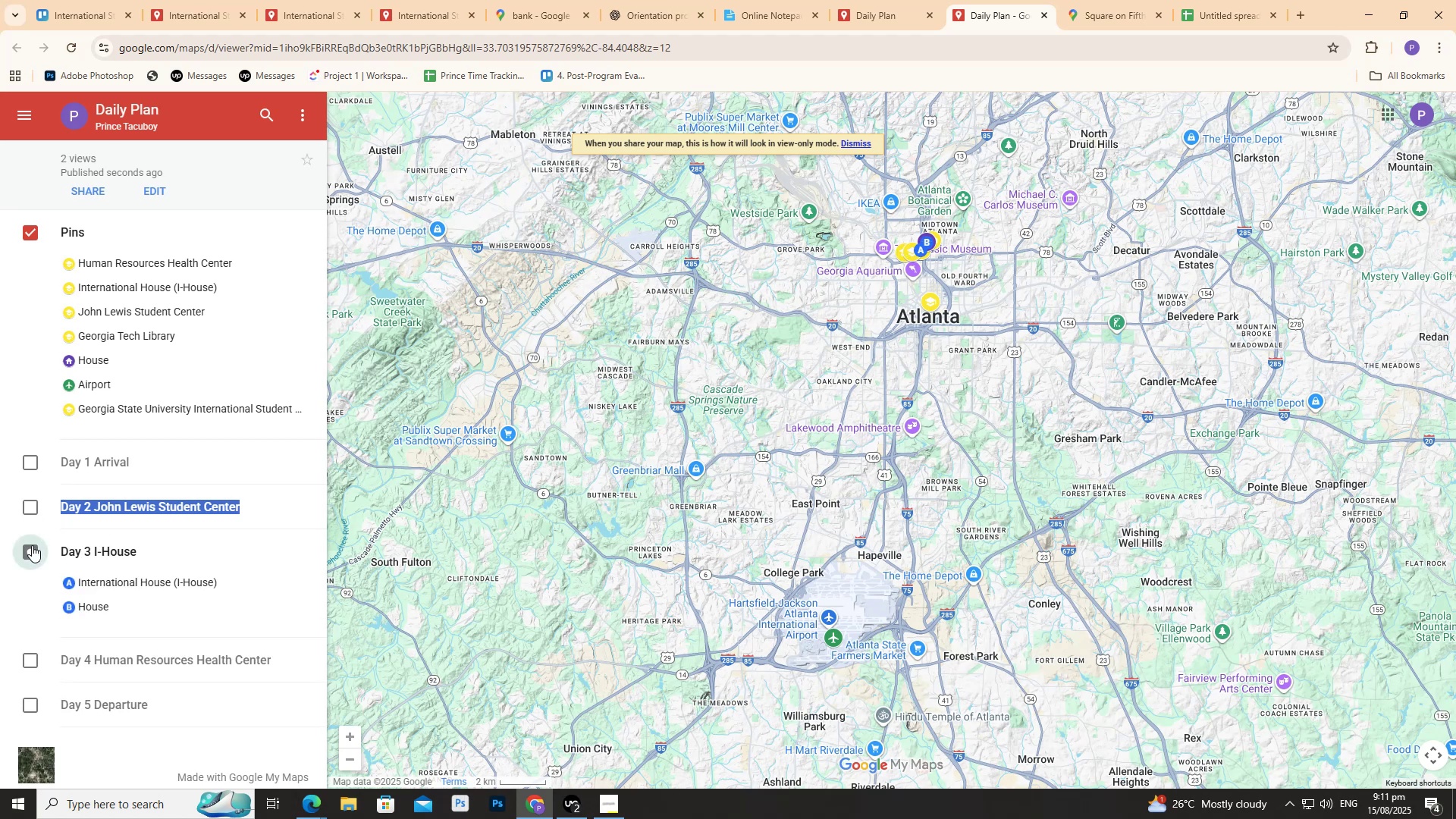 
double_click([33, 548])
 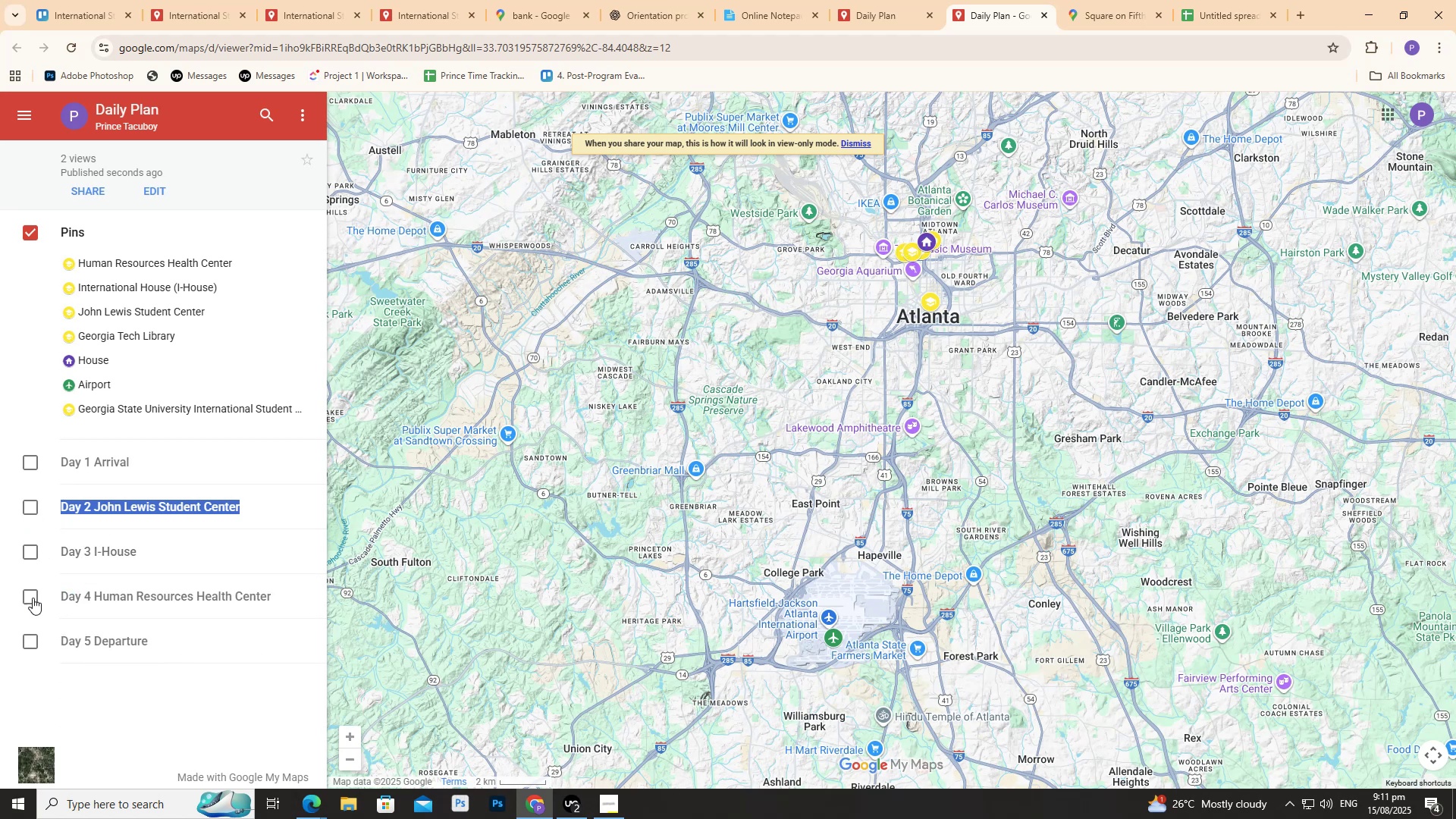 
triple_click([26, 598])
 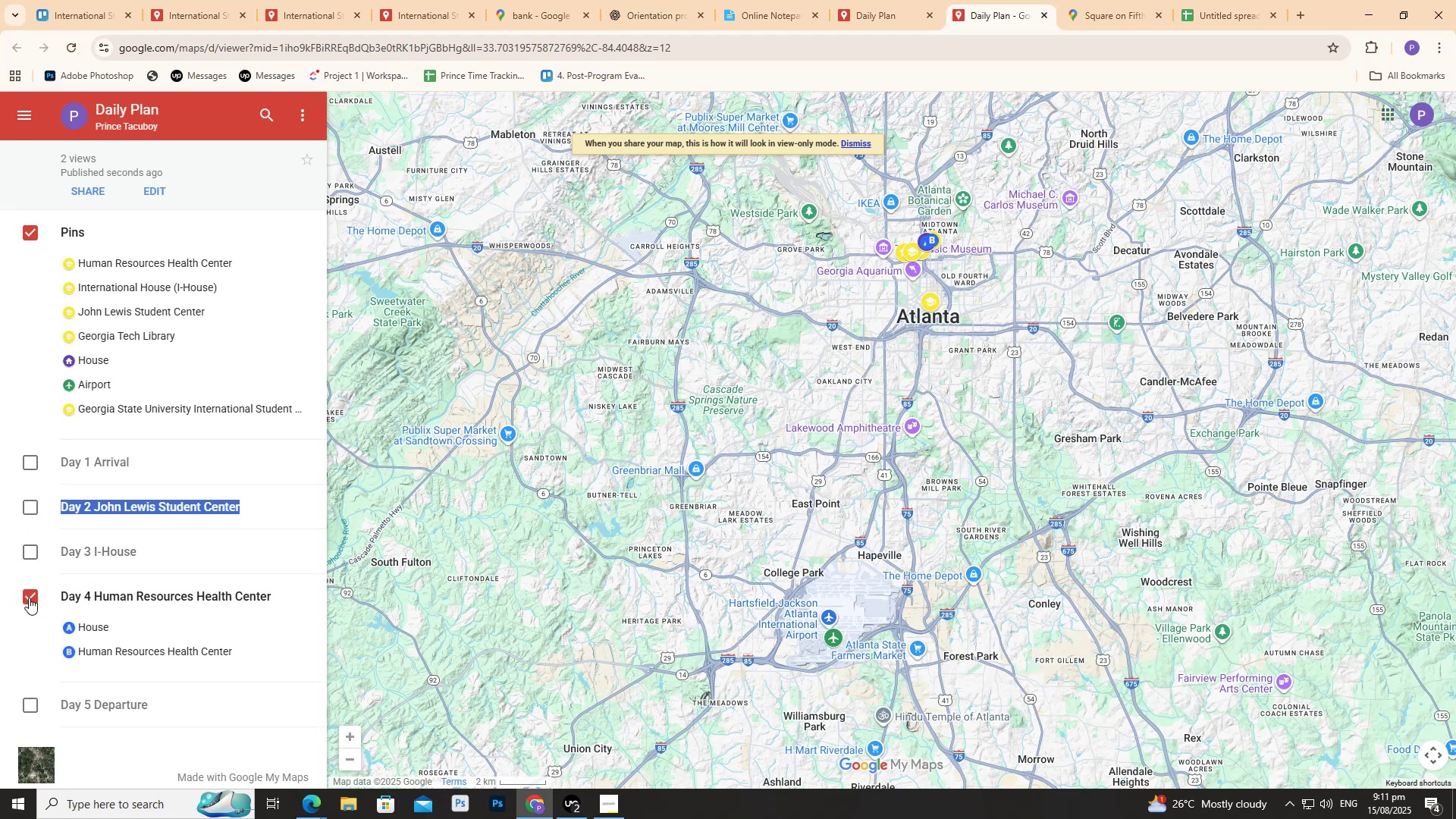 
triple_click([29, 598])
 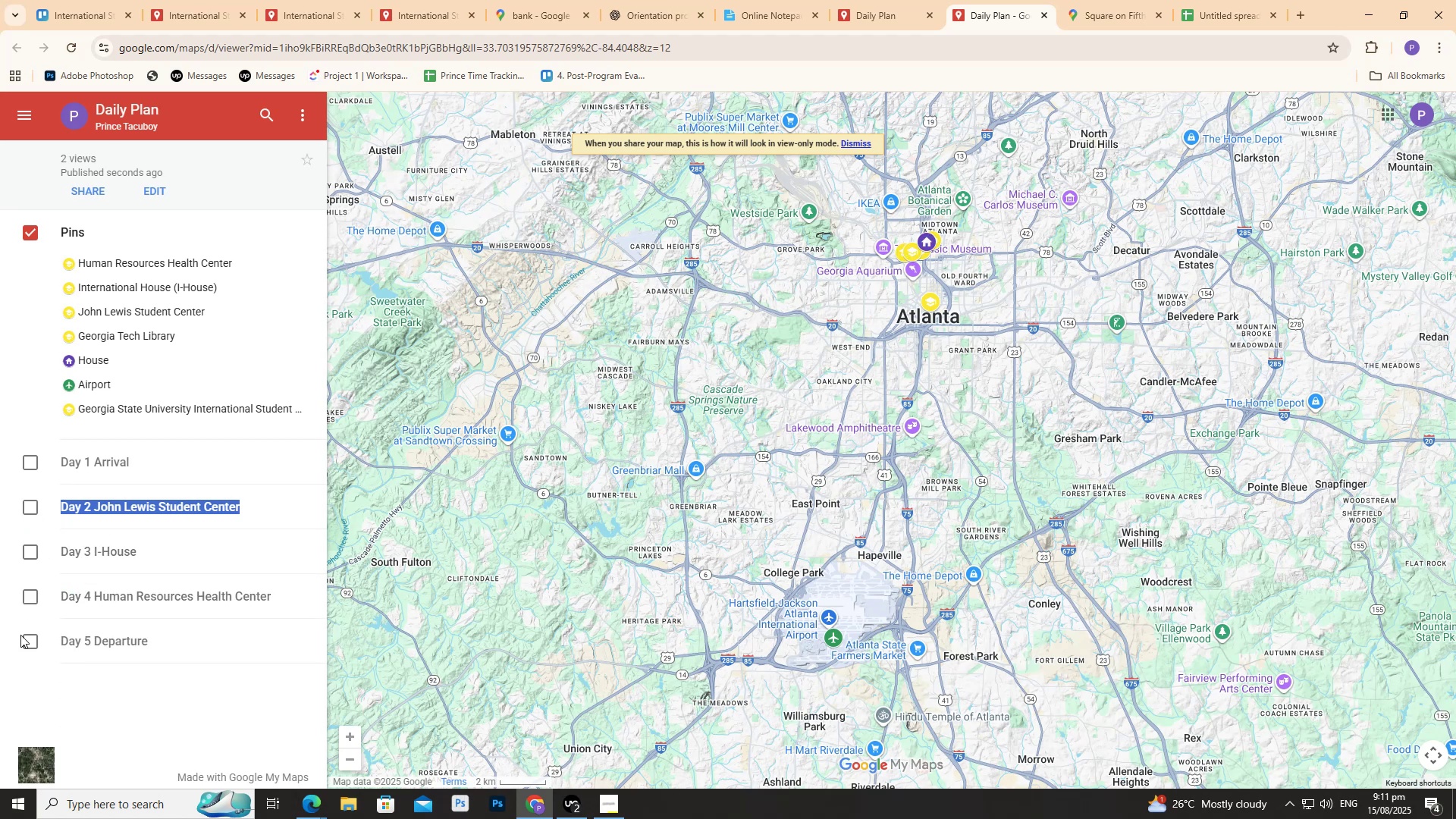 
triple_click([18, 633])
 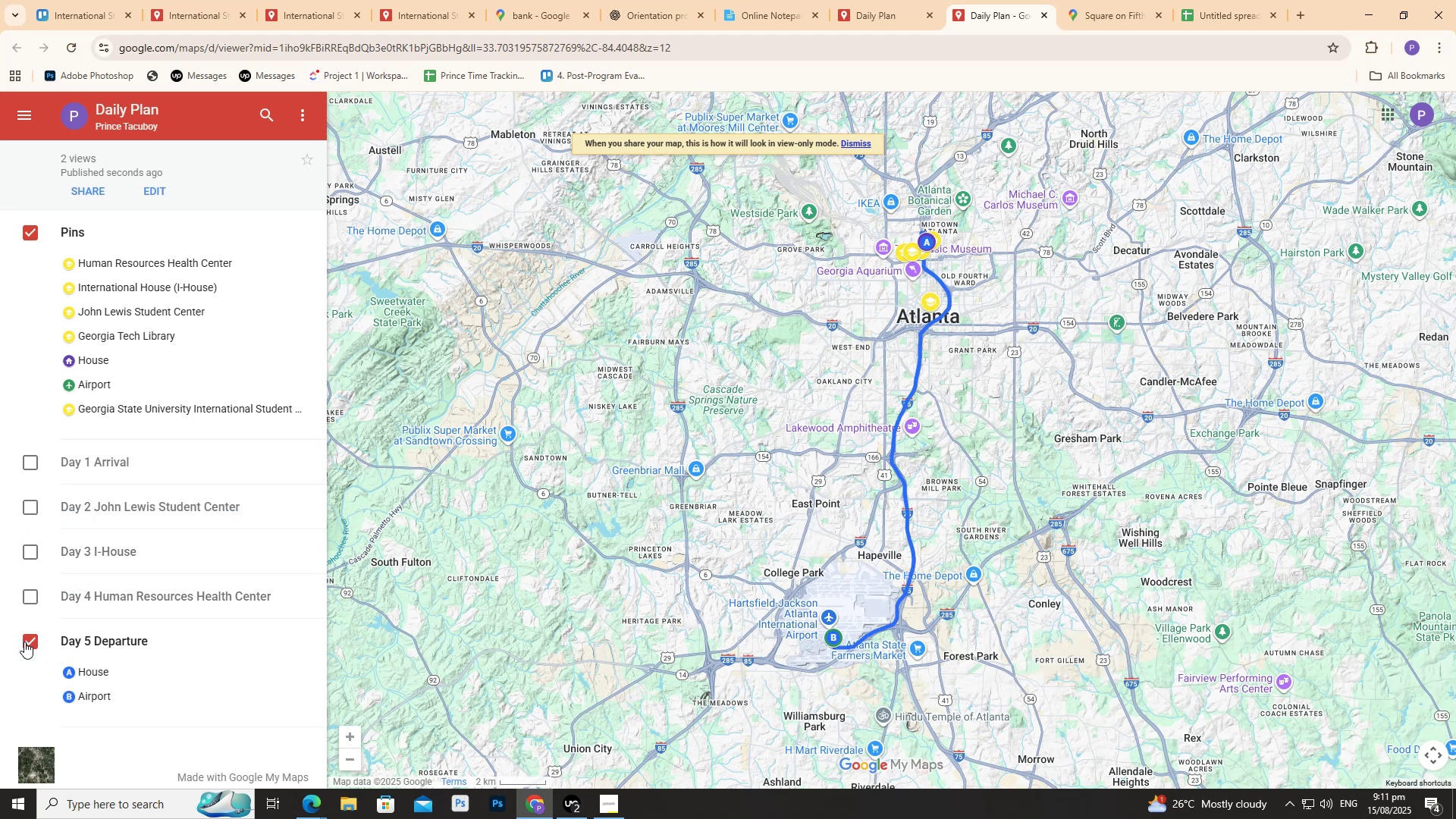 
left_click([25, 642])
 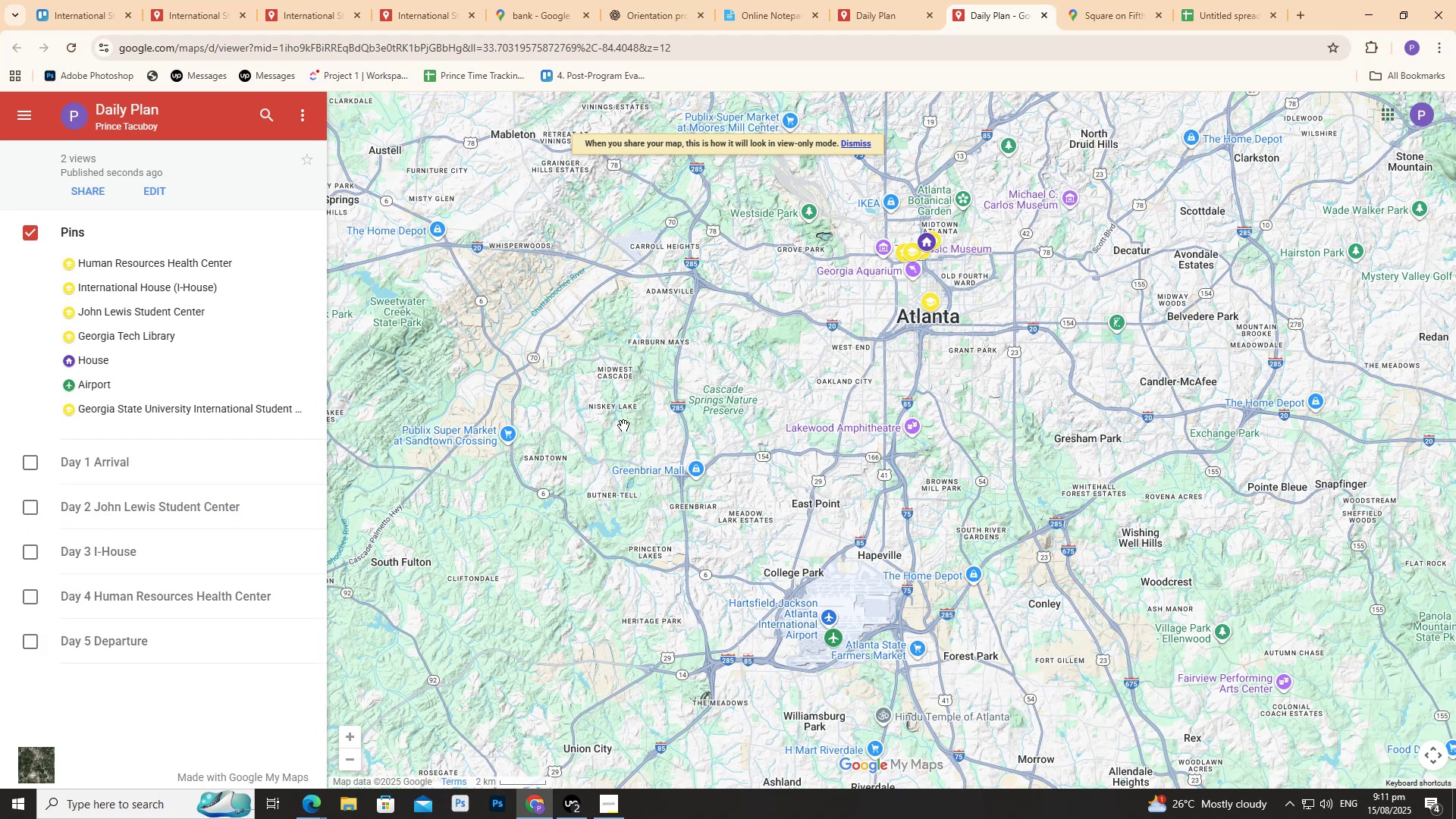 
left_click([623, 425])
 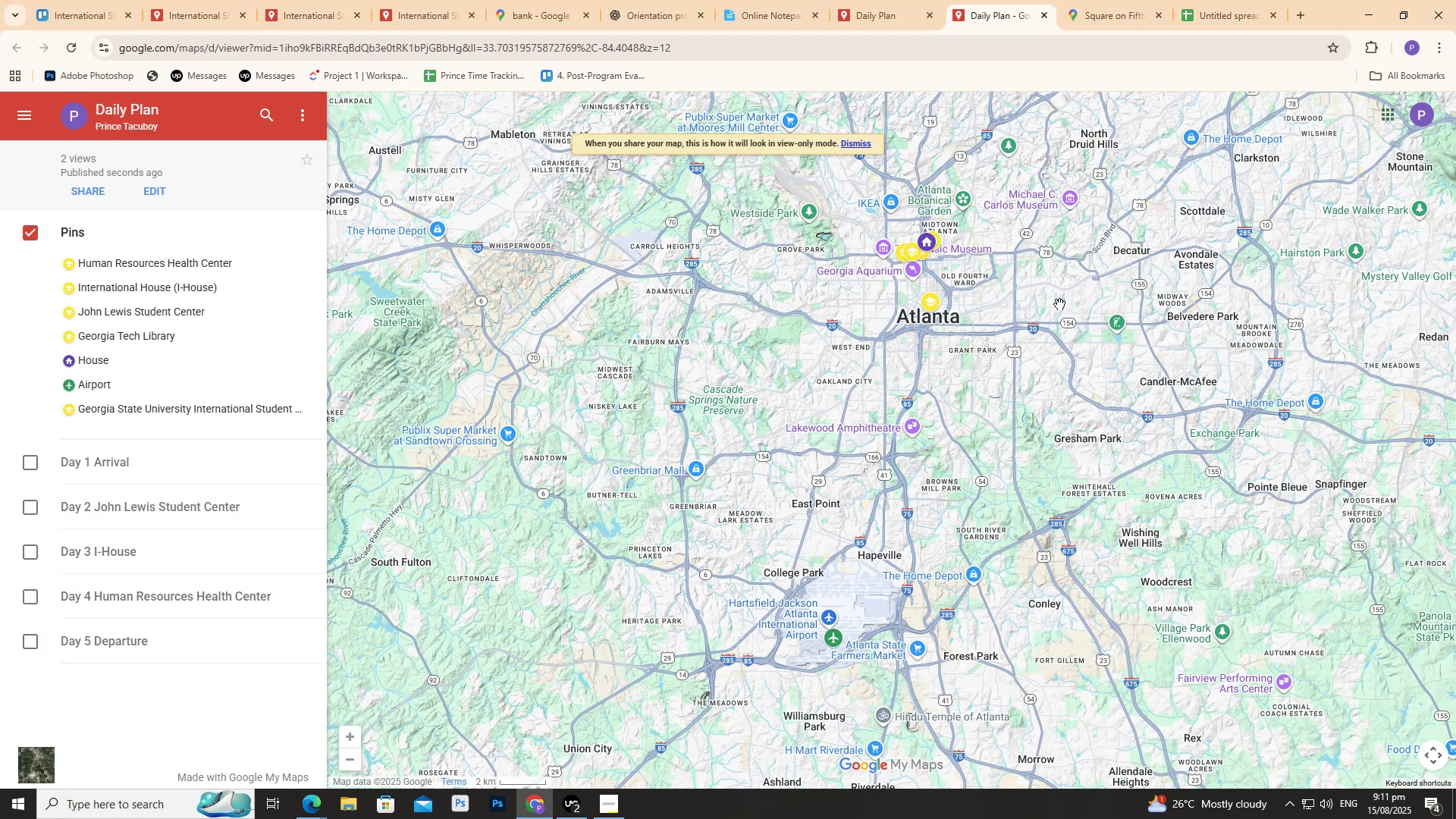 
scroll: coordinate [251, 250], scroll_direction: up, amount: 10.0
 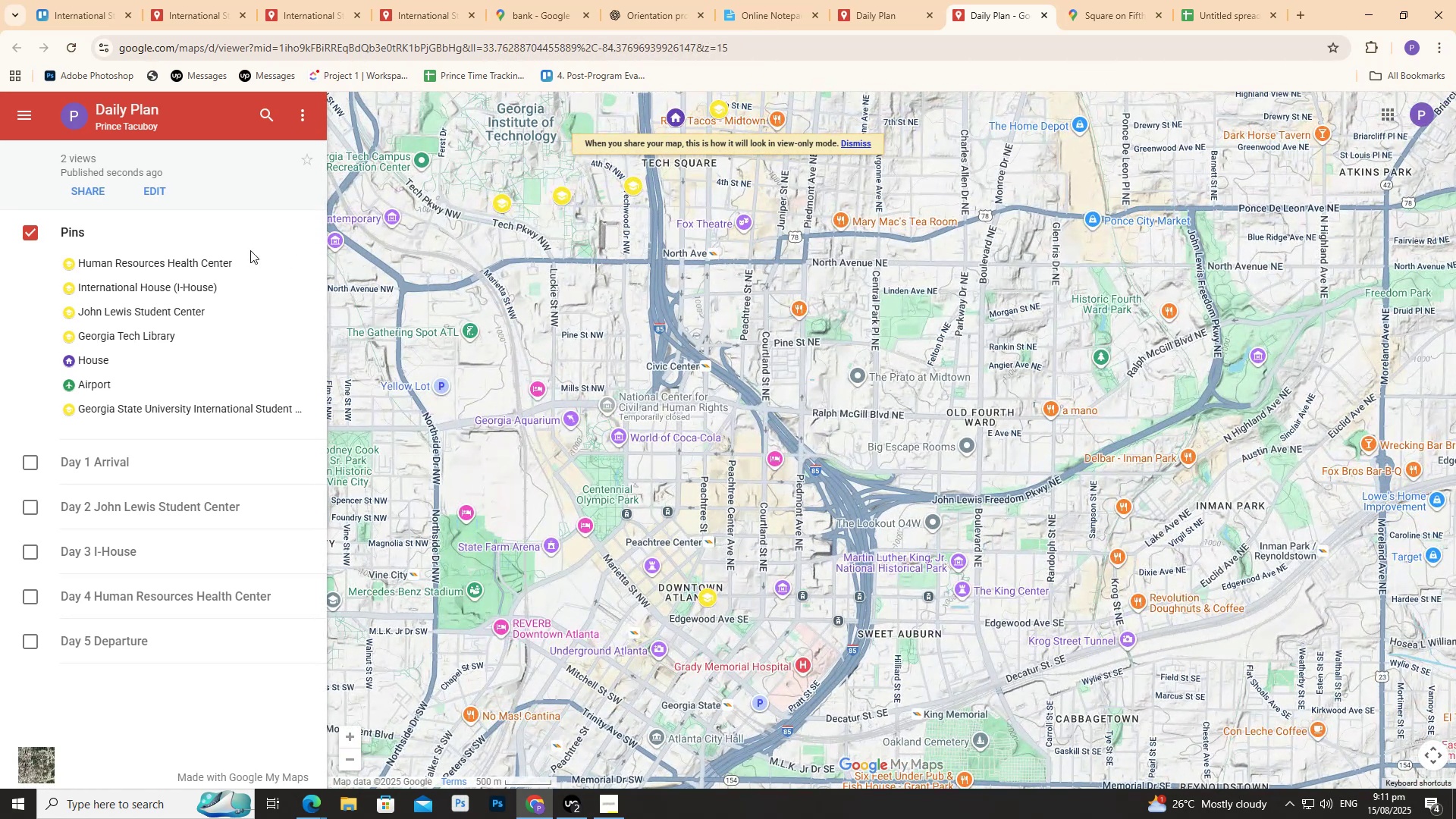 
scroll: coordinate [250, 250], scroll_direction: down, amount: 2.0
 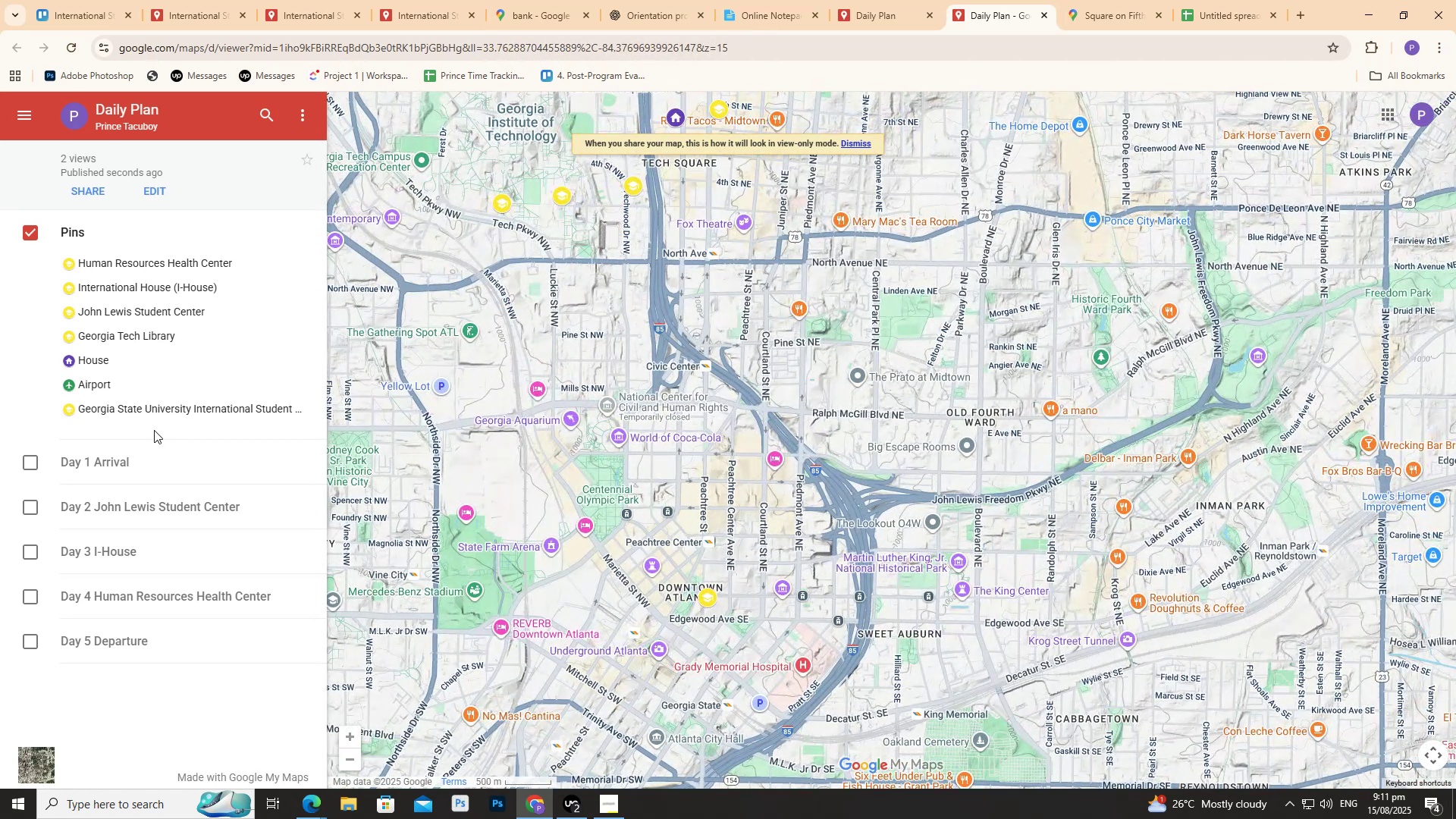 
left_click([144, 460])
 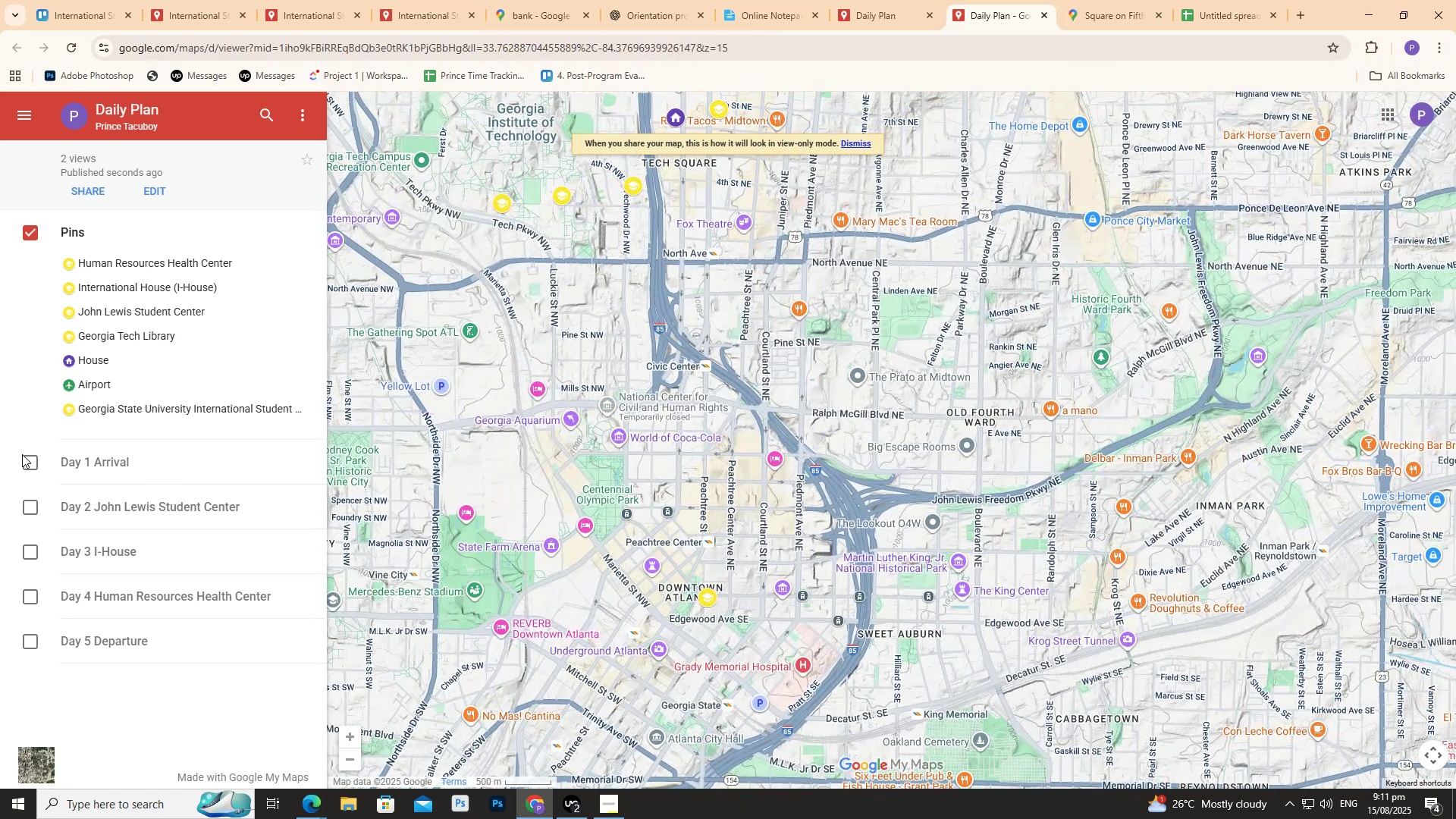 
triple_click([29, 461])
 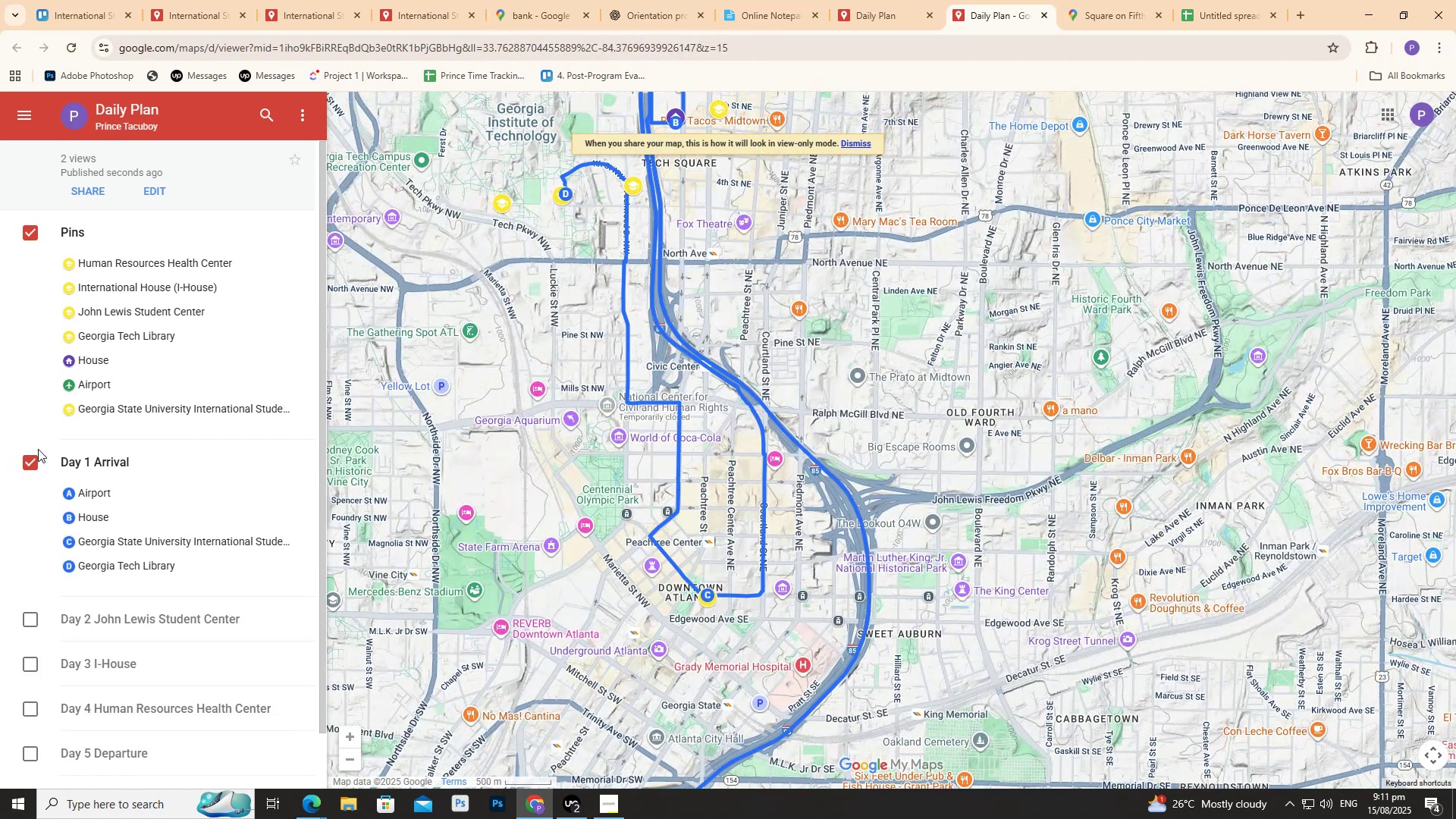 
scroll: coordinate [584, 209], scroll_direction: up, amount: 1.0
 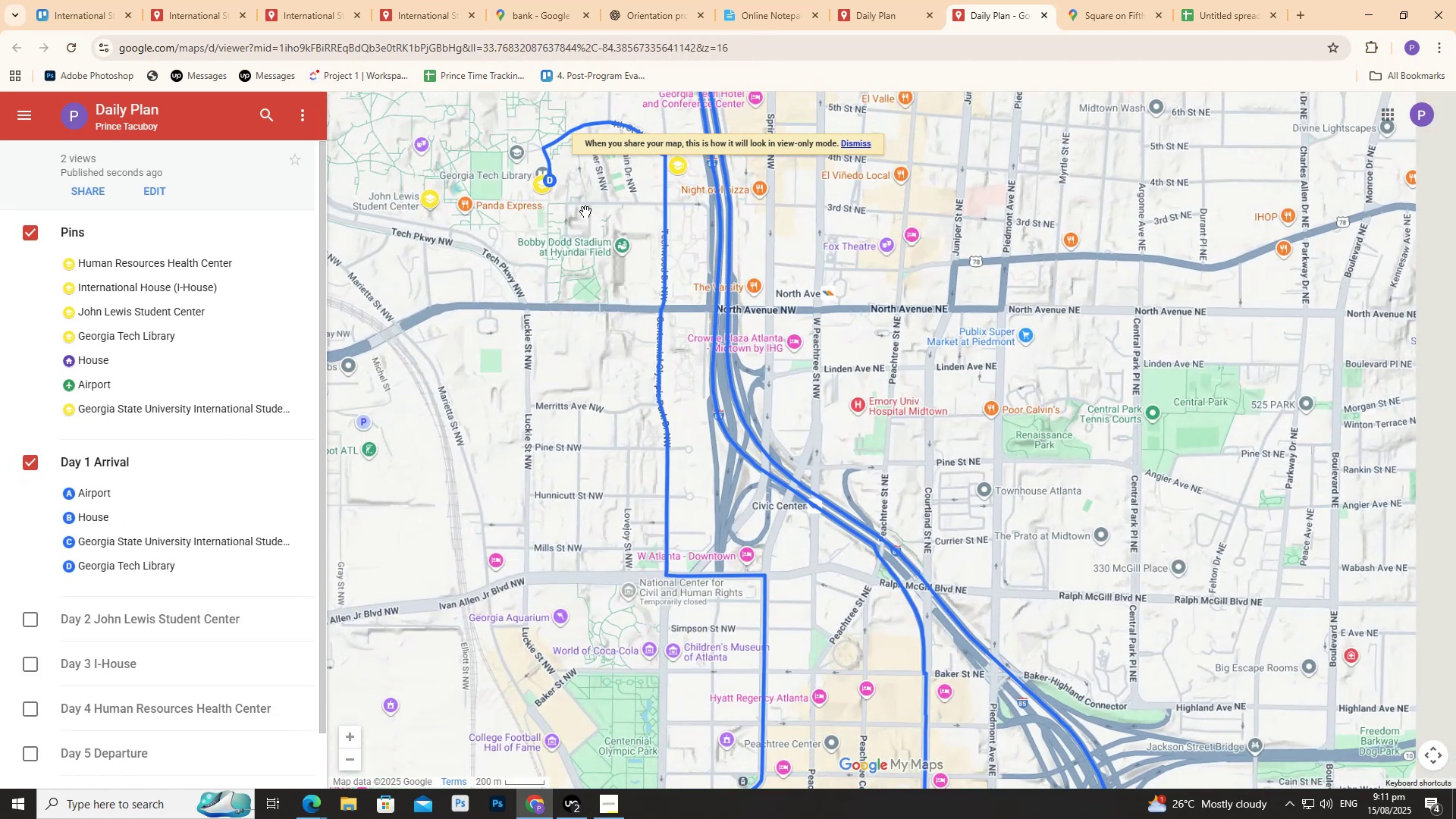 
left_click_drag(start_coordinate=[588, 213], to_coordinate=[595, 254])
 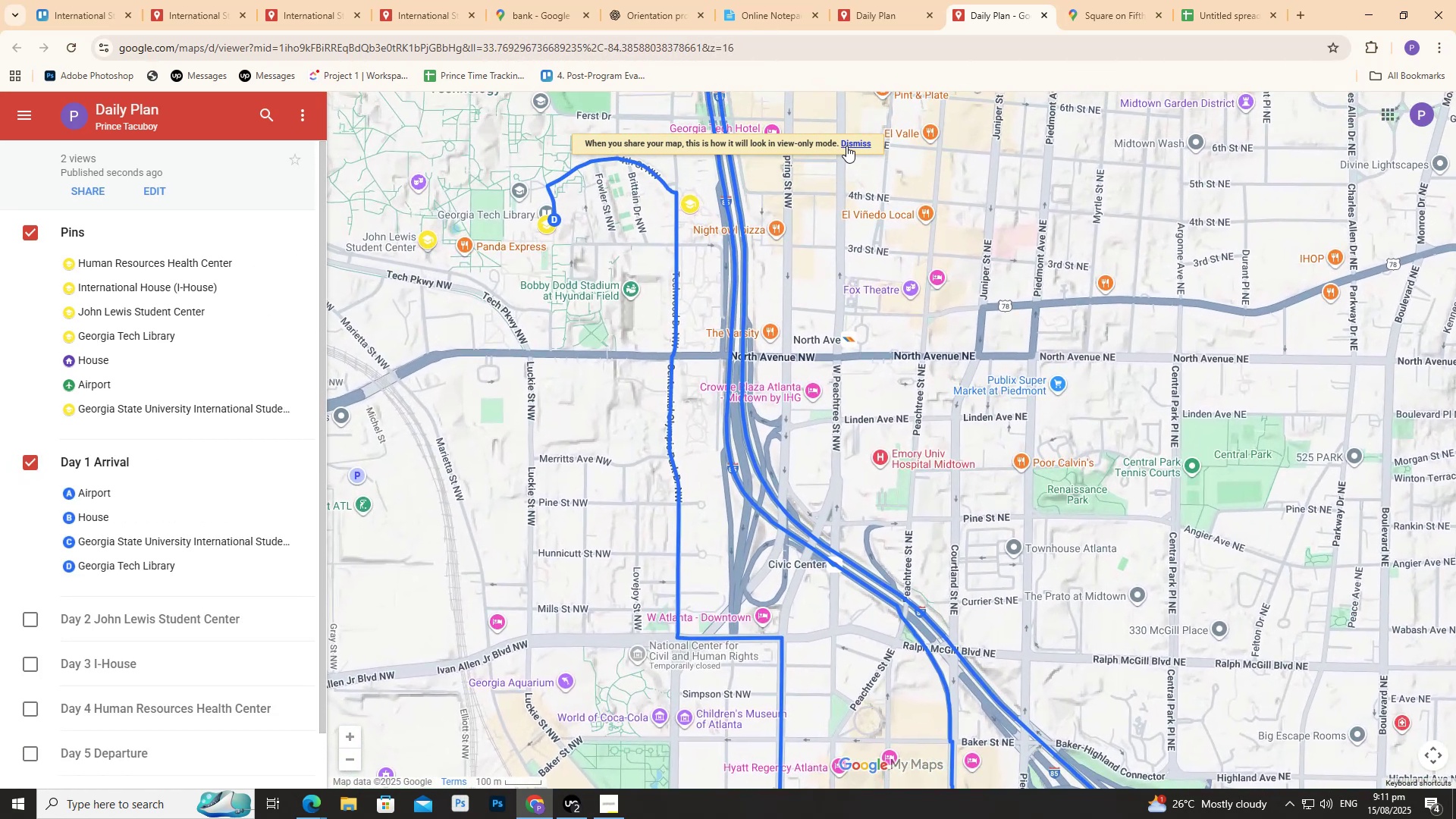 
left_click([858, 149])
 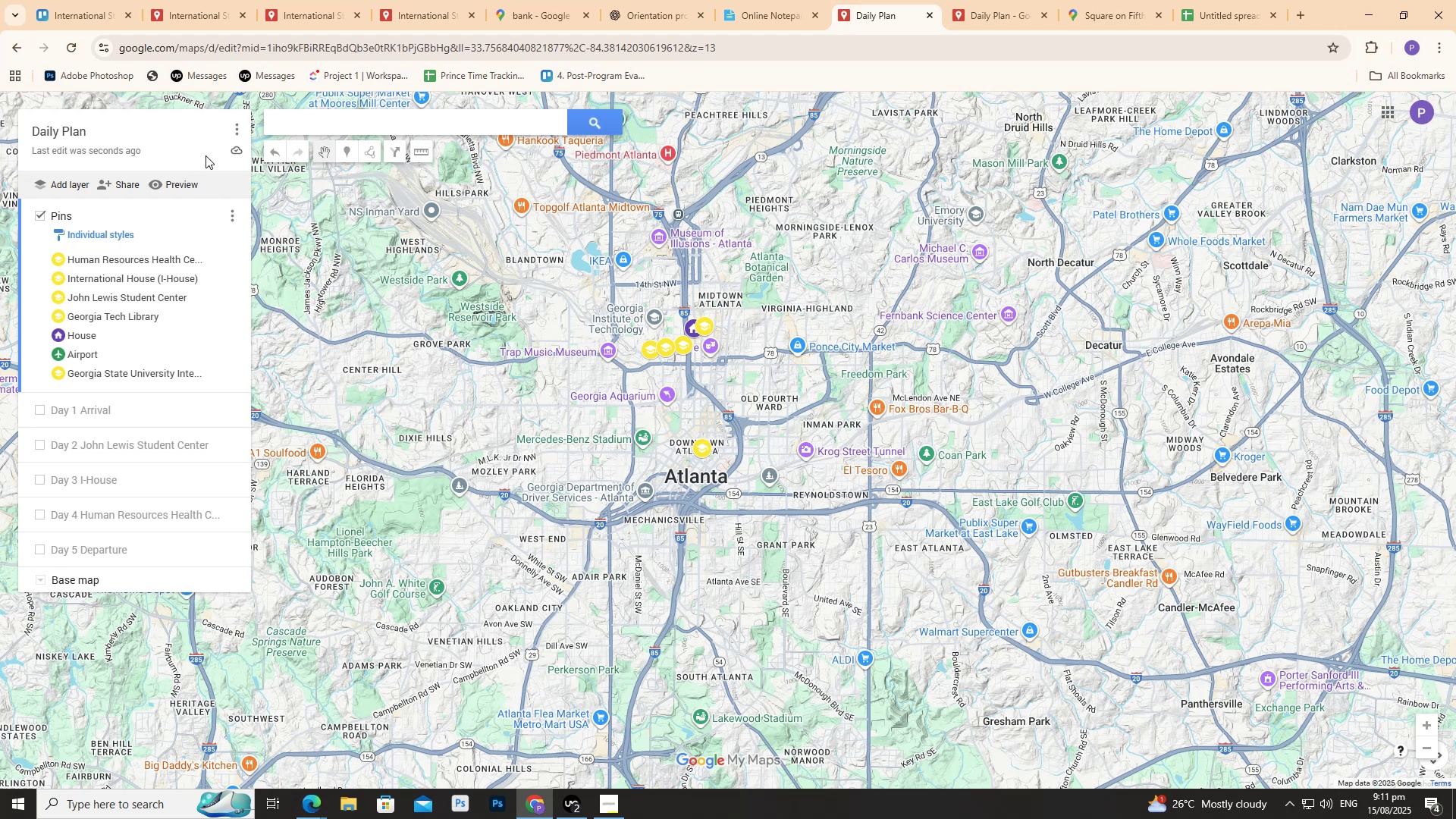 
left_click([118, 184])
 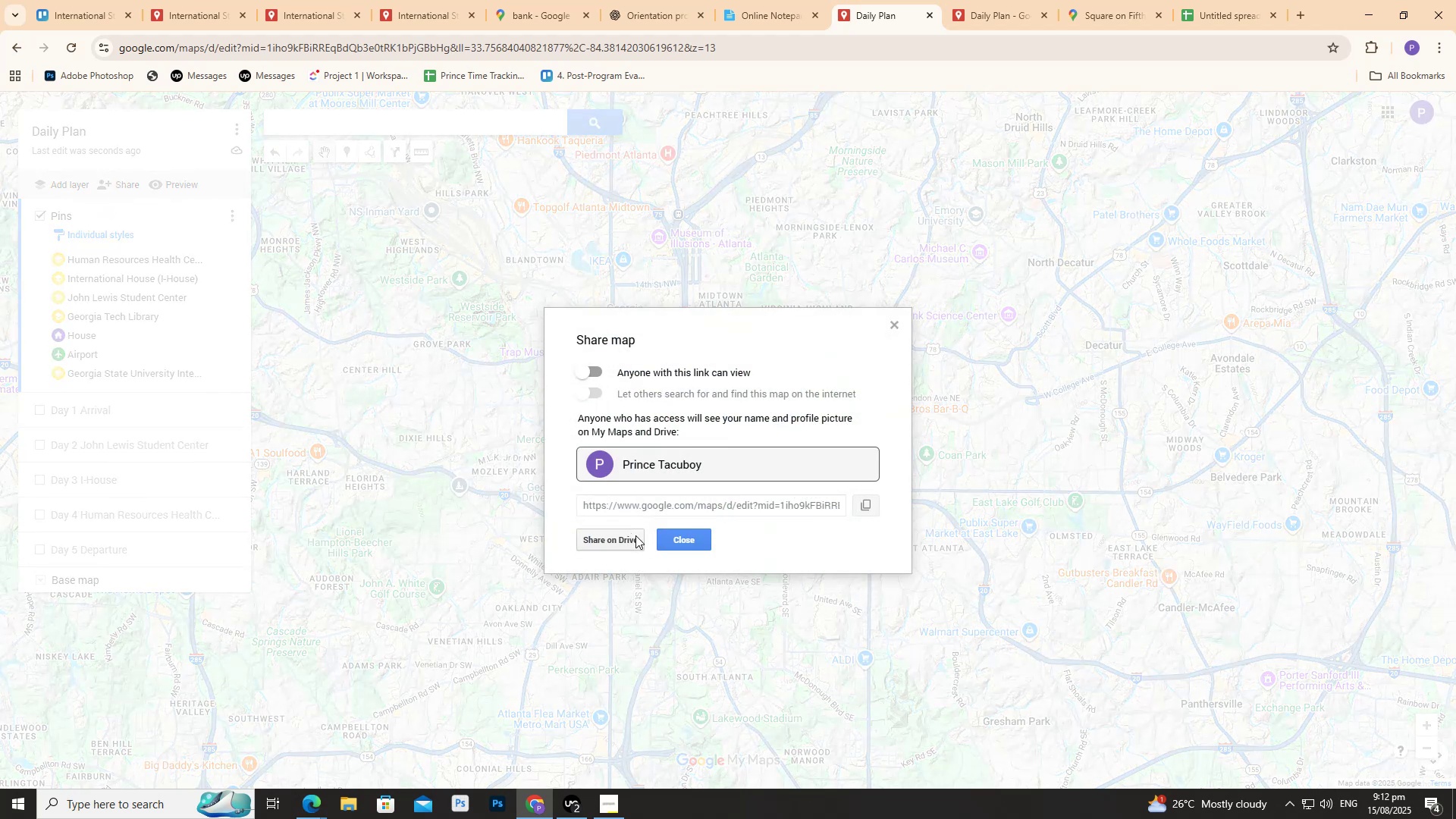 
left_click([872, 507])
 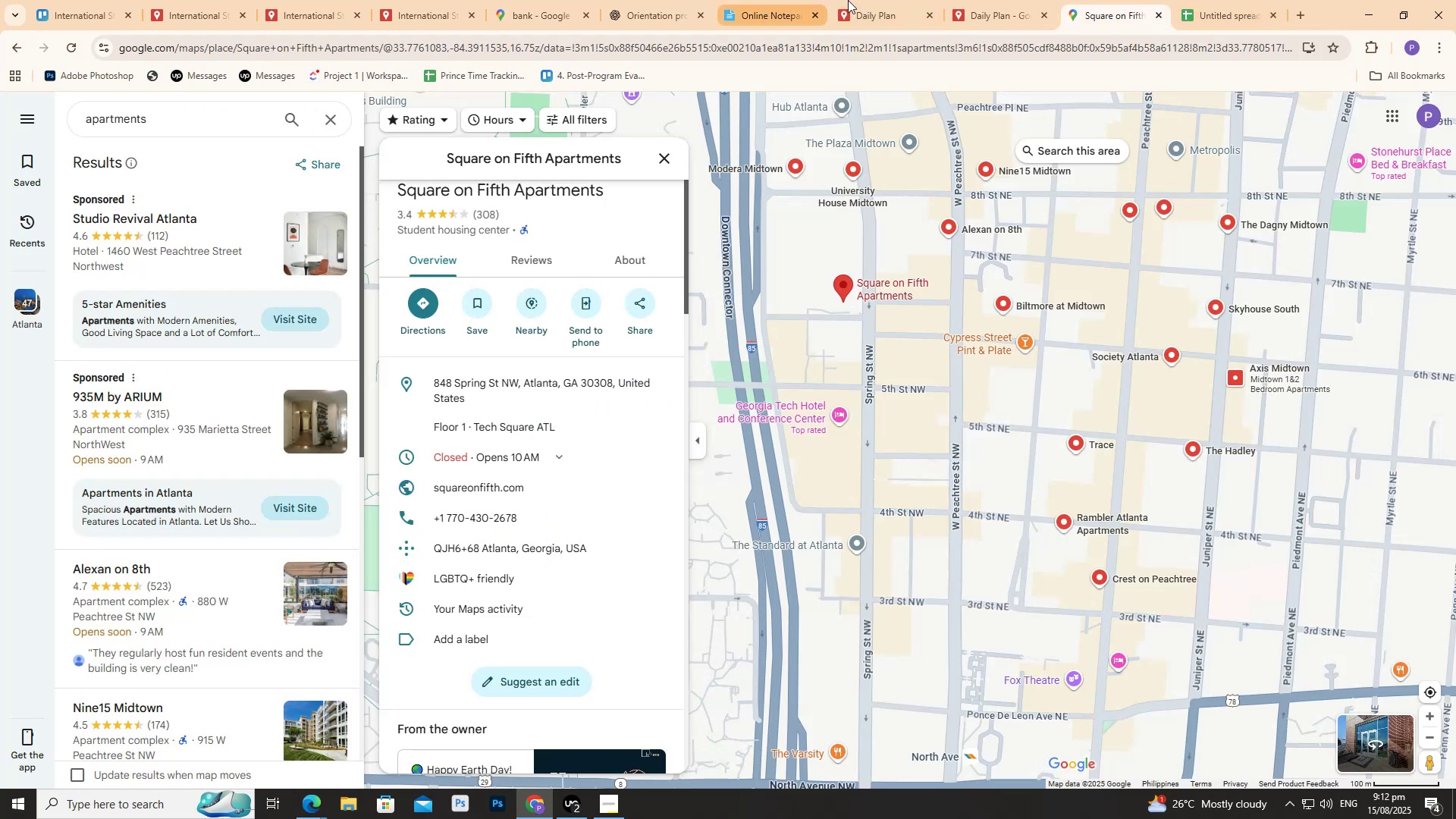 
left_click([1294, 1])
 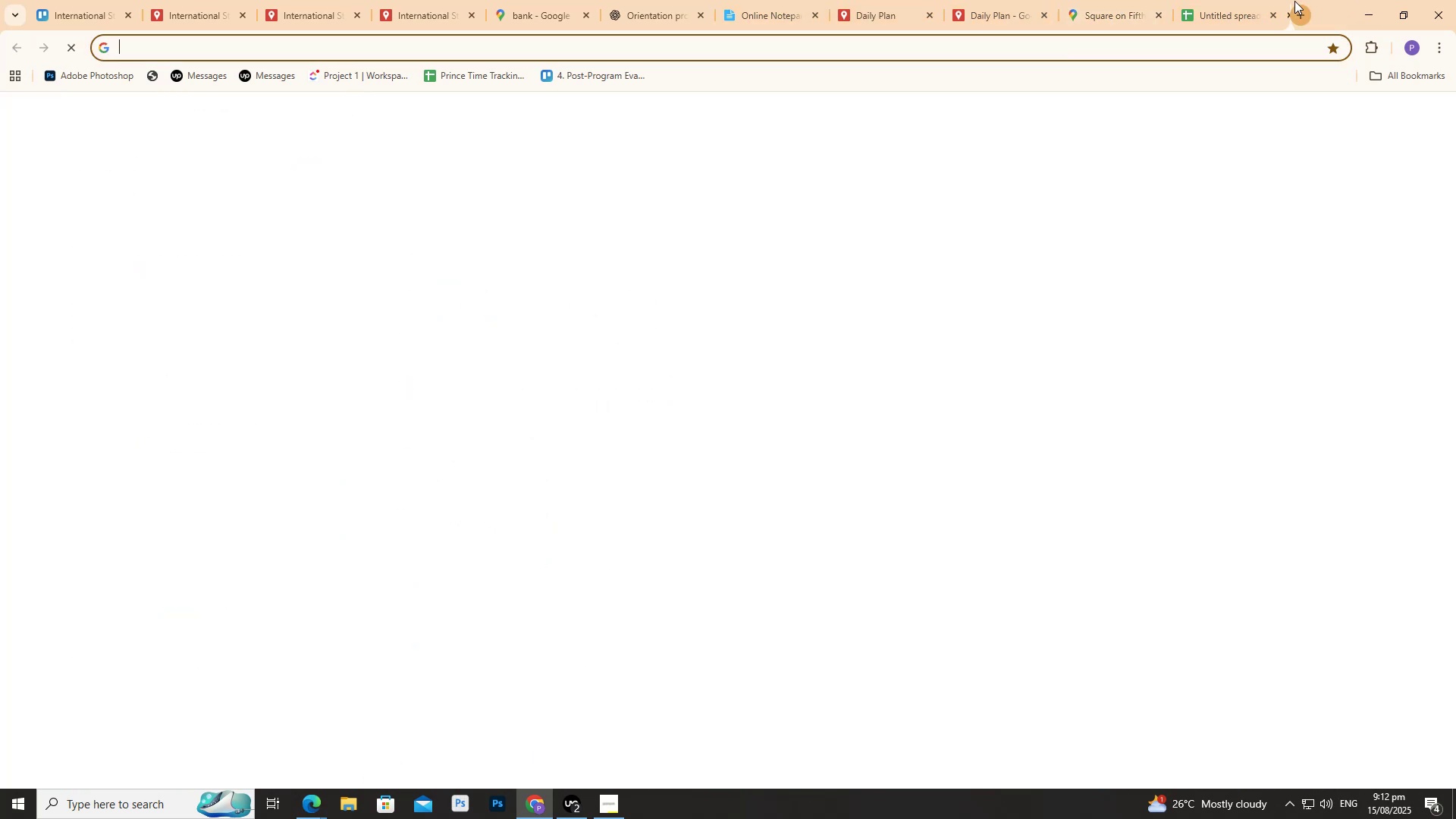 
type(tre)
 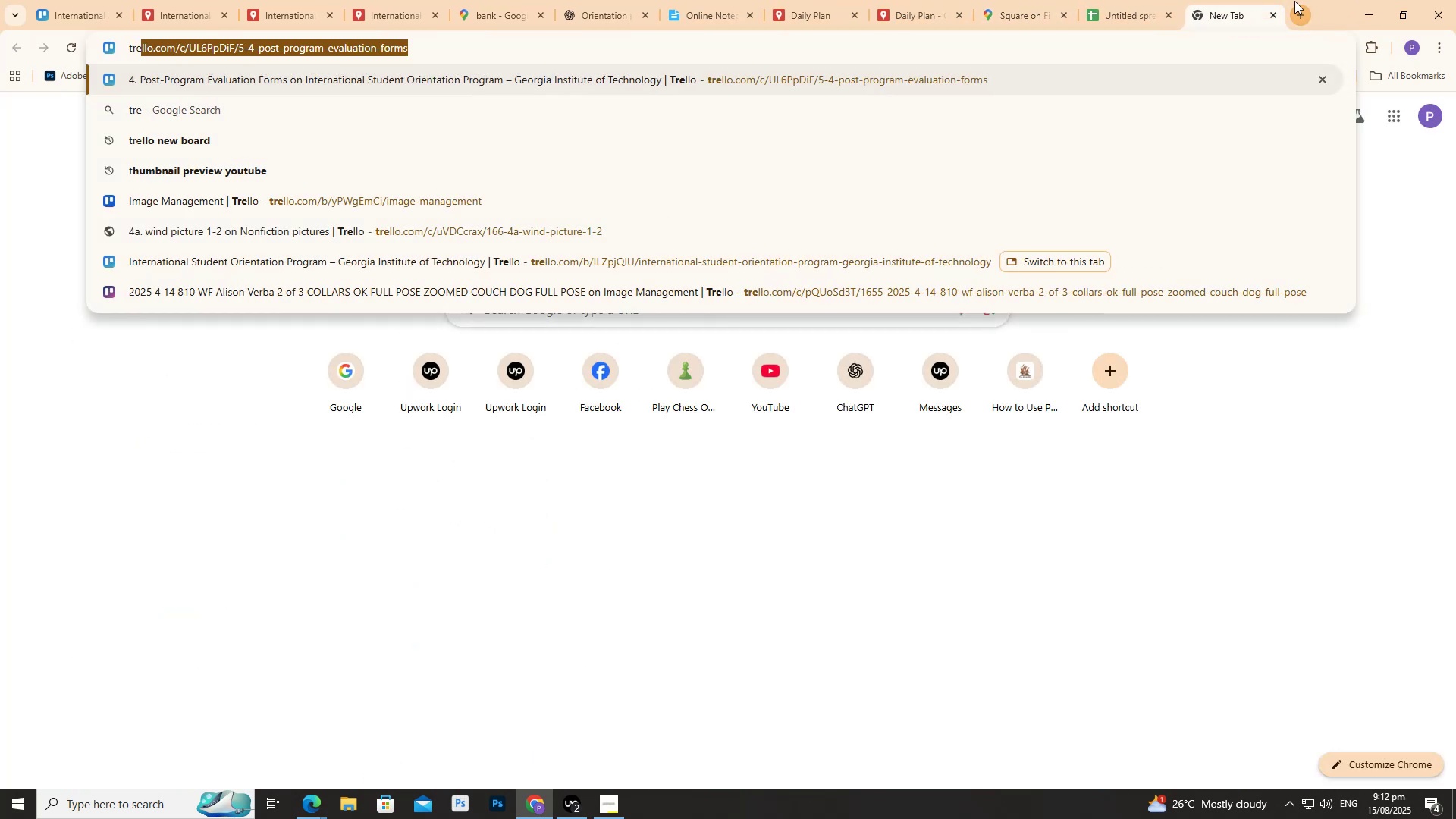 
key(Enter)
 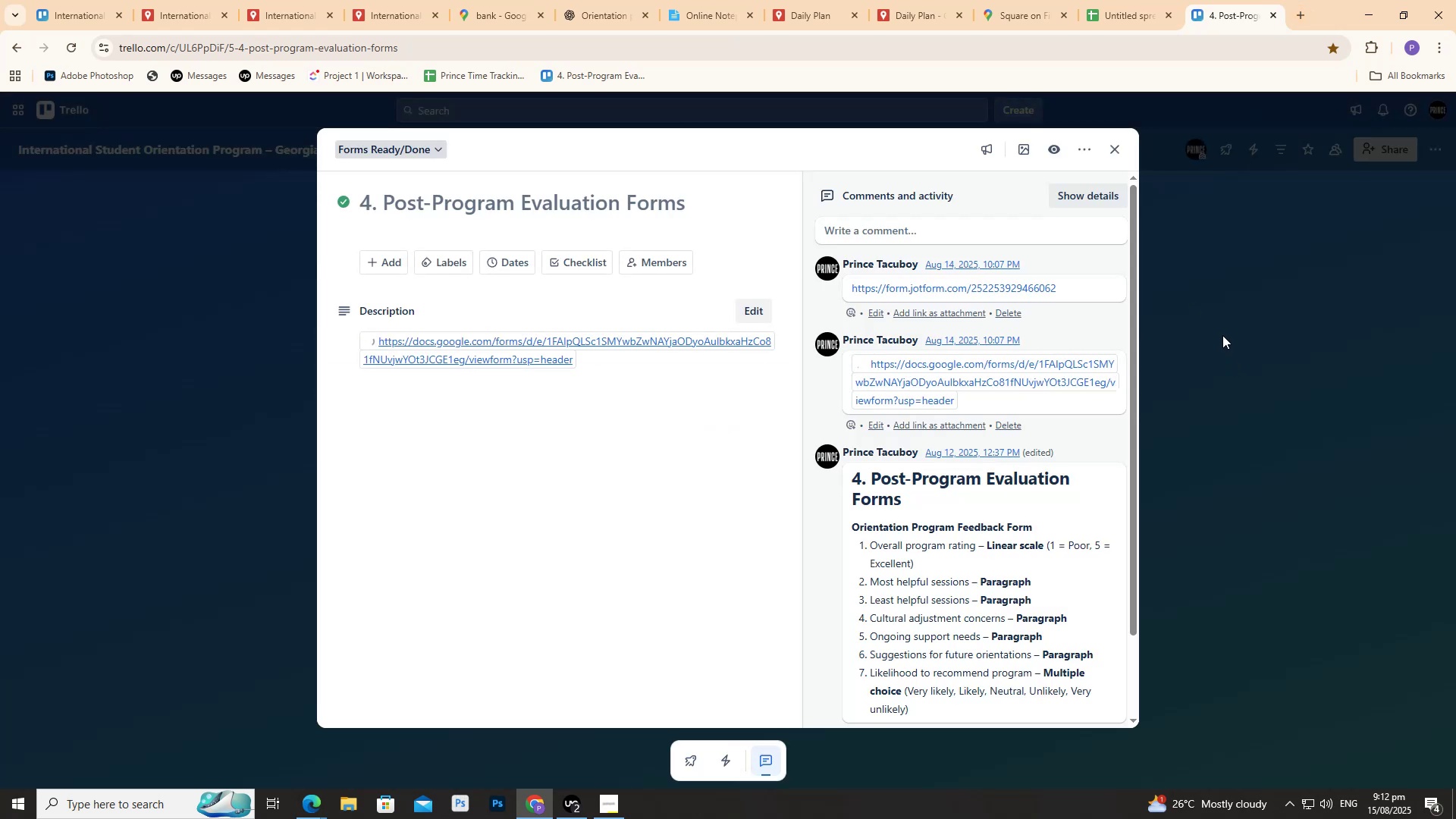 
left_click([1000, 229])
 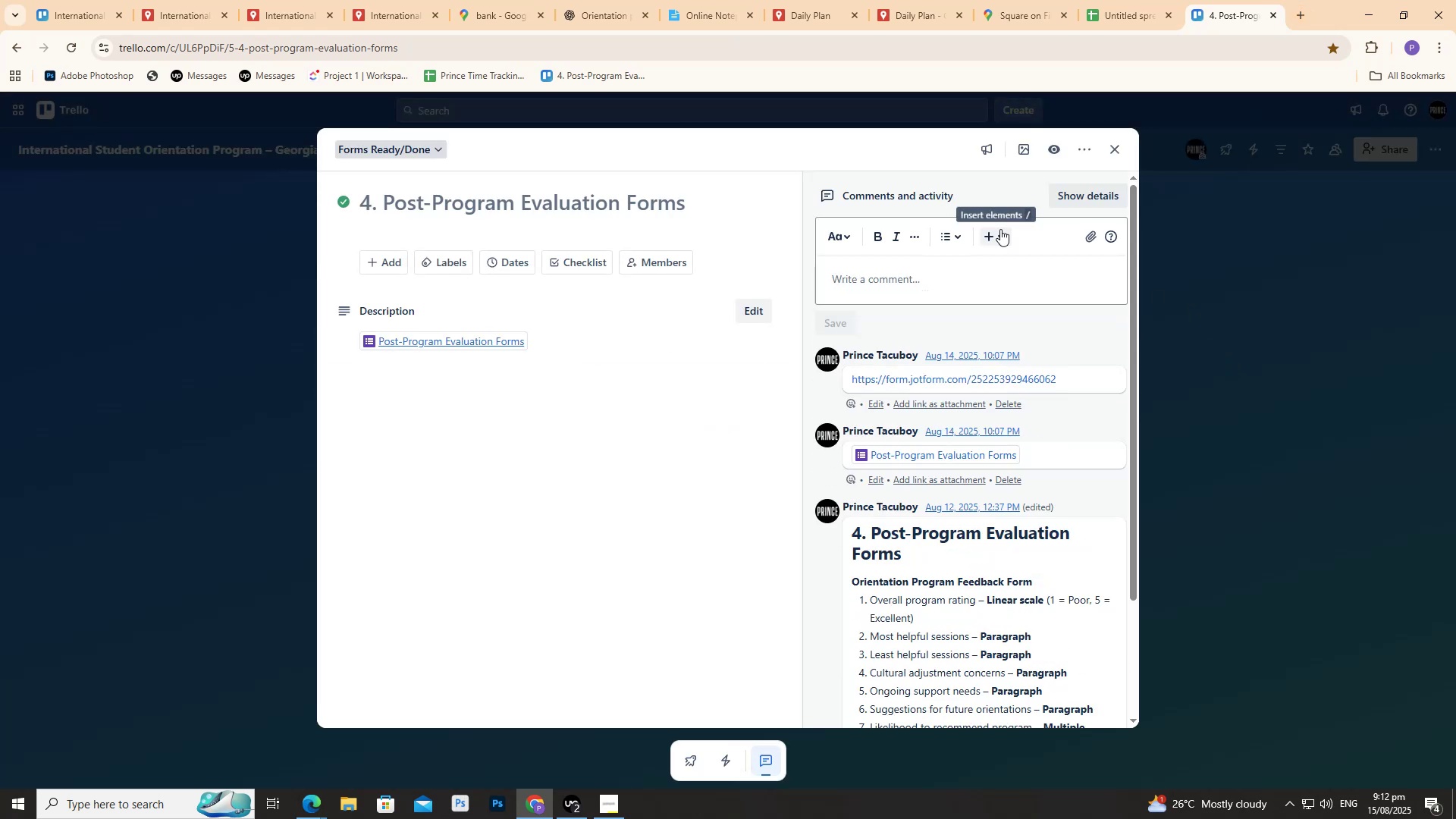 
left_click_drag(start_coordinate=[1188, 388], to_coordinate=[1191, 390])
 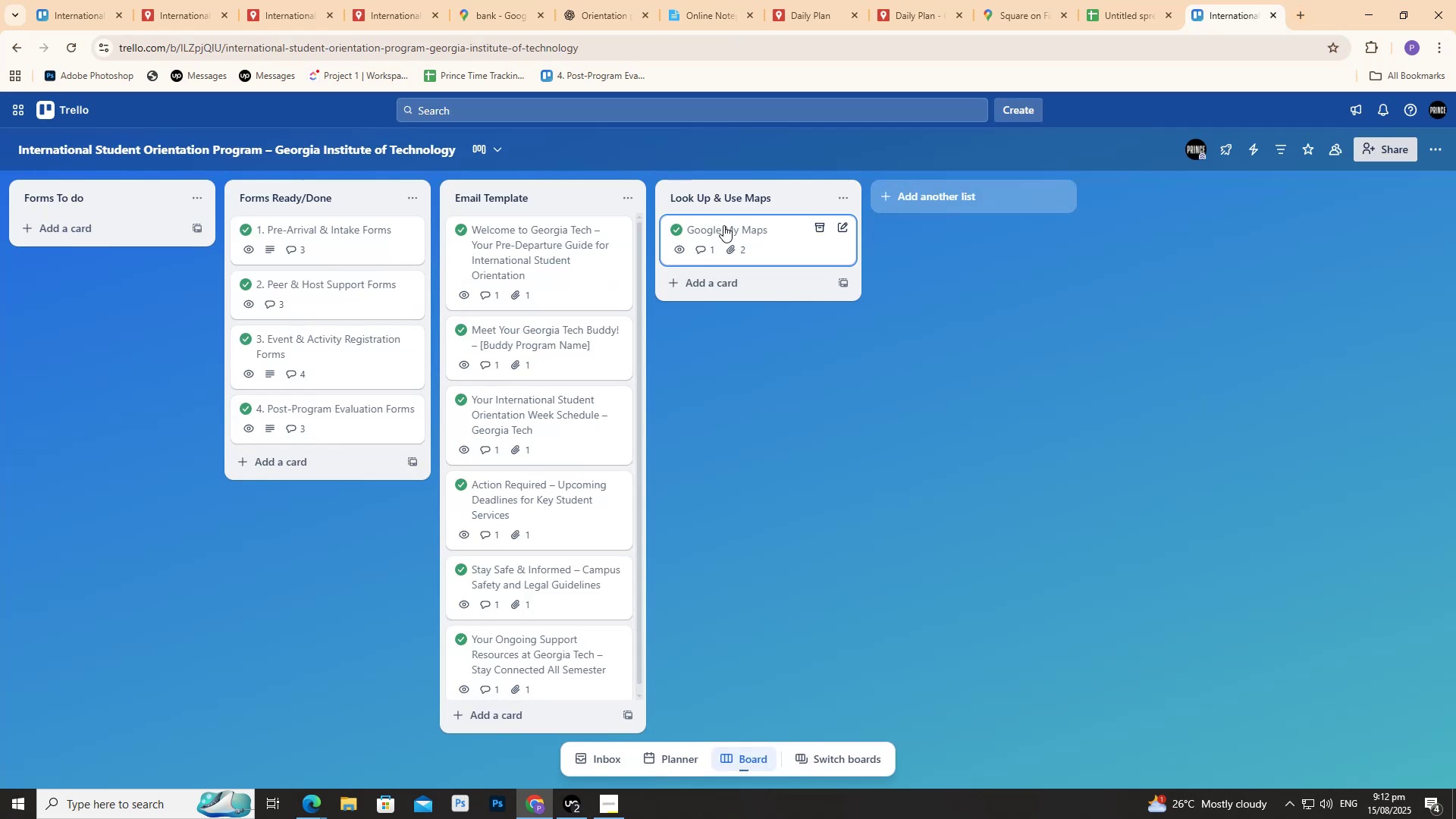 
left_click([723, 225])
 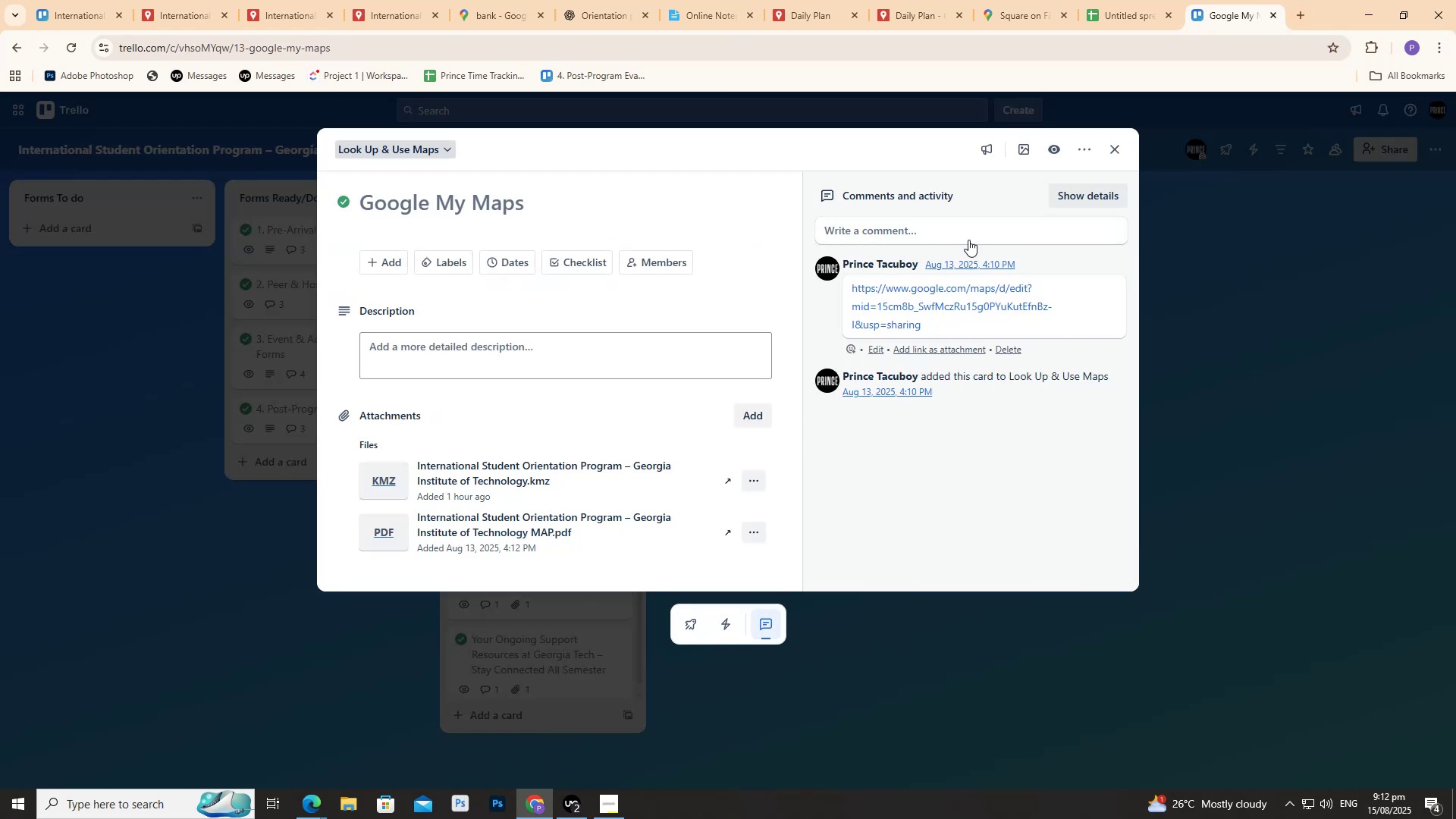 
left_click([961, 234])
 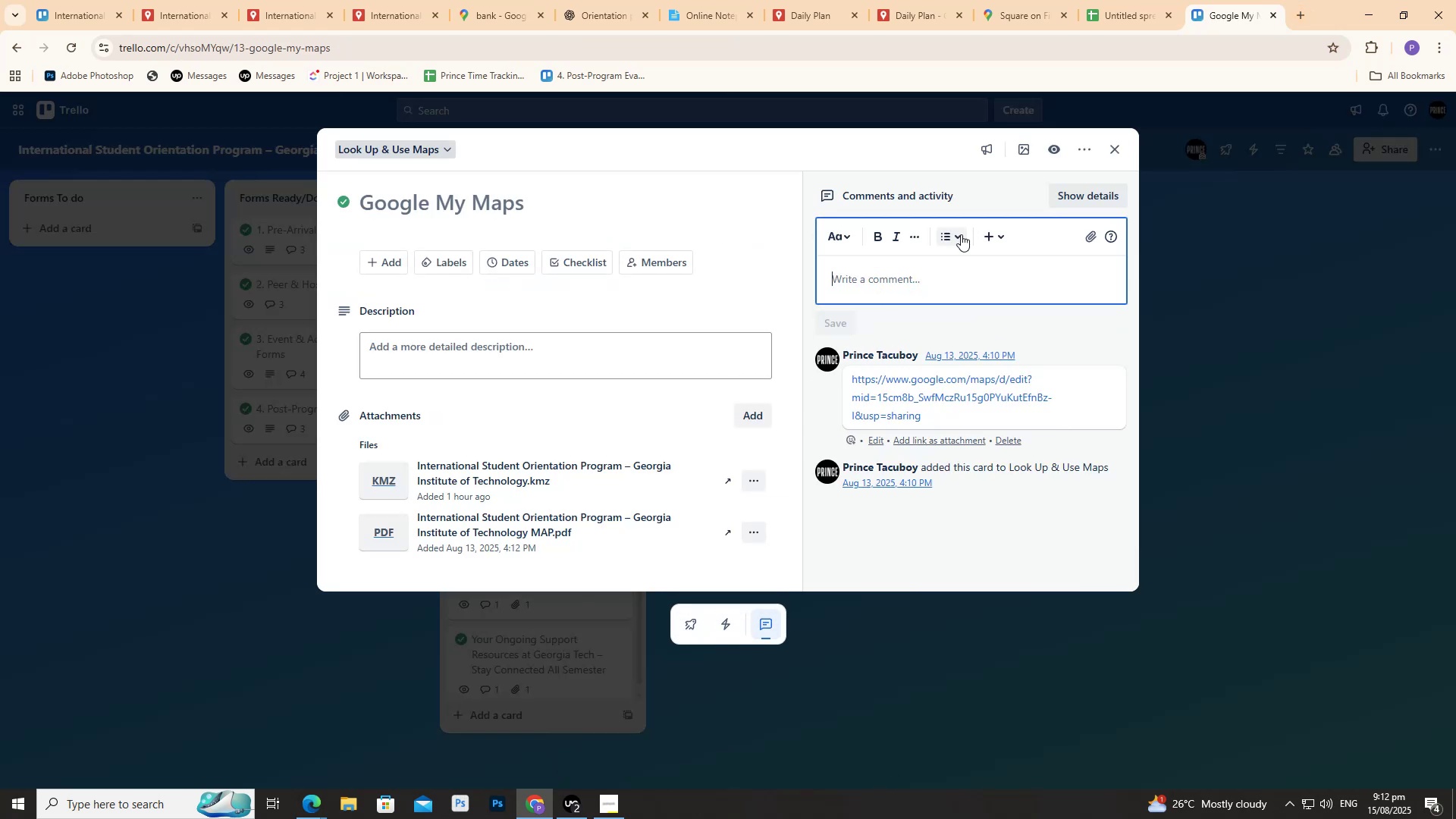 
key(Control+V)
 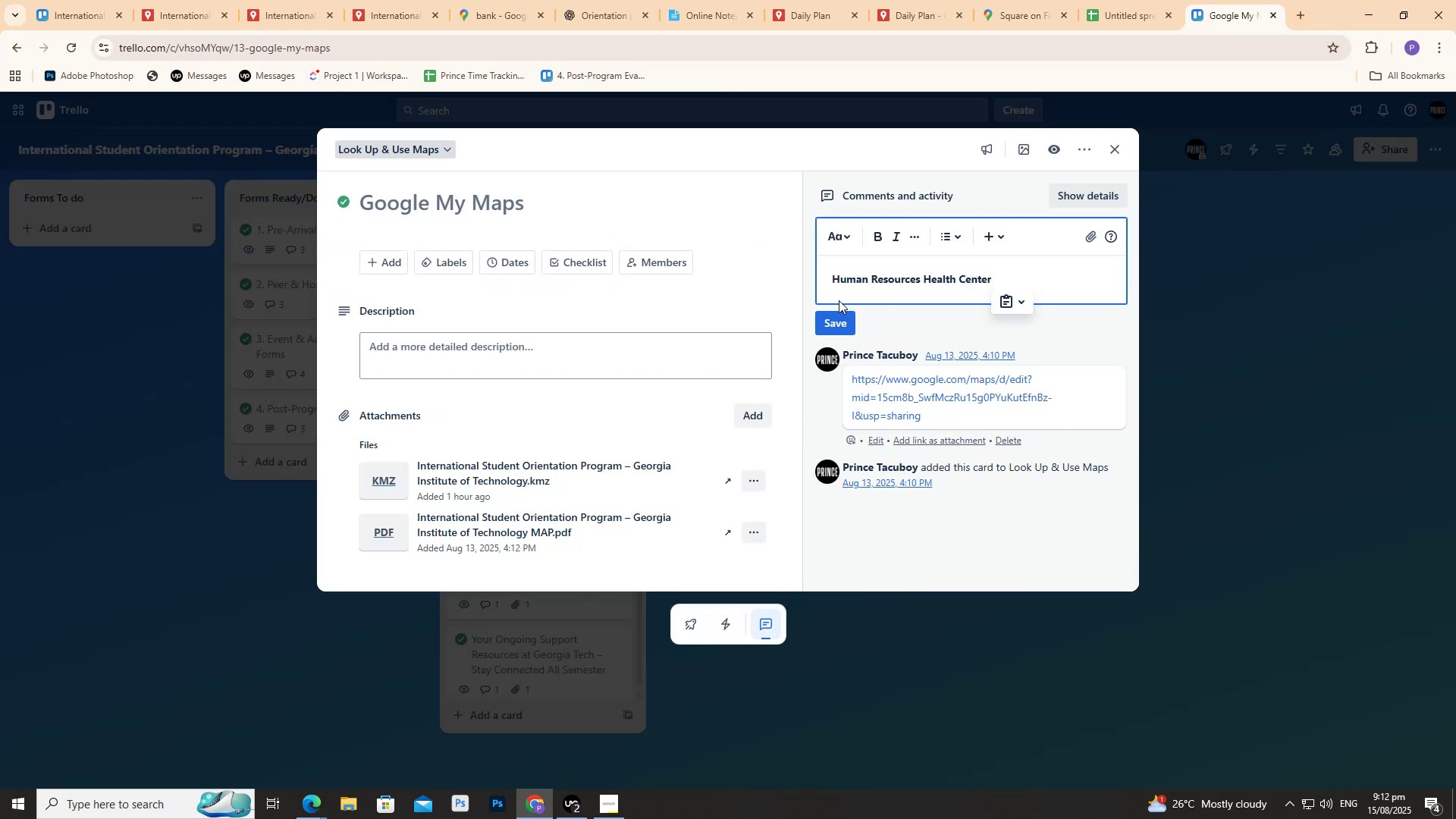 
key(Control+Z)
 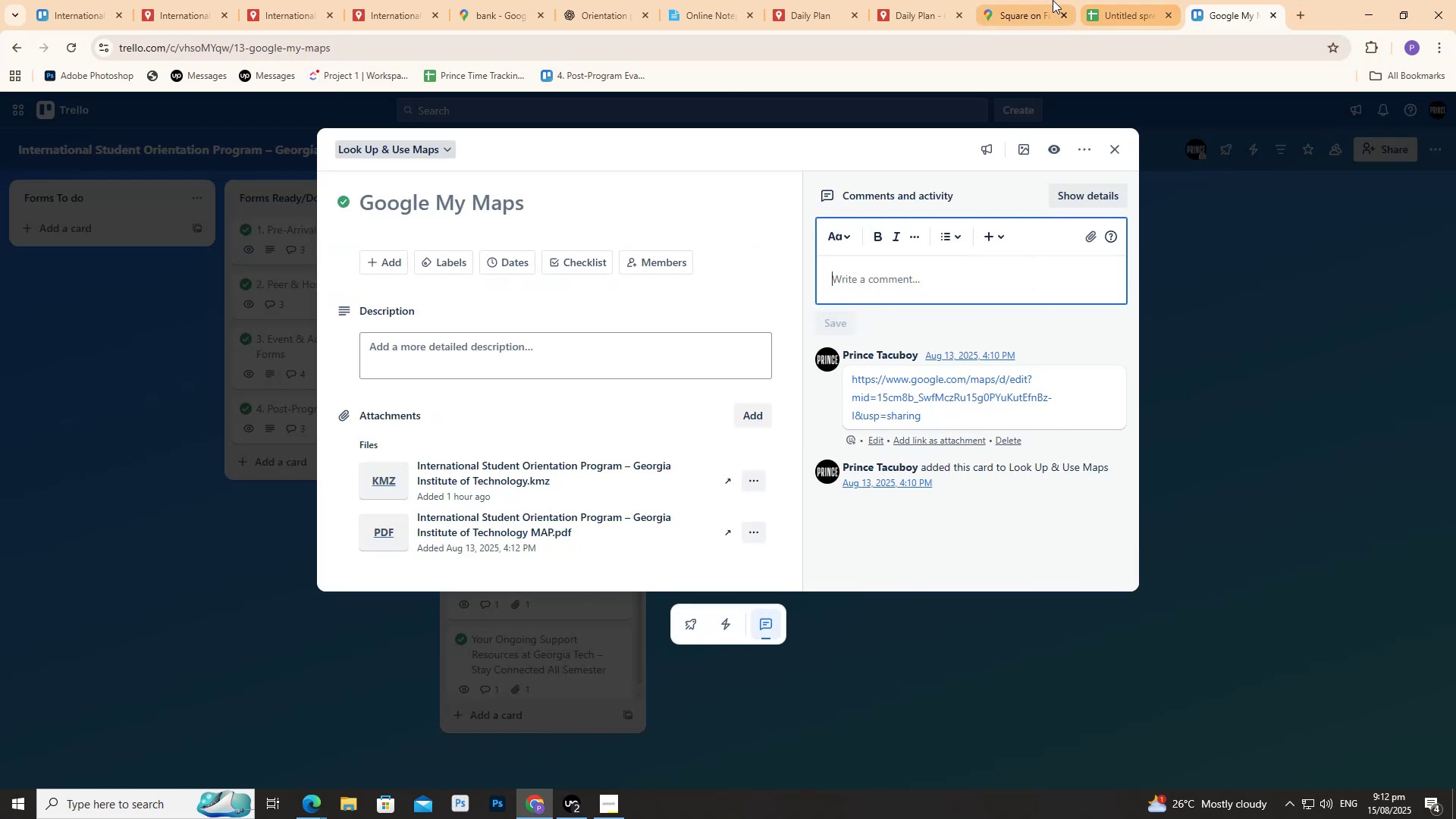 
left_click([1053, 0])
 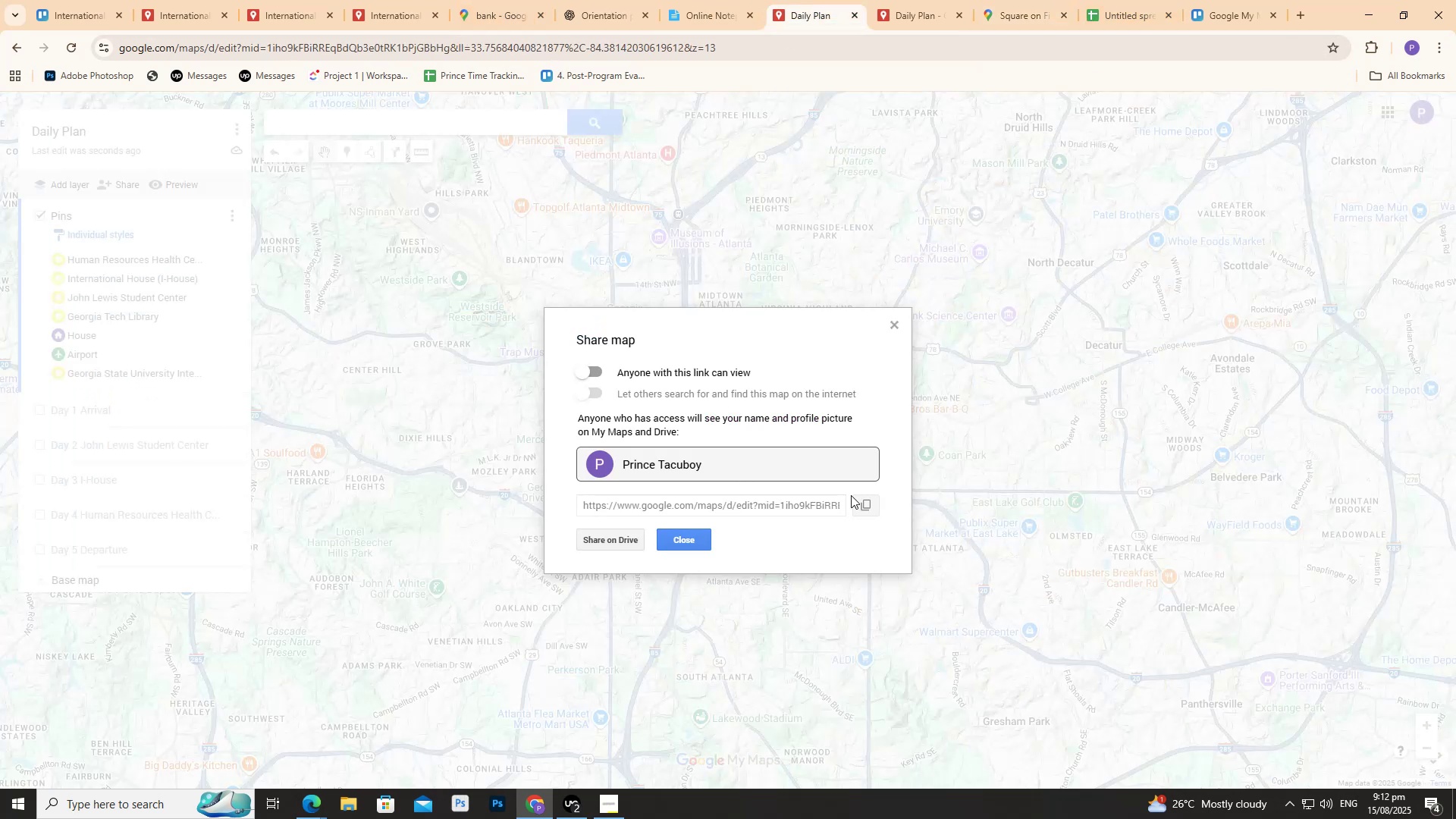 
wait(6.12)
 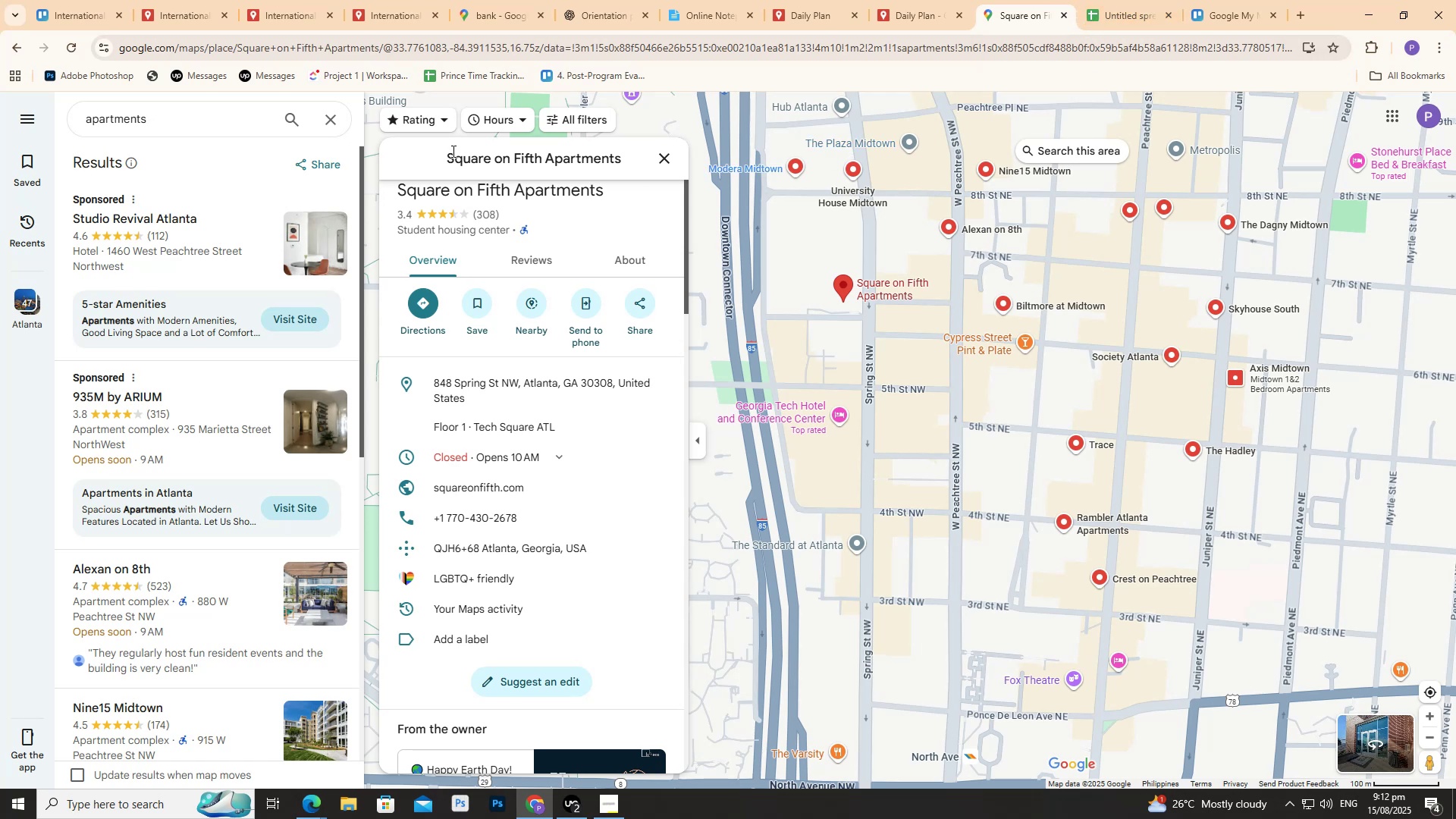 
left_click([592, 538])
 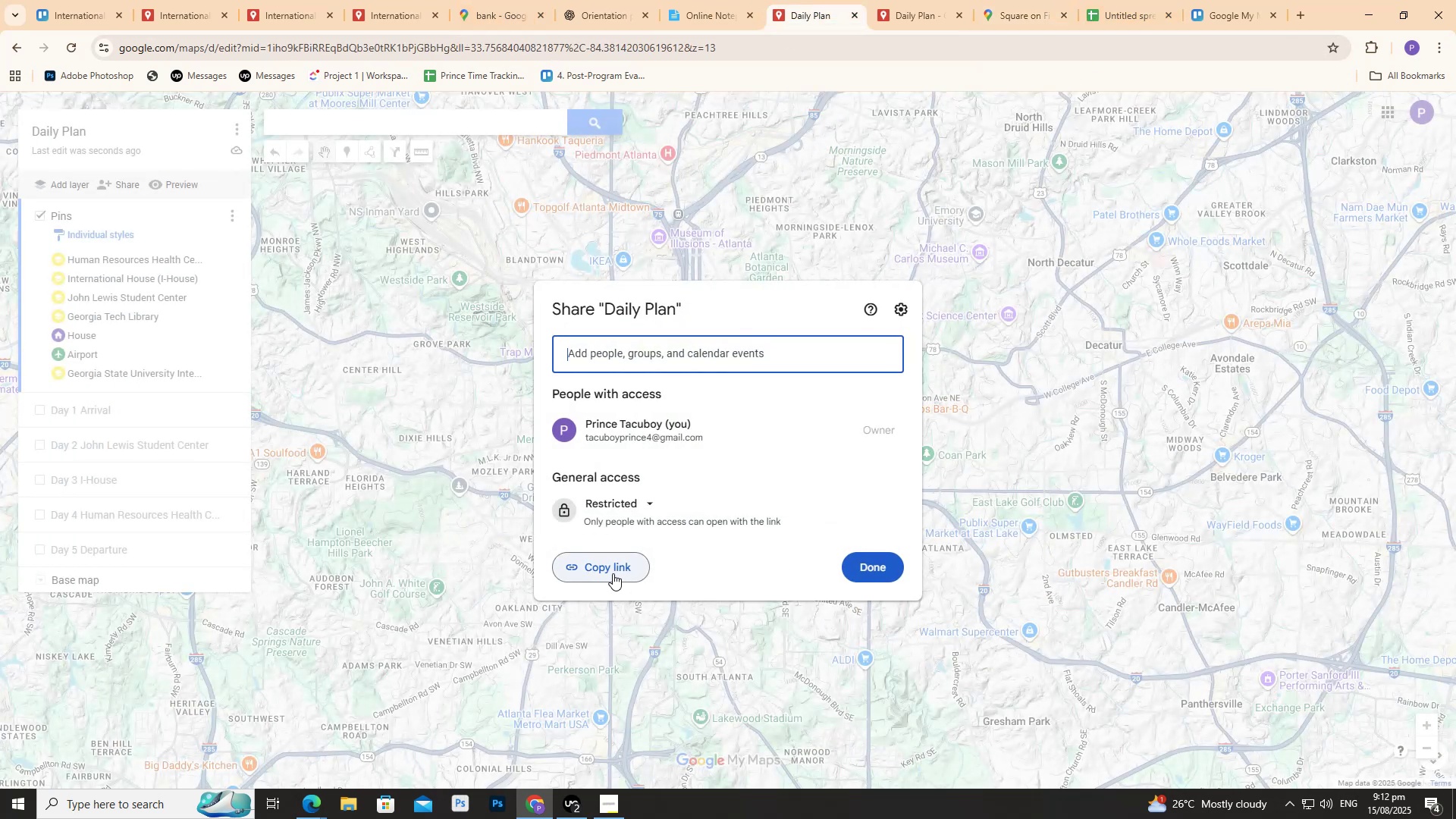 
double_click([631, 510])
 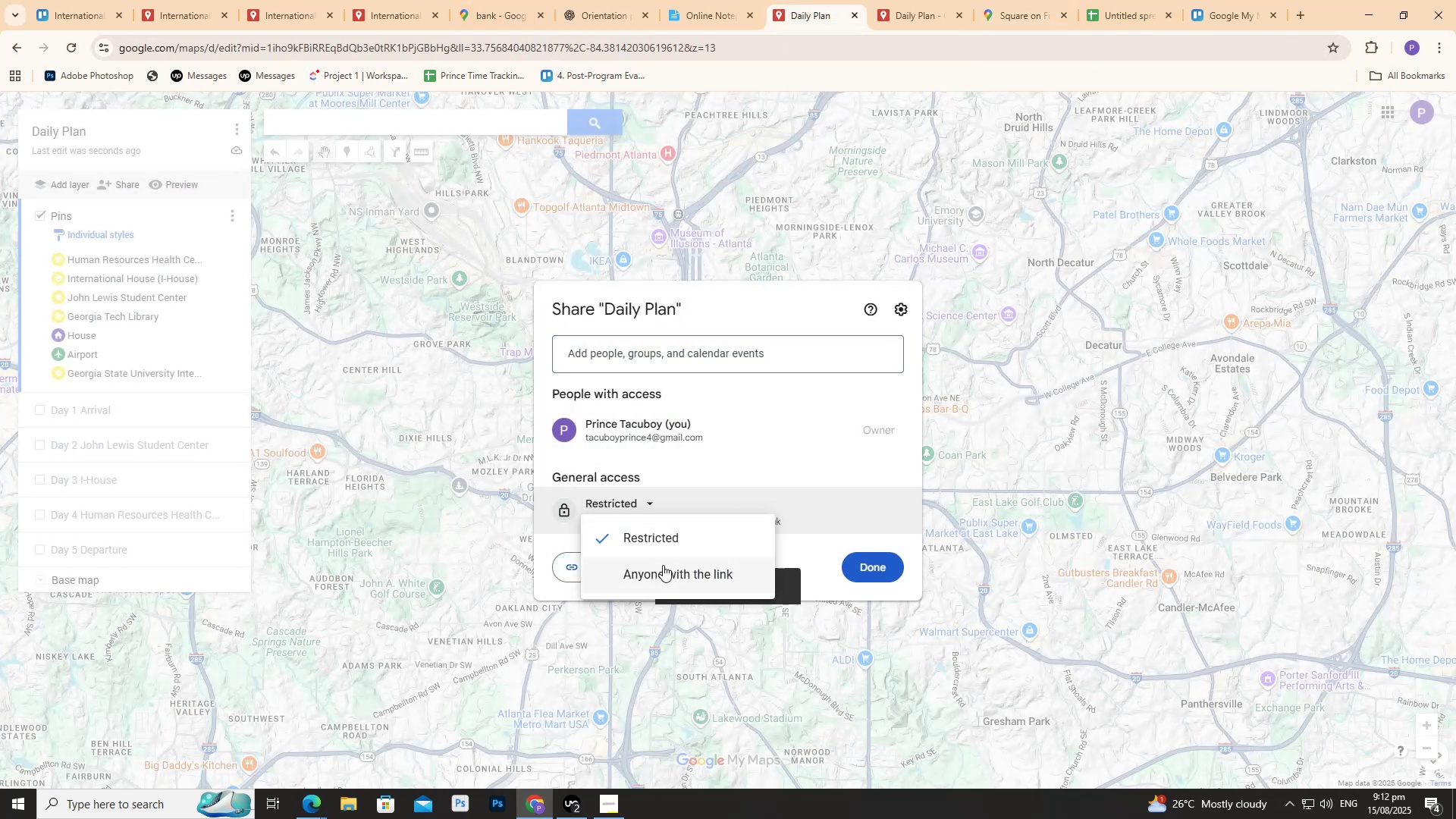 
left_click([666, 566])
 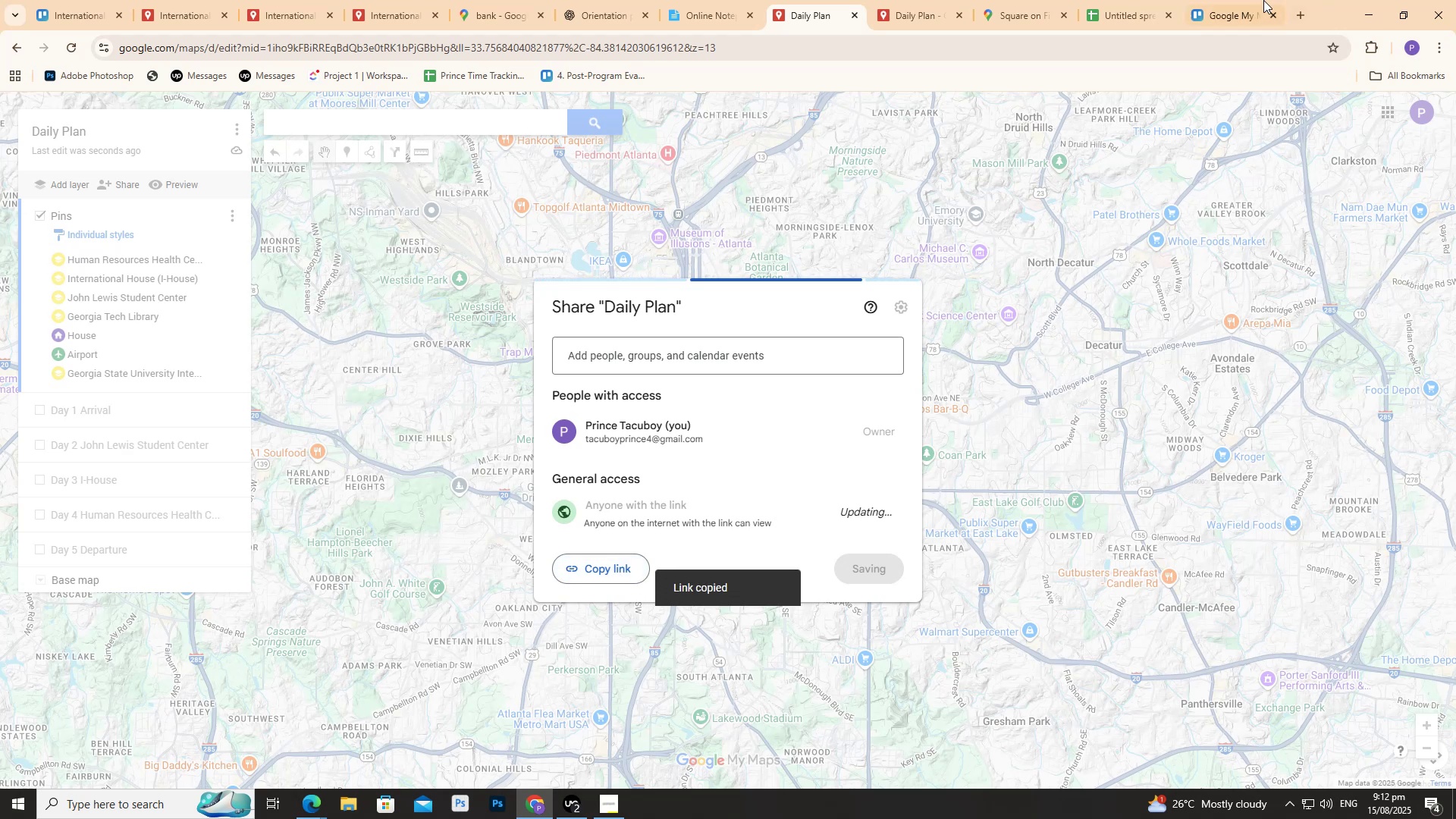 
key(Control+ControlLeft)
 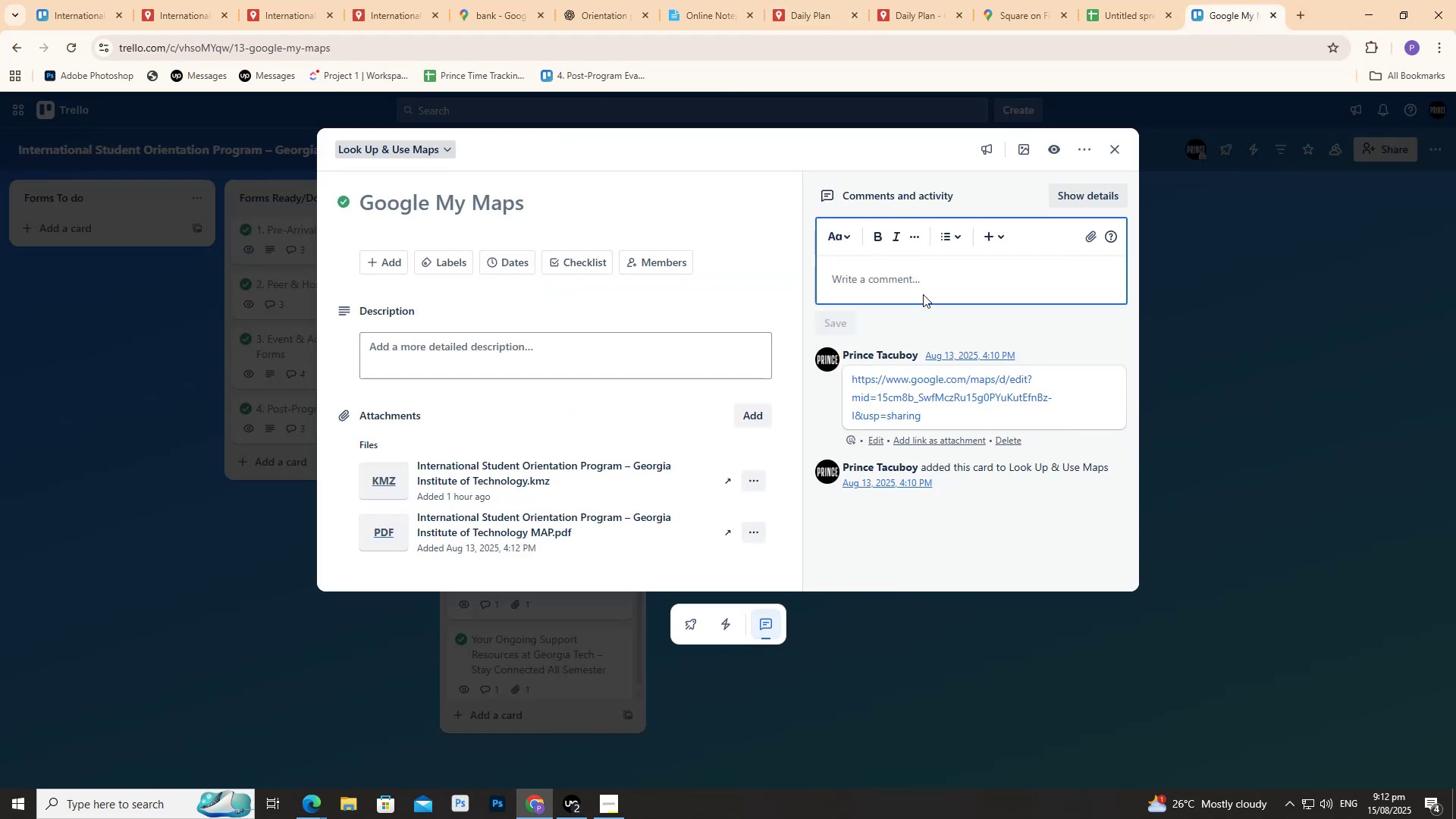 
key(Control+V)
 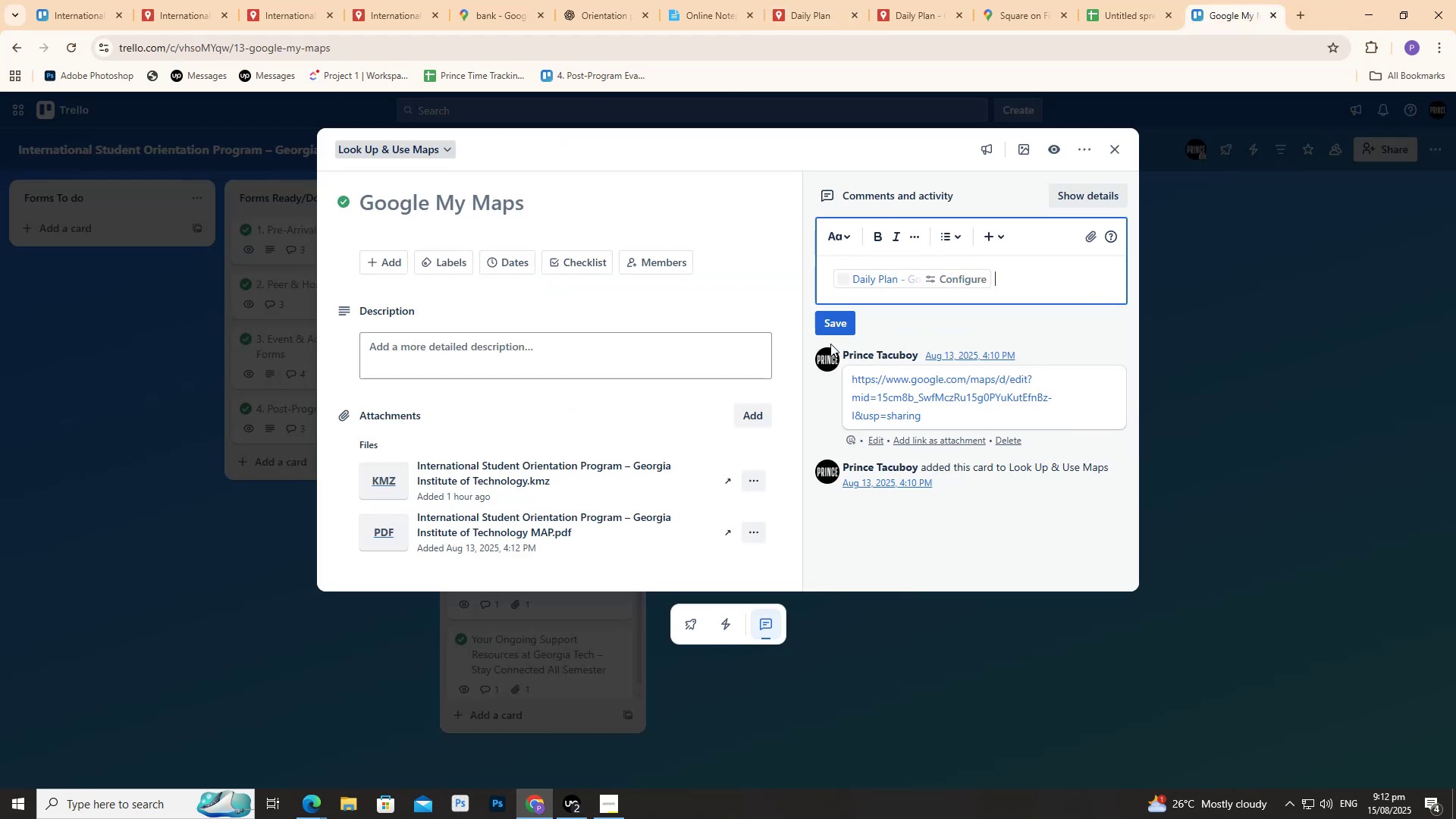 
double_click([830, 344])
 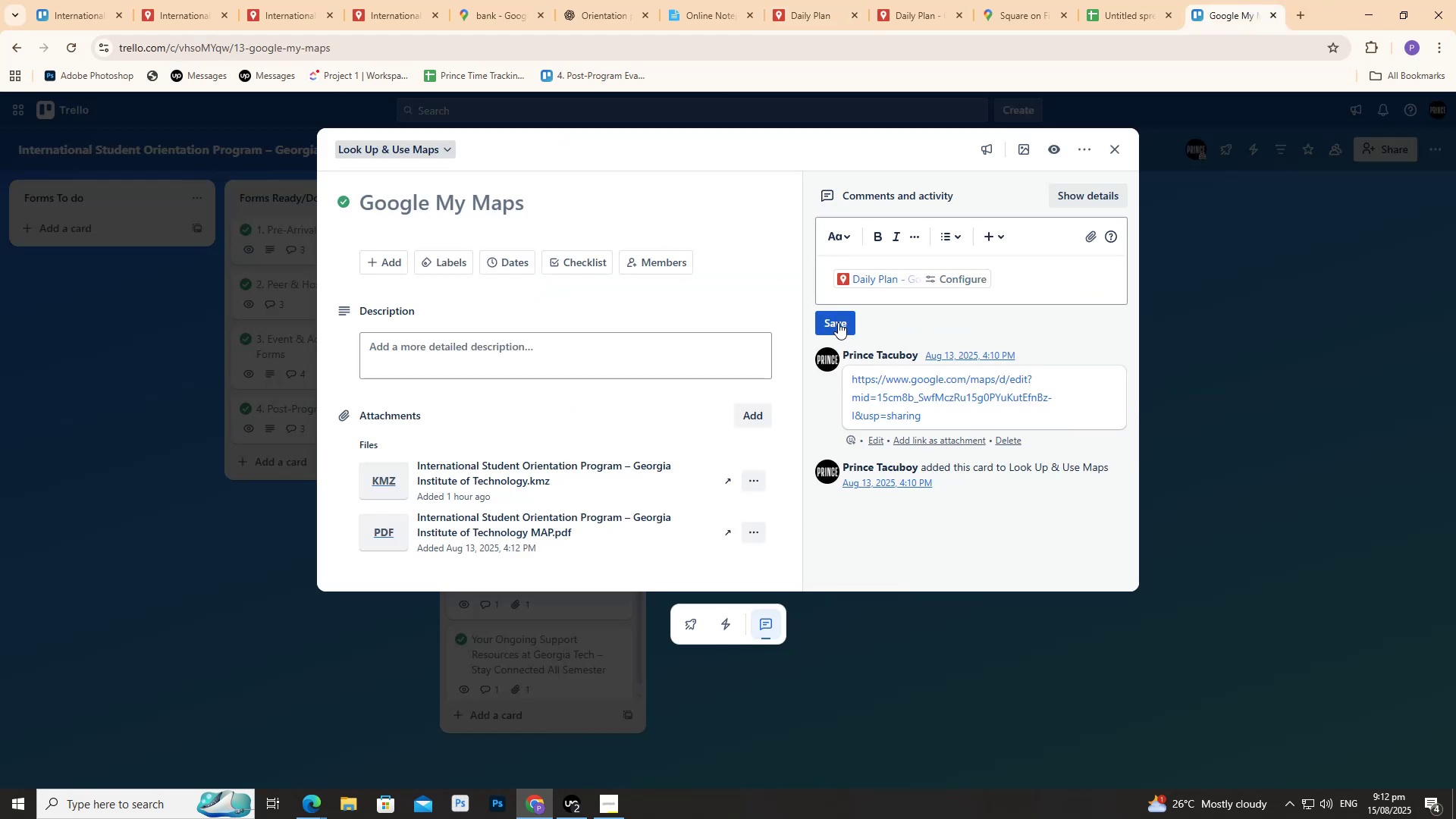 
left_click([838, 322])
 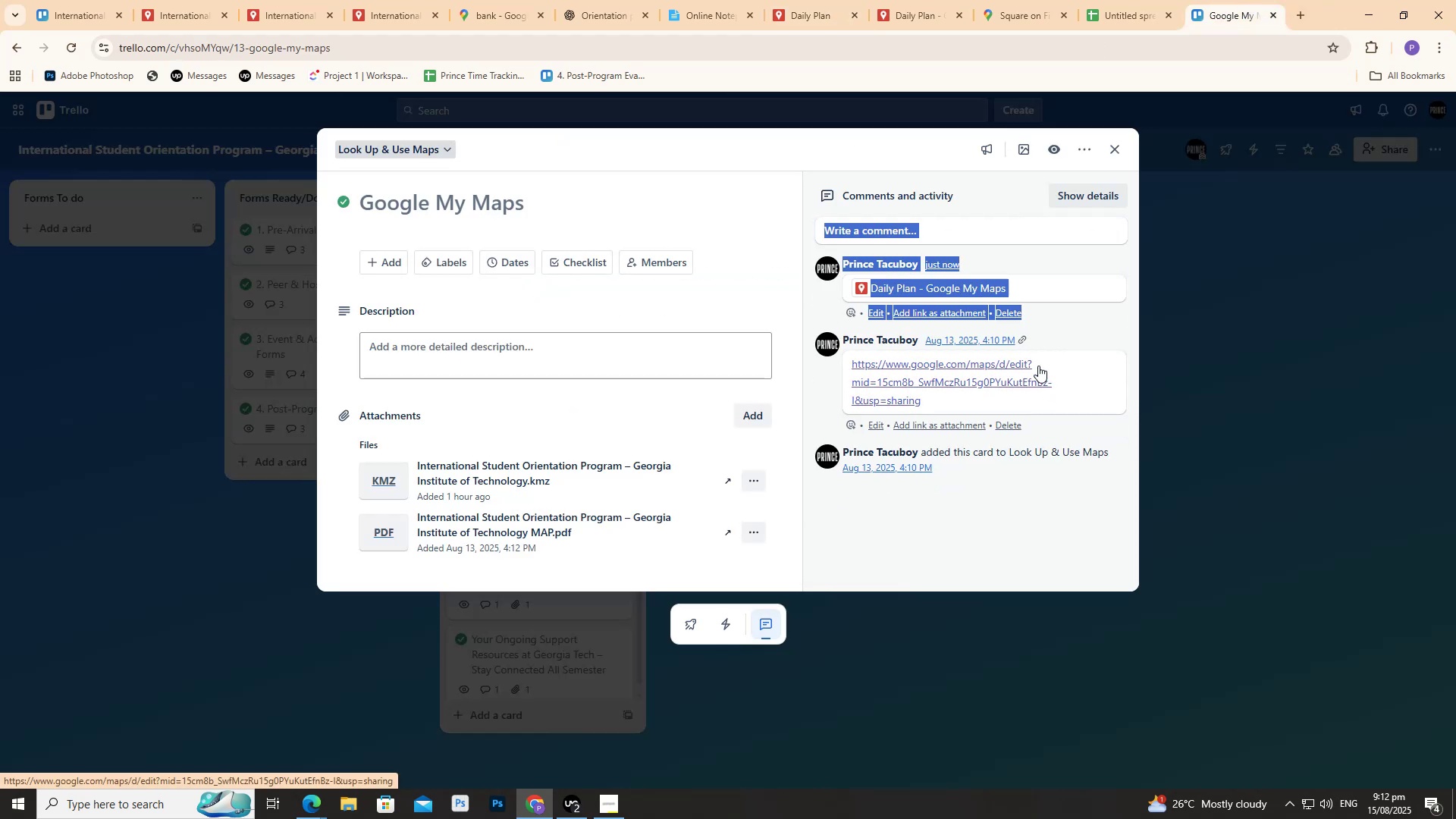 
left_click([1069, 277])
 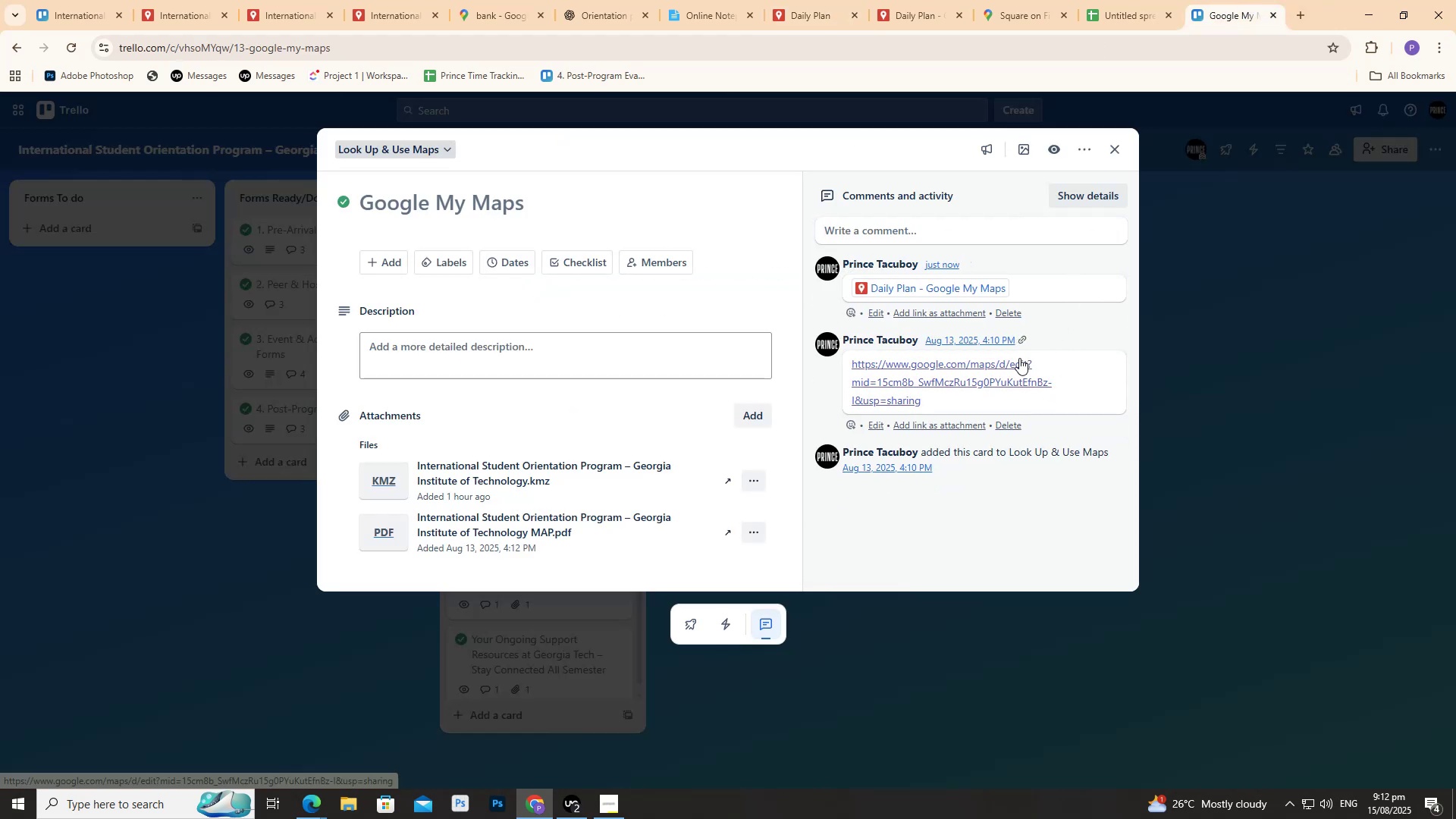 
left_click([1019, 358])
 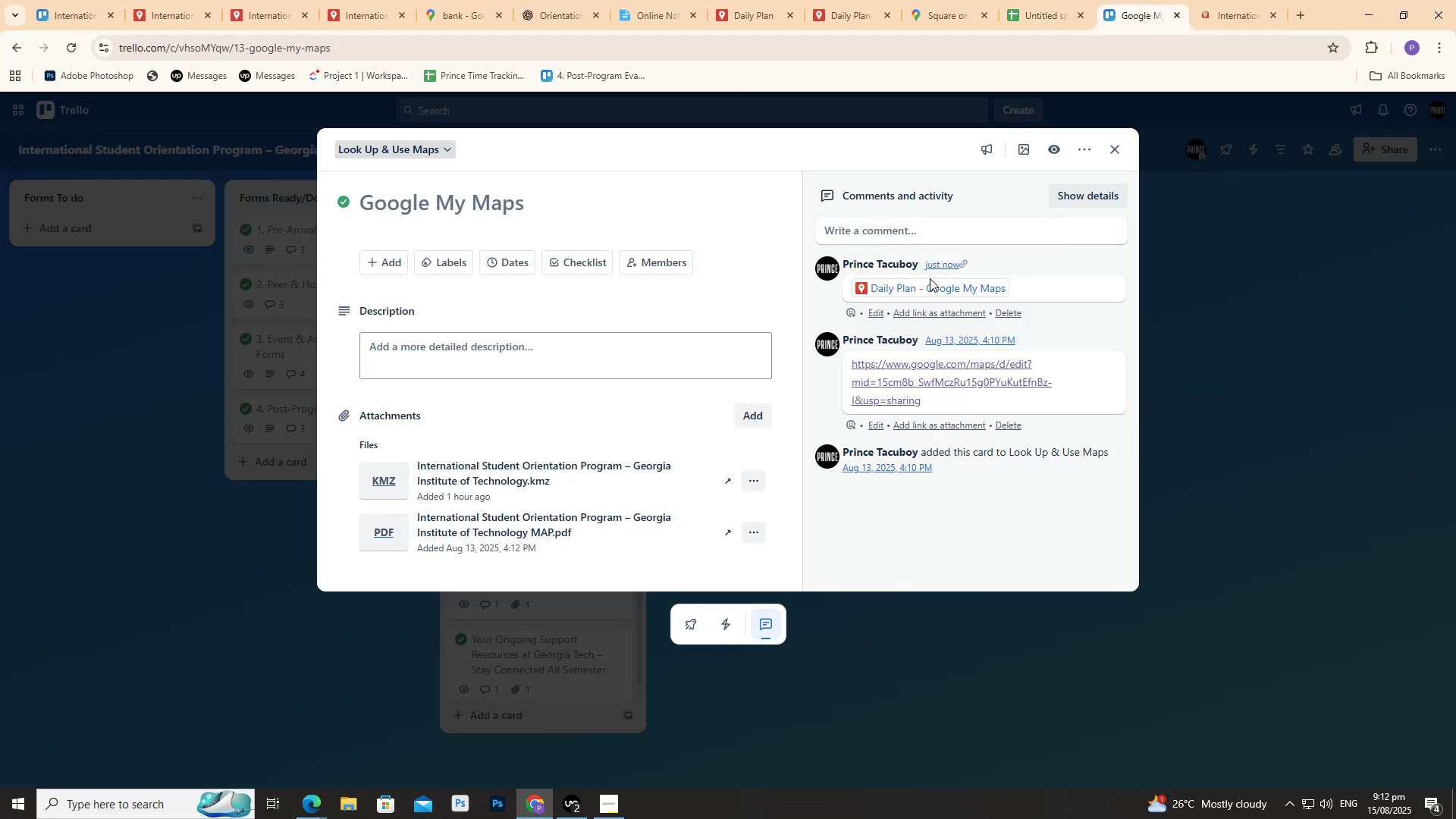 
left_click([940, 287])
 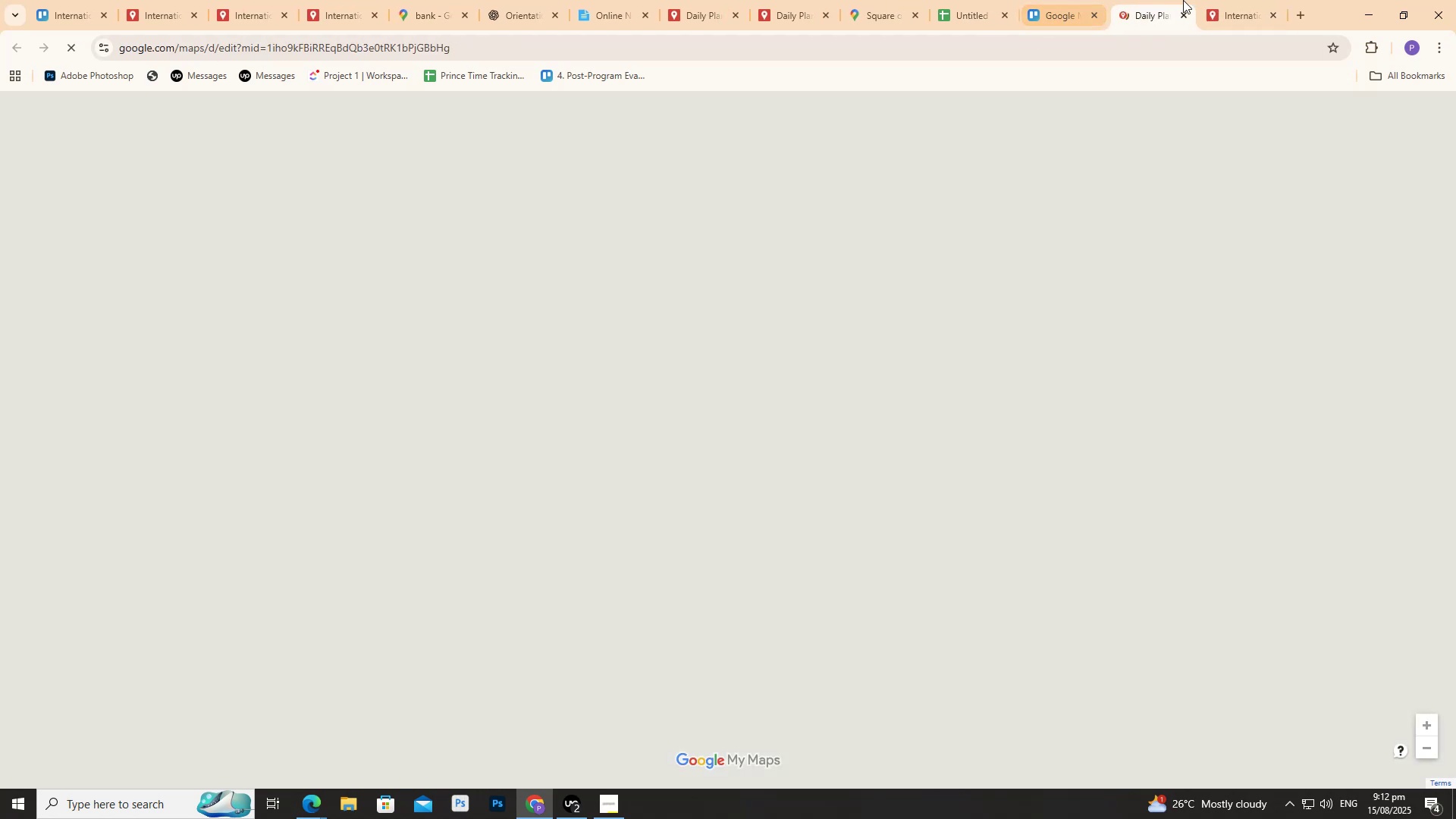 
mouse_move([1207, 0])
 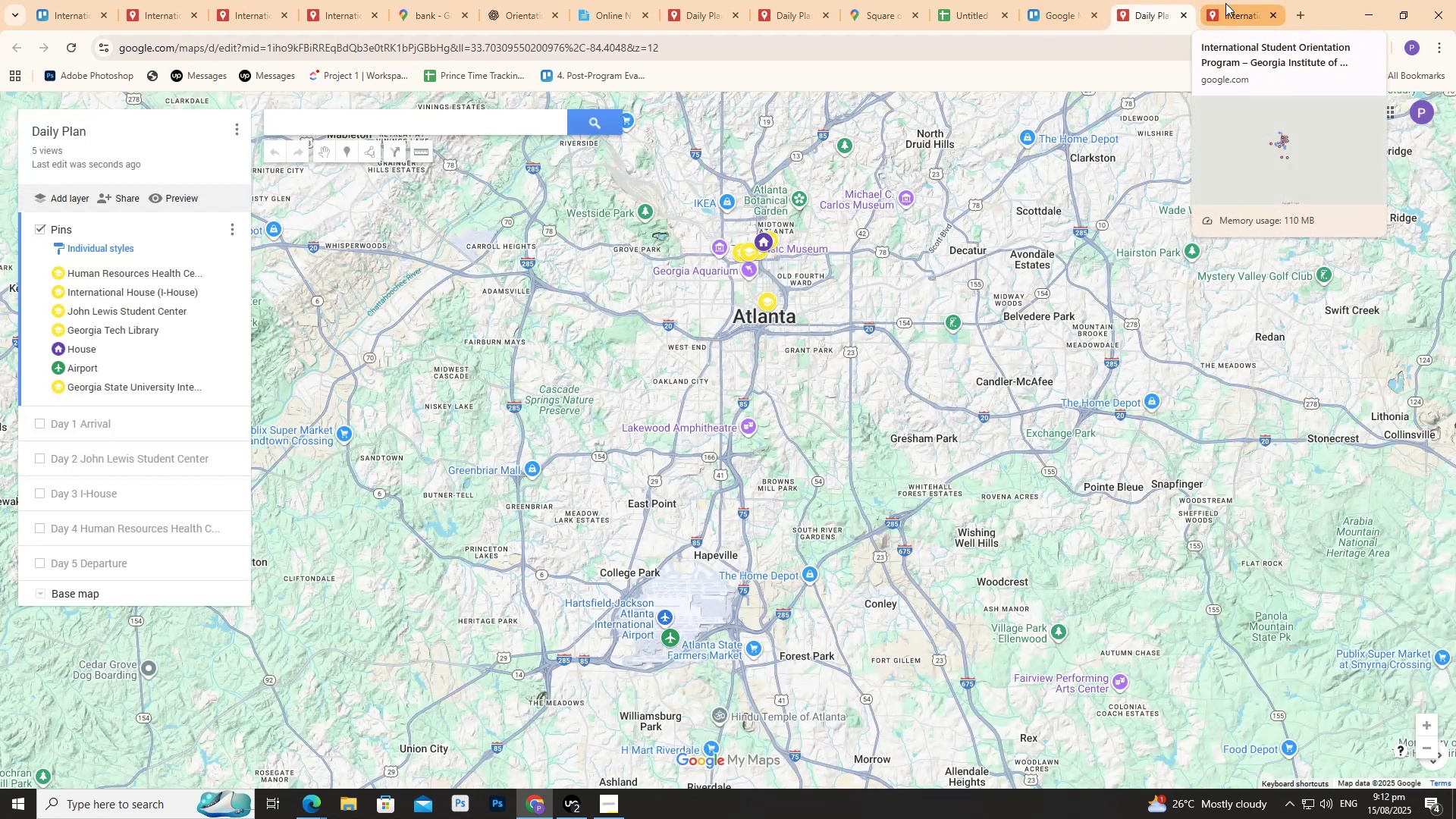 
left_click([1235, 0])
 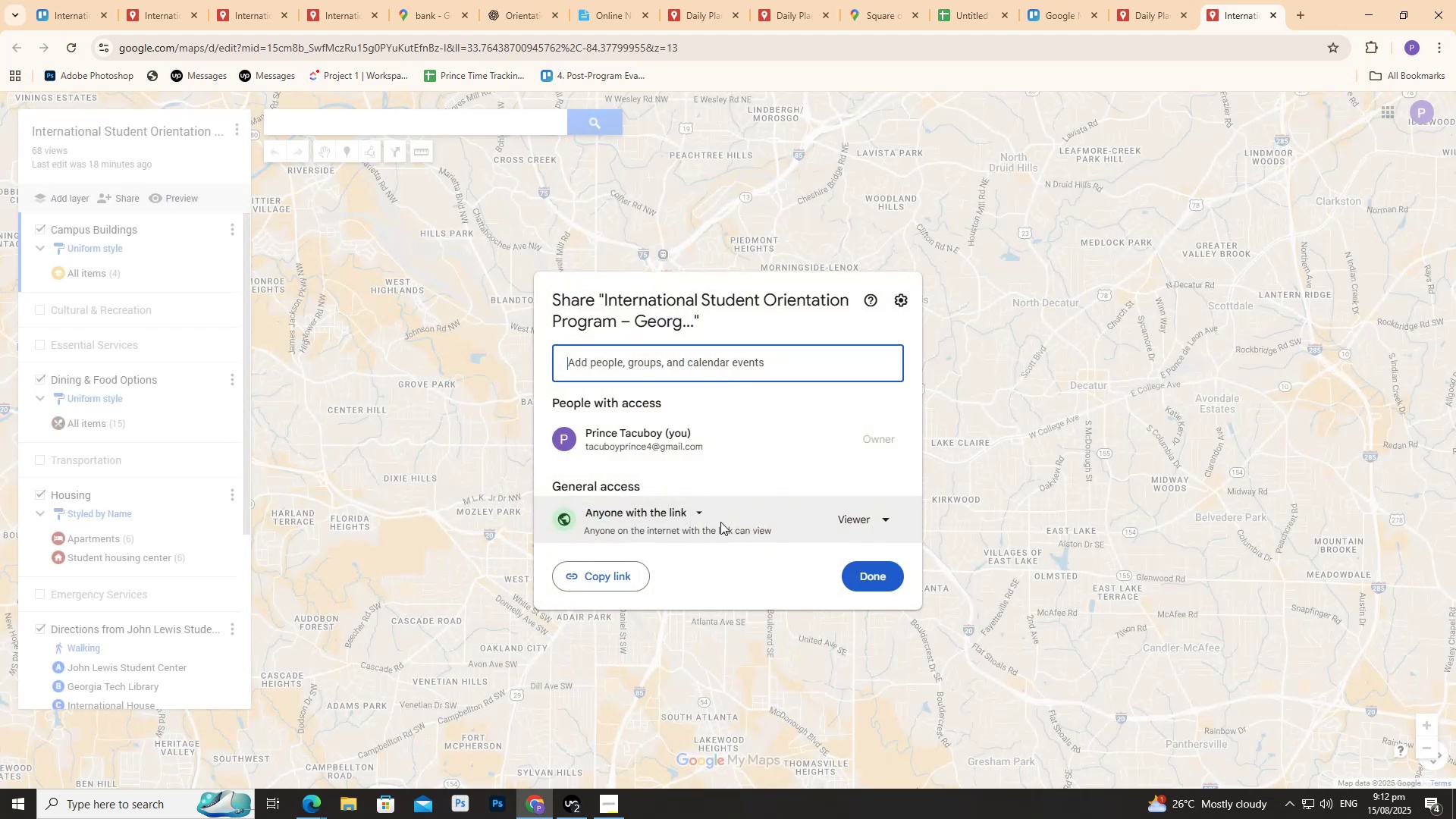 
wait(6.2)
 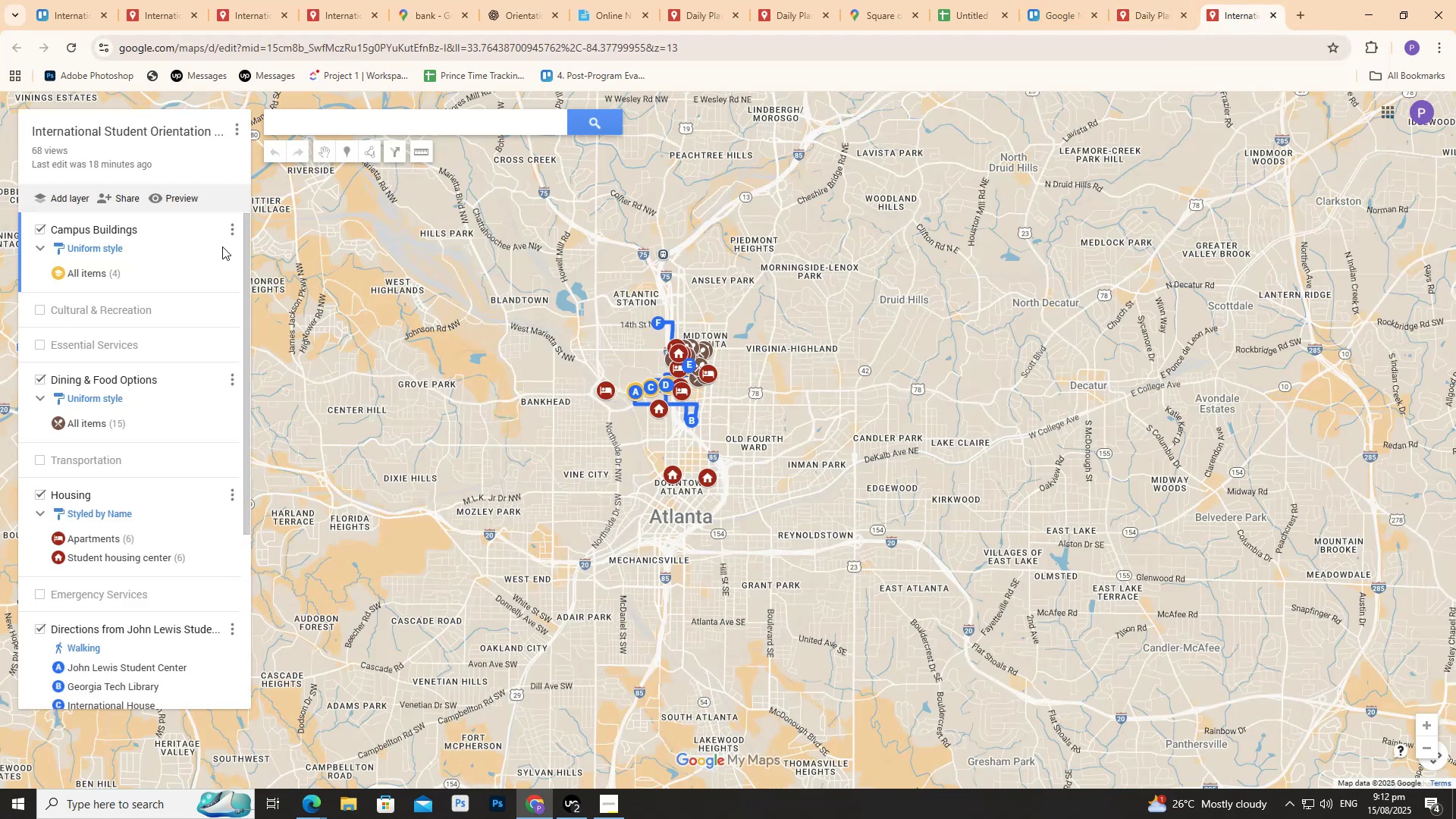 
double_click([617, 569])
 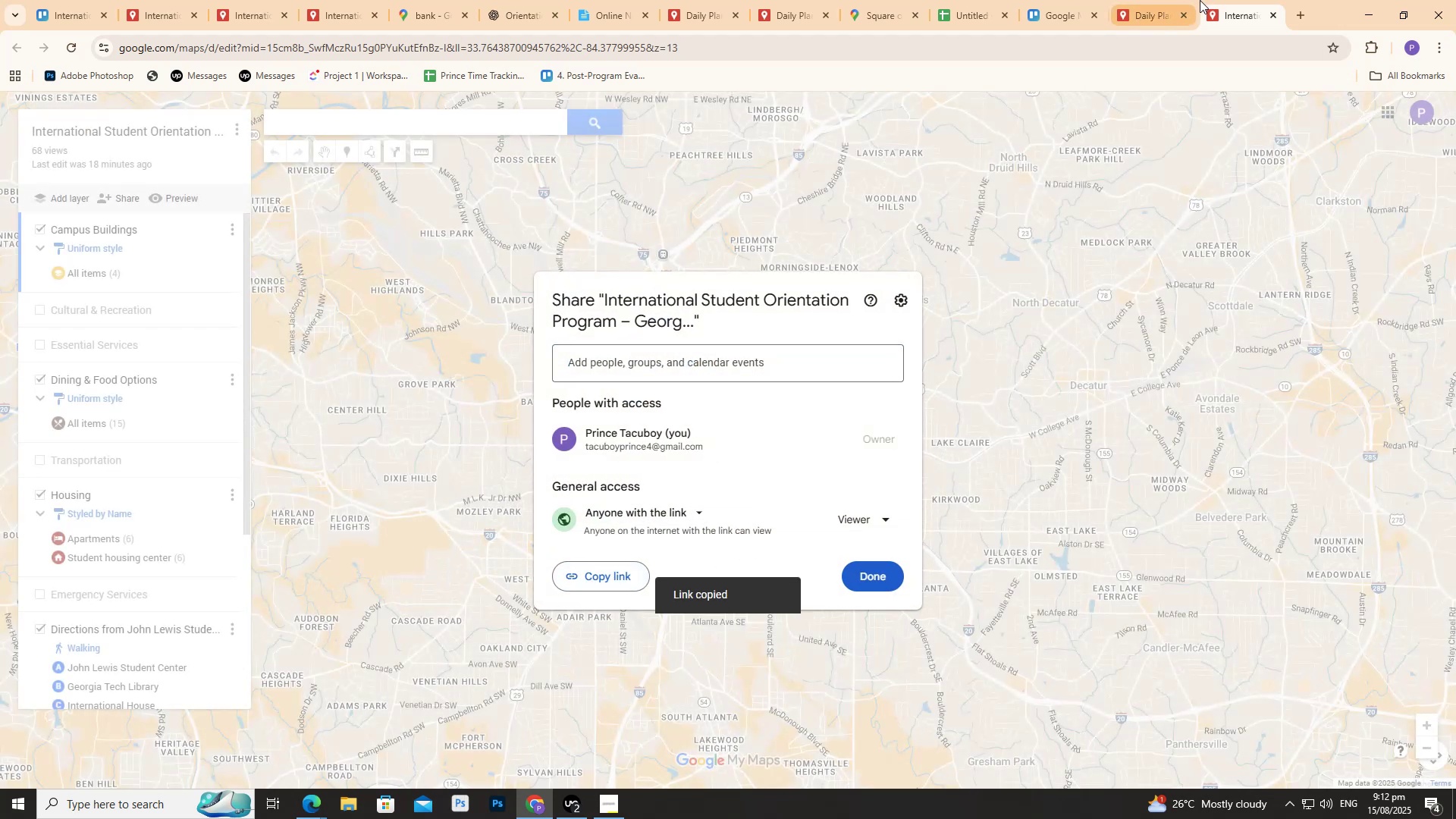 
key(Control+W)
 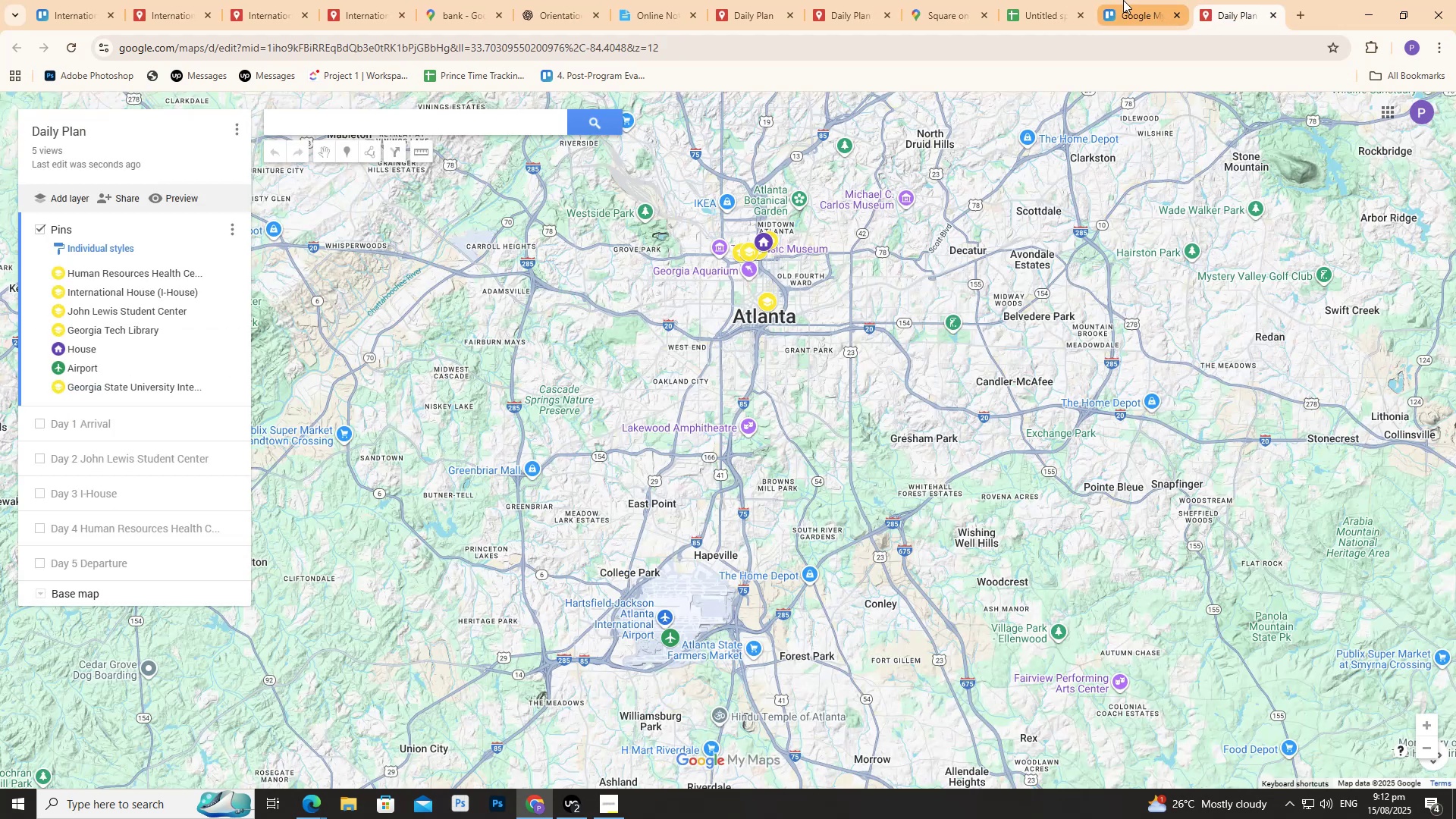 
left_click([1125, 0])
 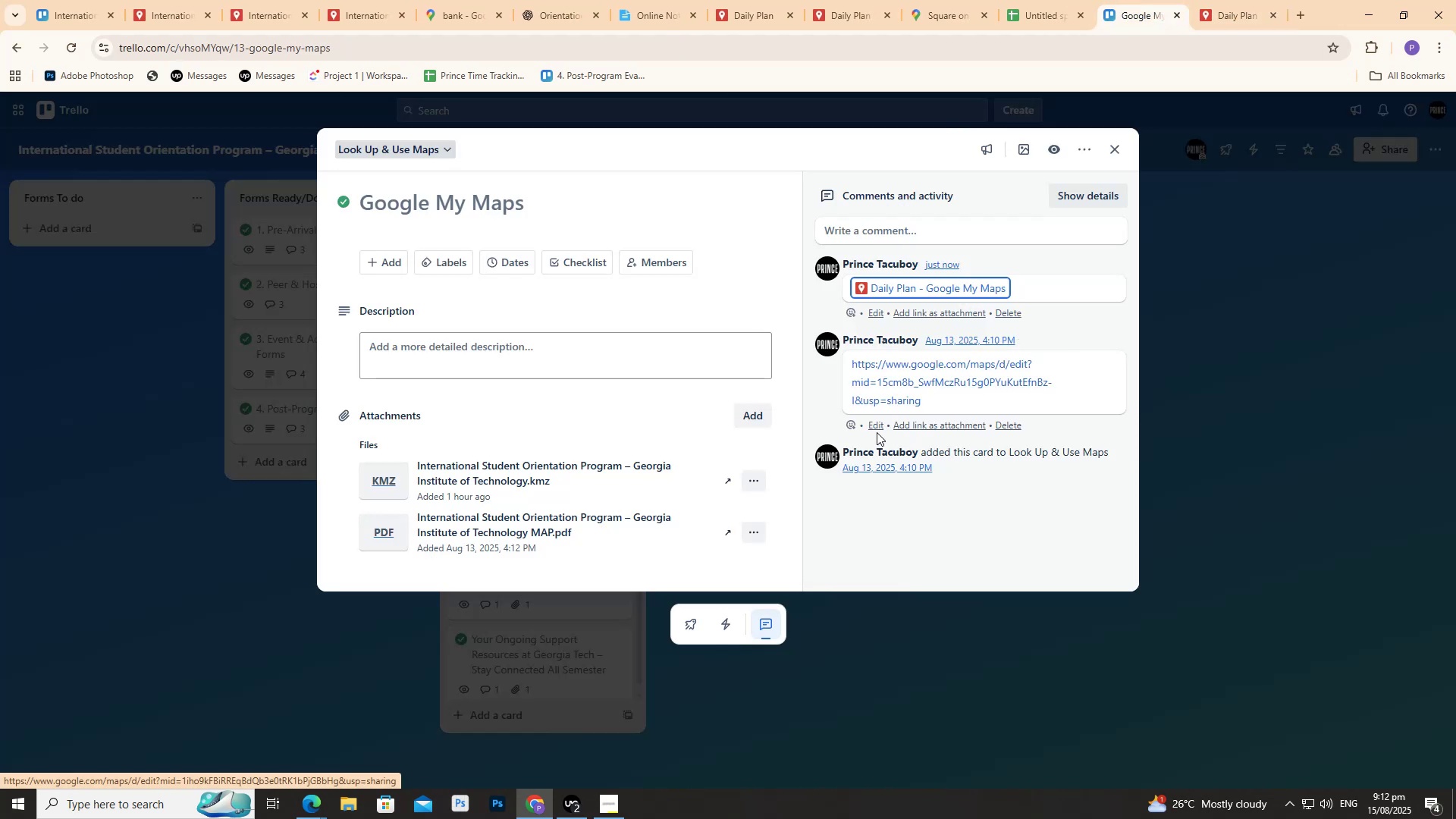 
left_click([876, 425])
 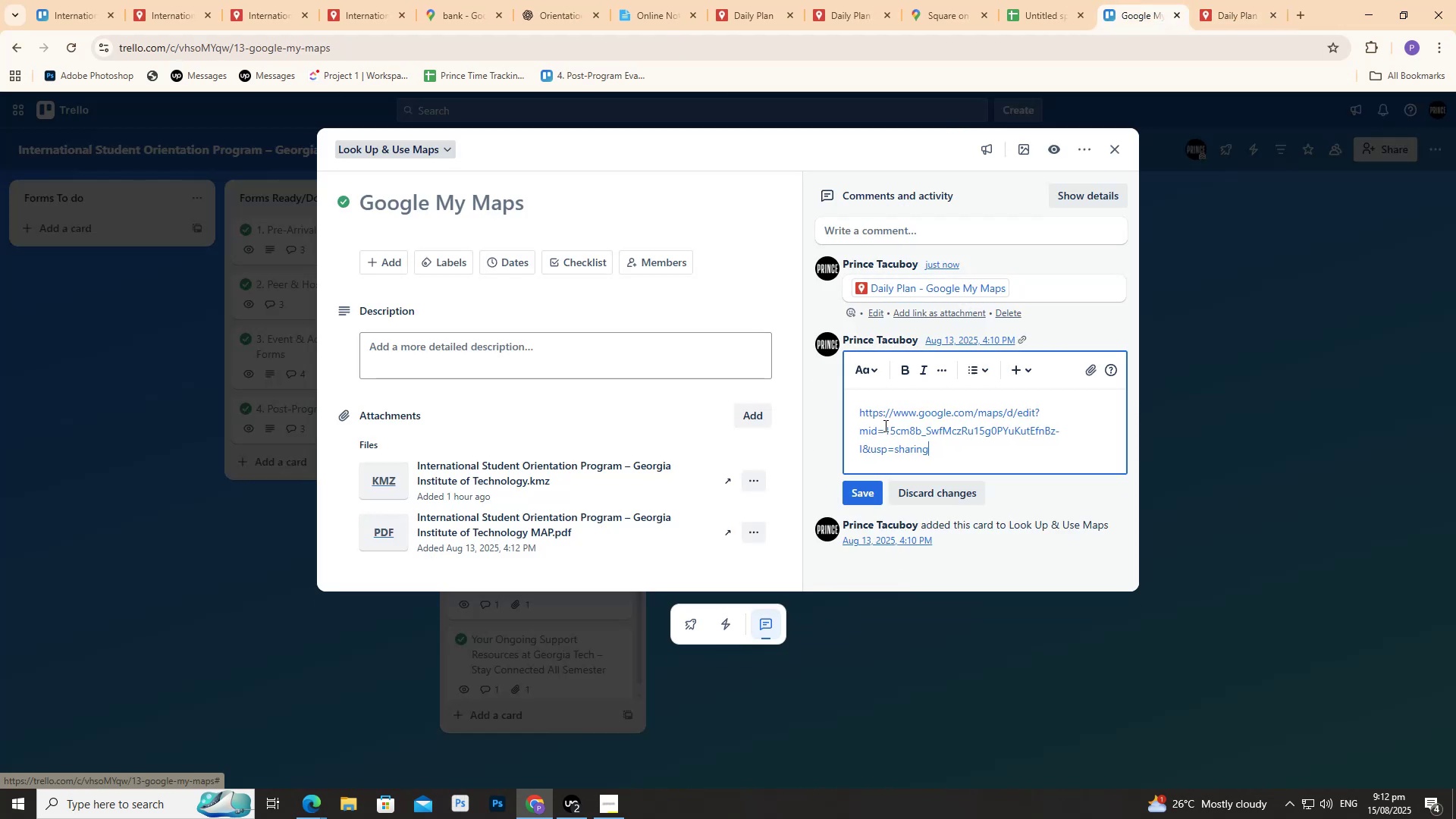 
key(Control+A)
 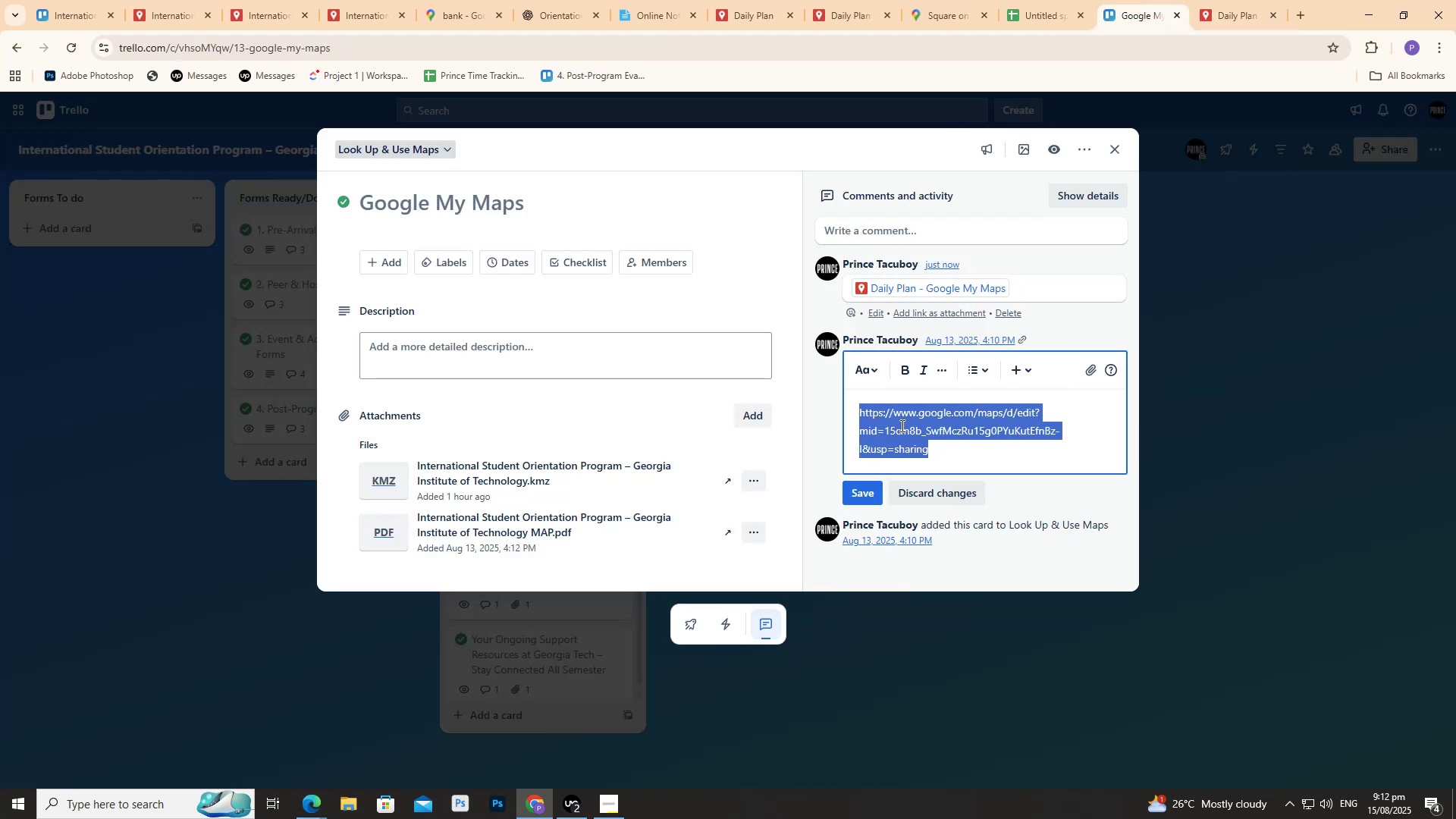 
key(Control+V)
 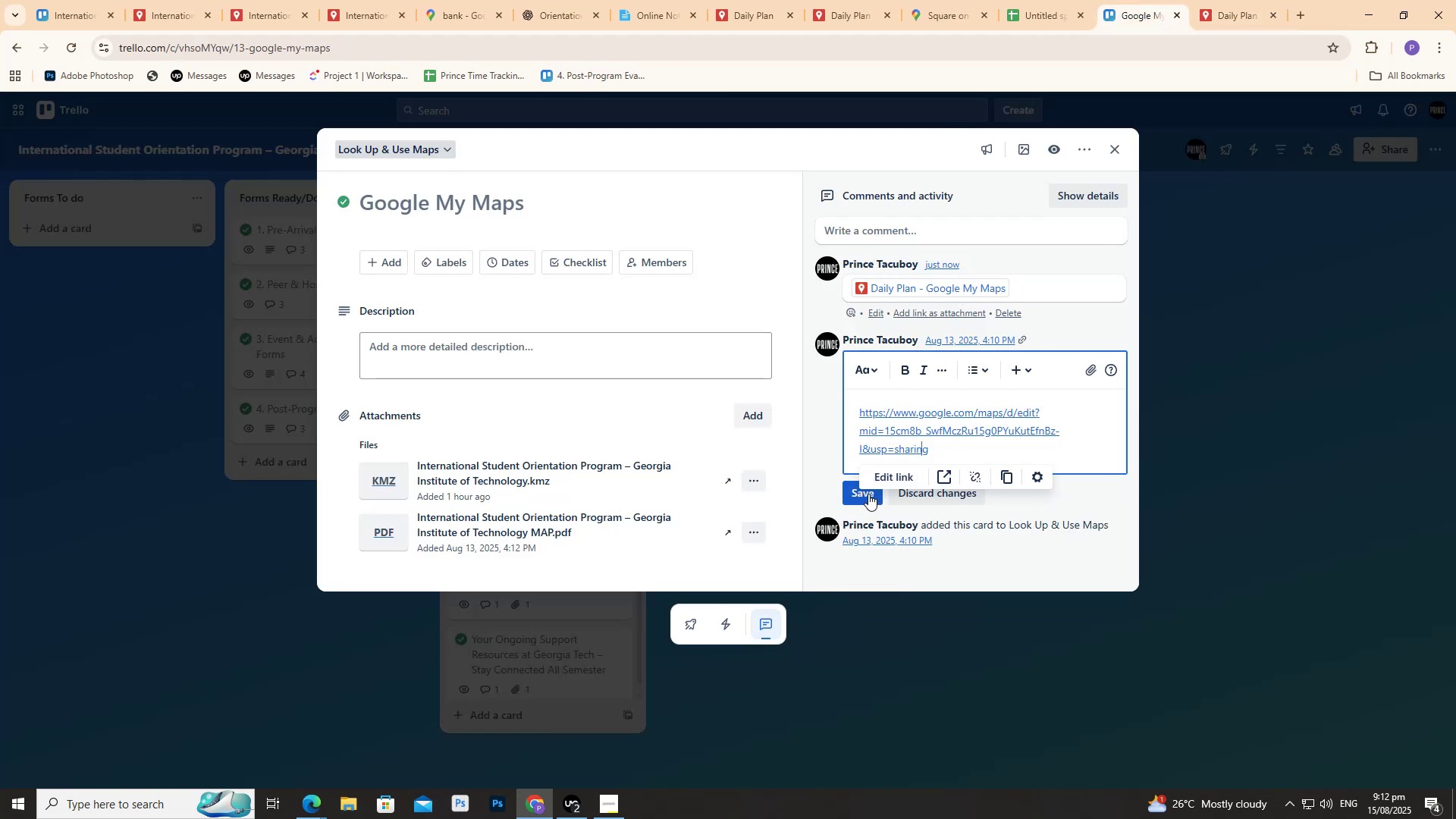 
left_click([868, 494])
 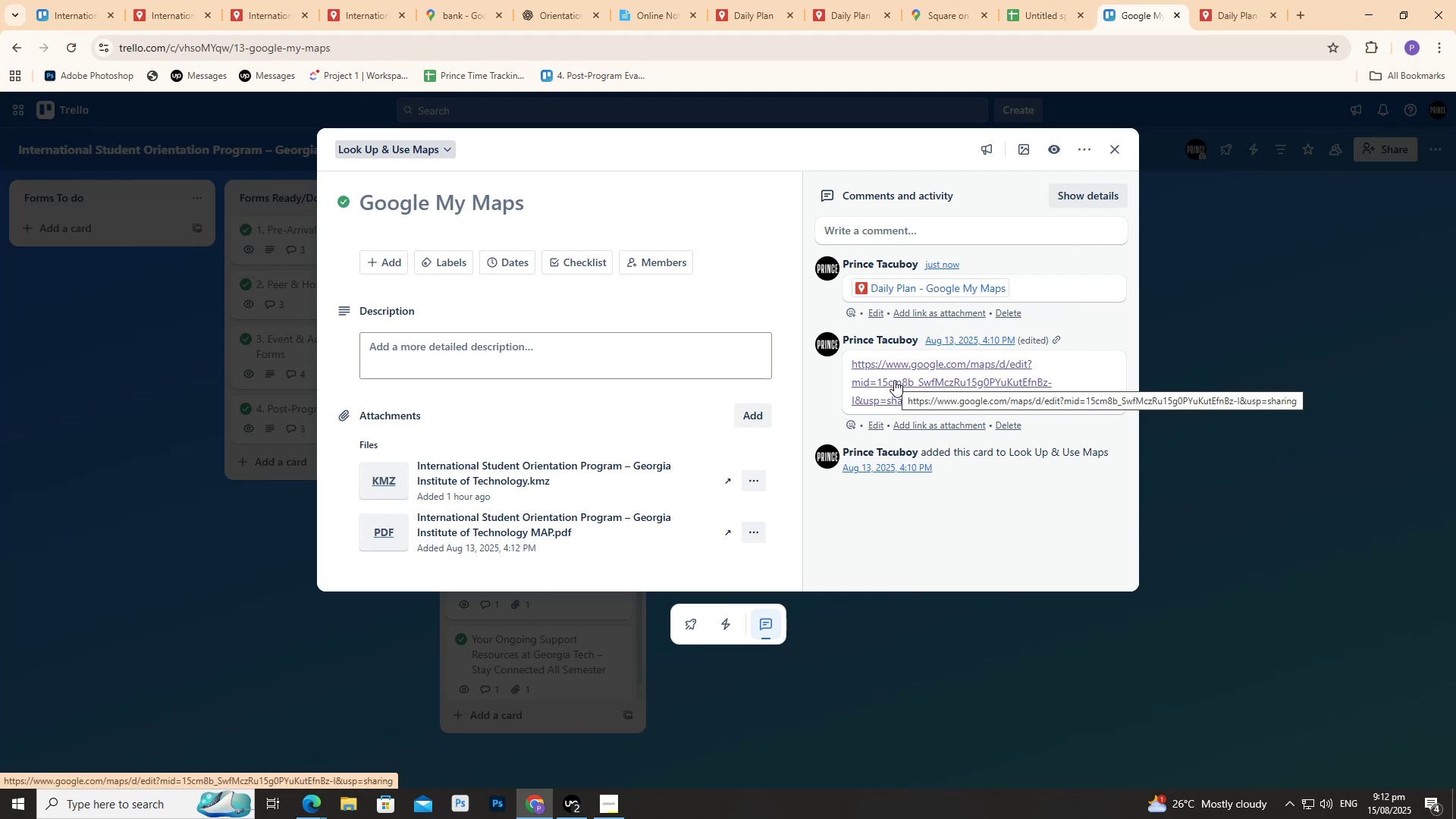 
wait(6.74)
 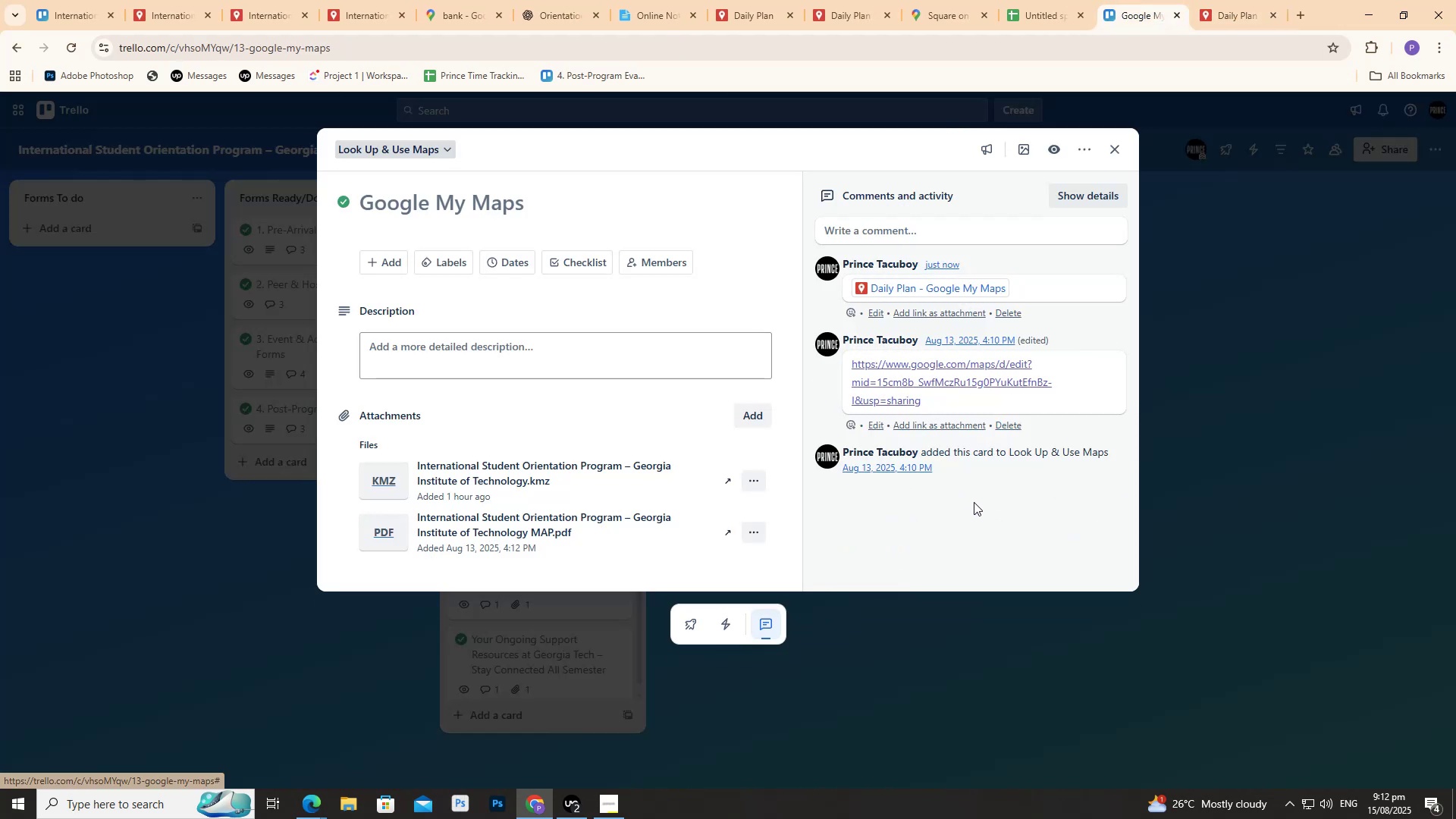 
left_click([934, 364])
 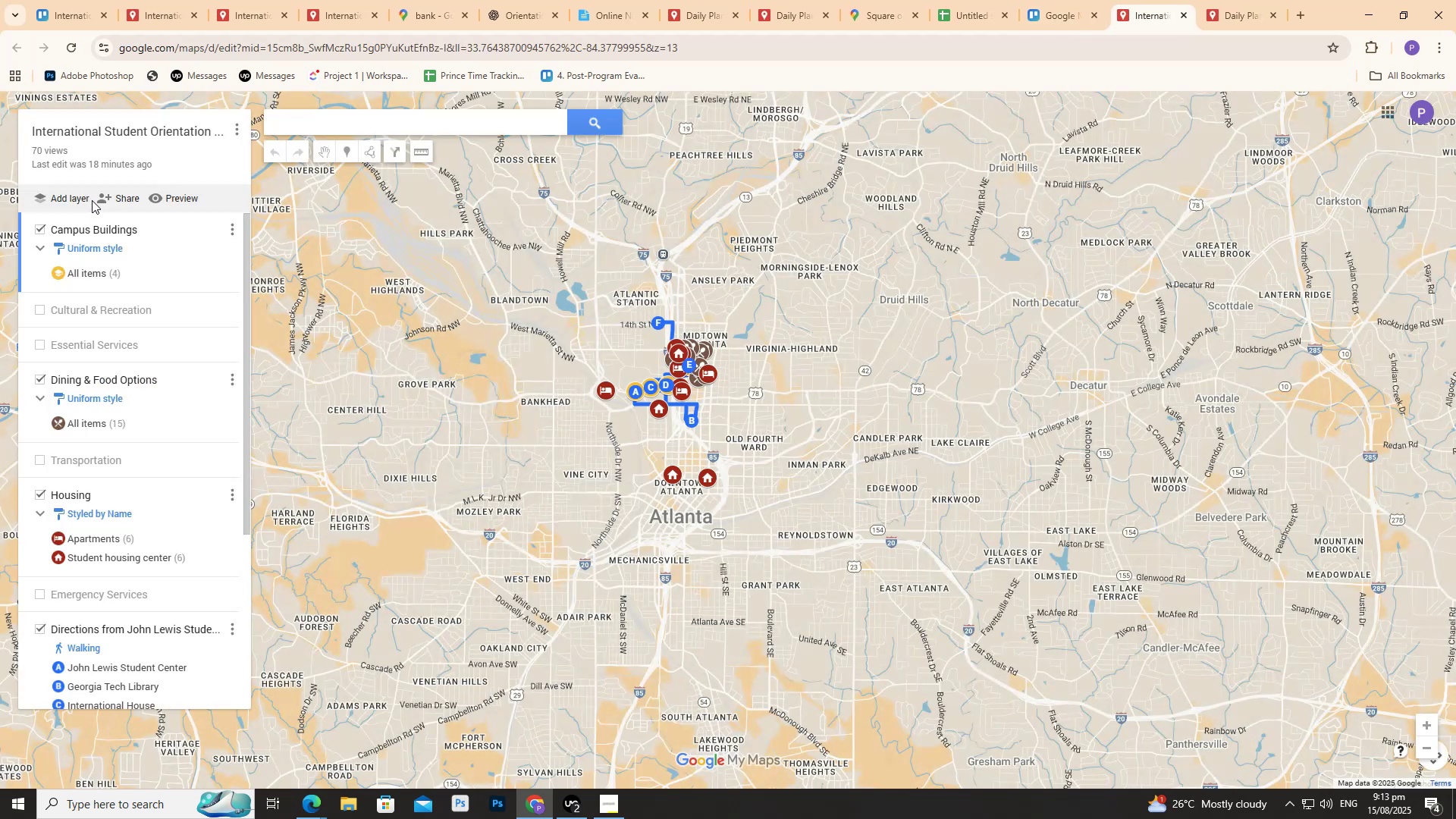 
wait(6.48)
 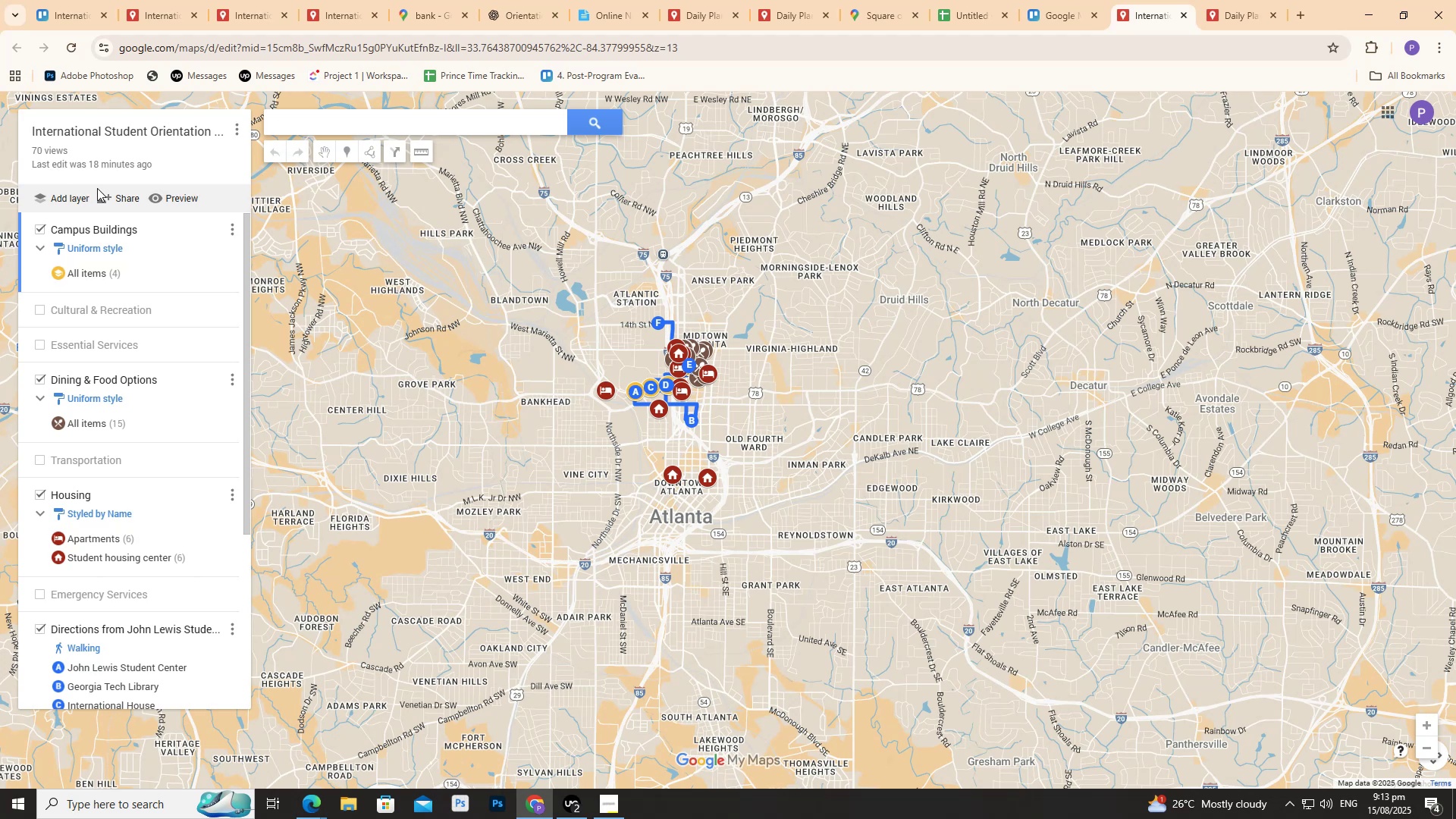 
key(Control+Shift+N)
 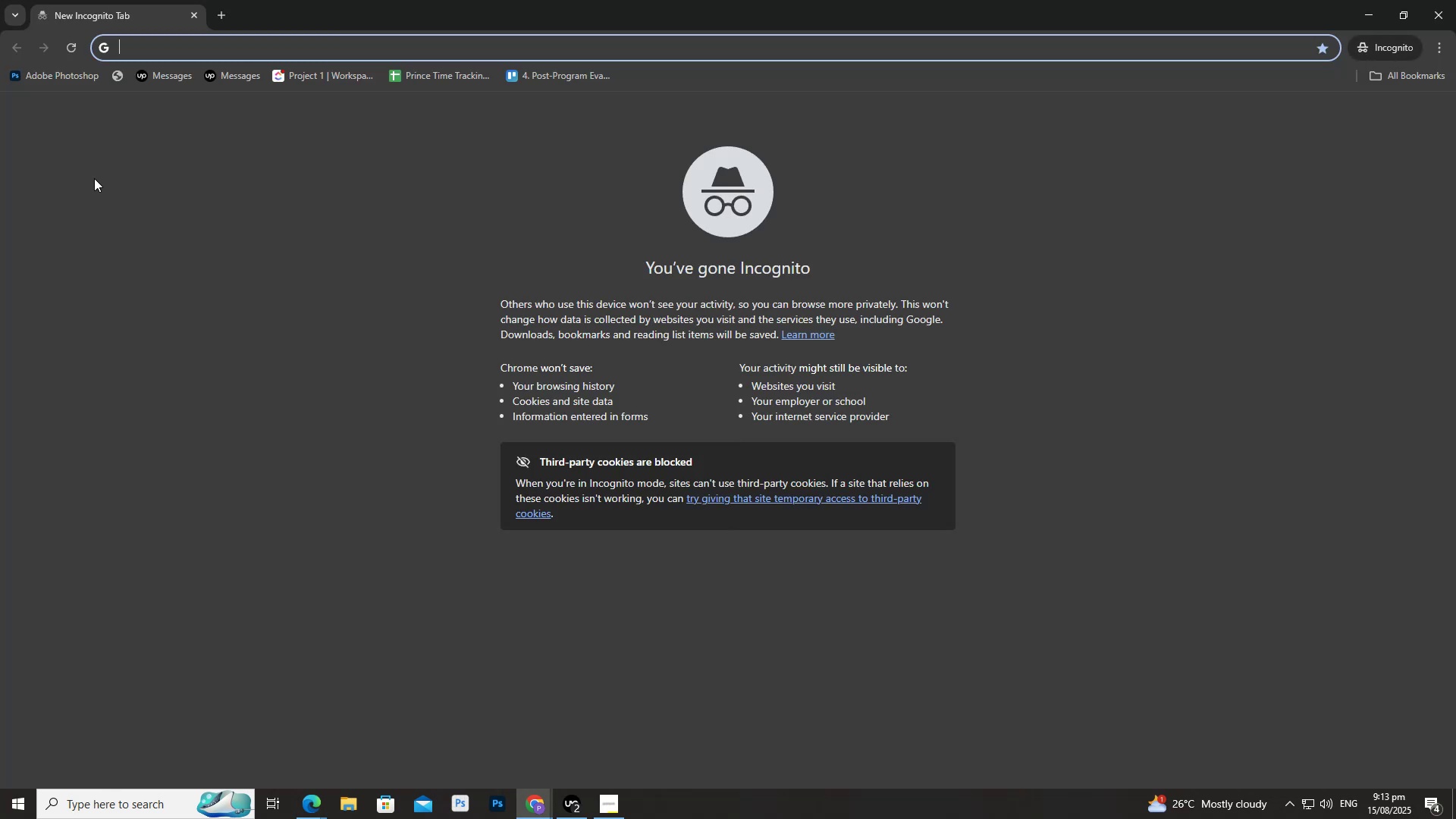 
key(Control+ControlLeft)
 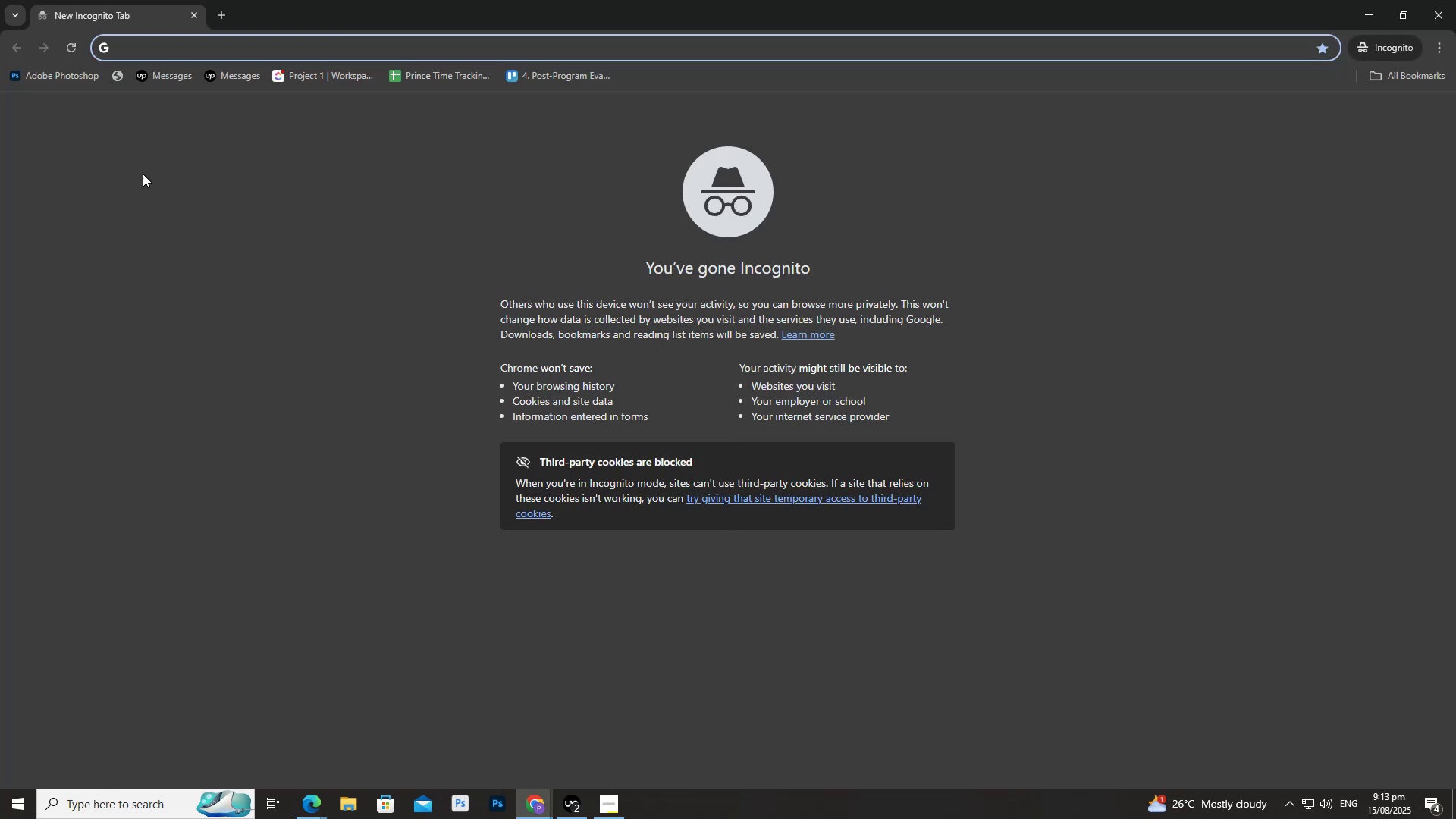 
key(Control+V)
 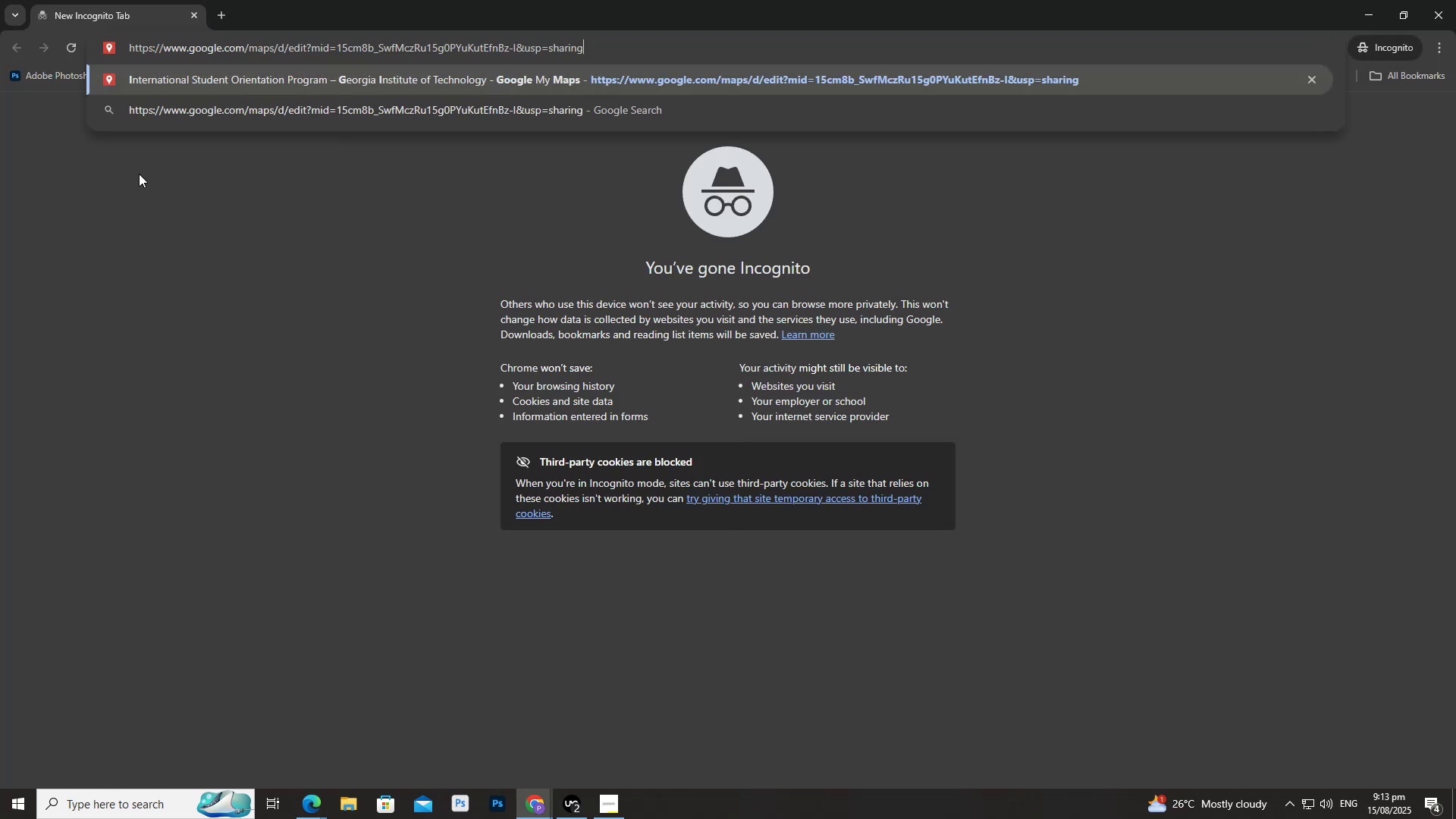 
key(Enter)
 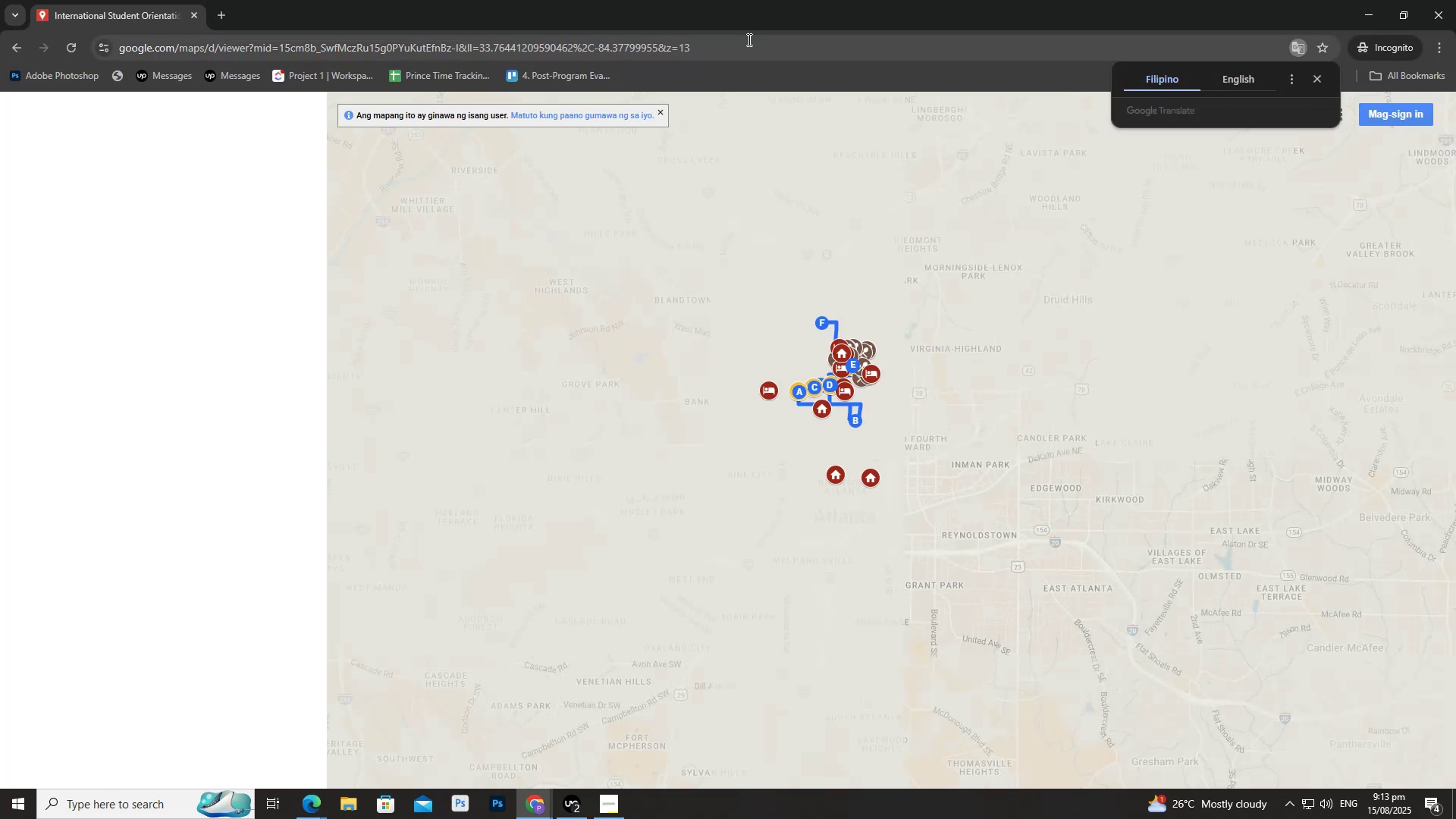 
left_click([750, 42])
 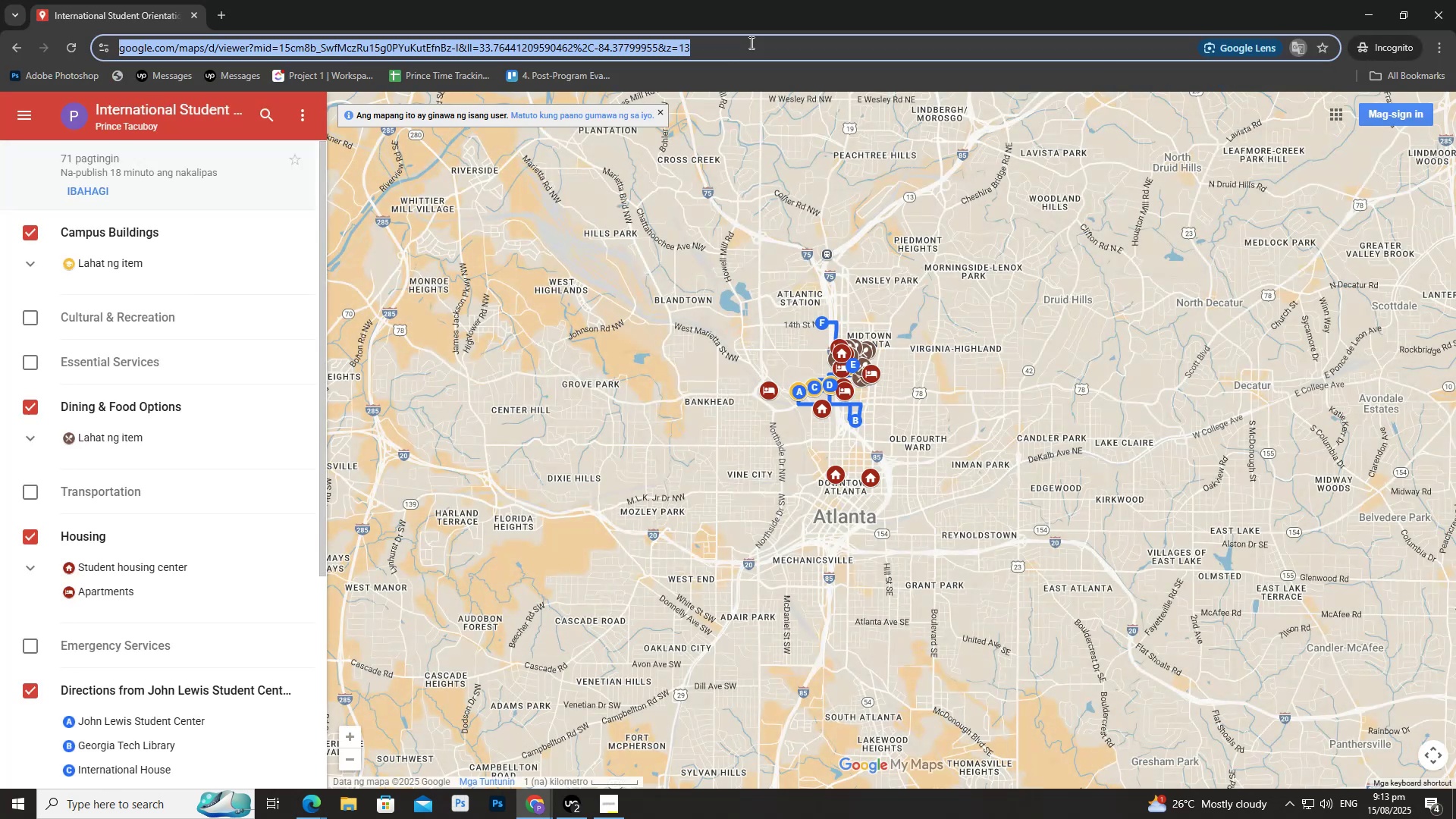 
key(Control+C)
 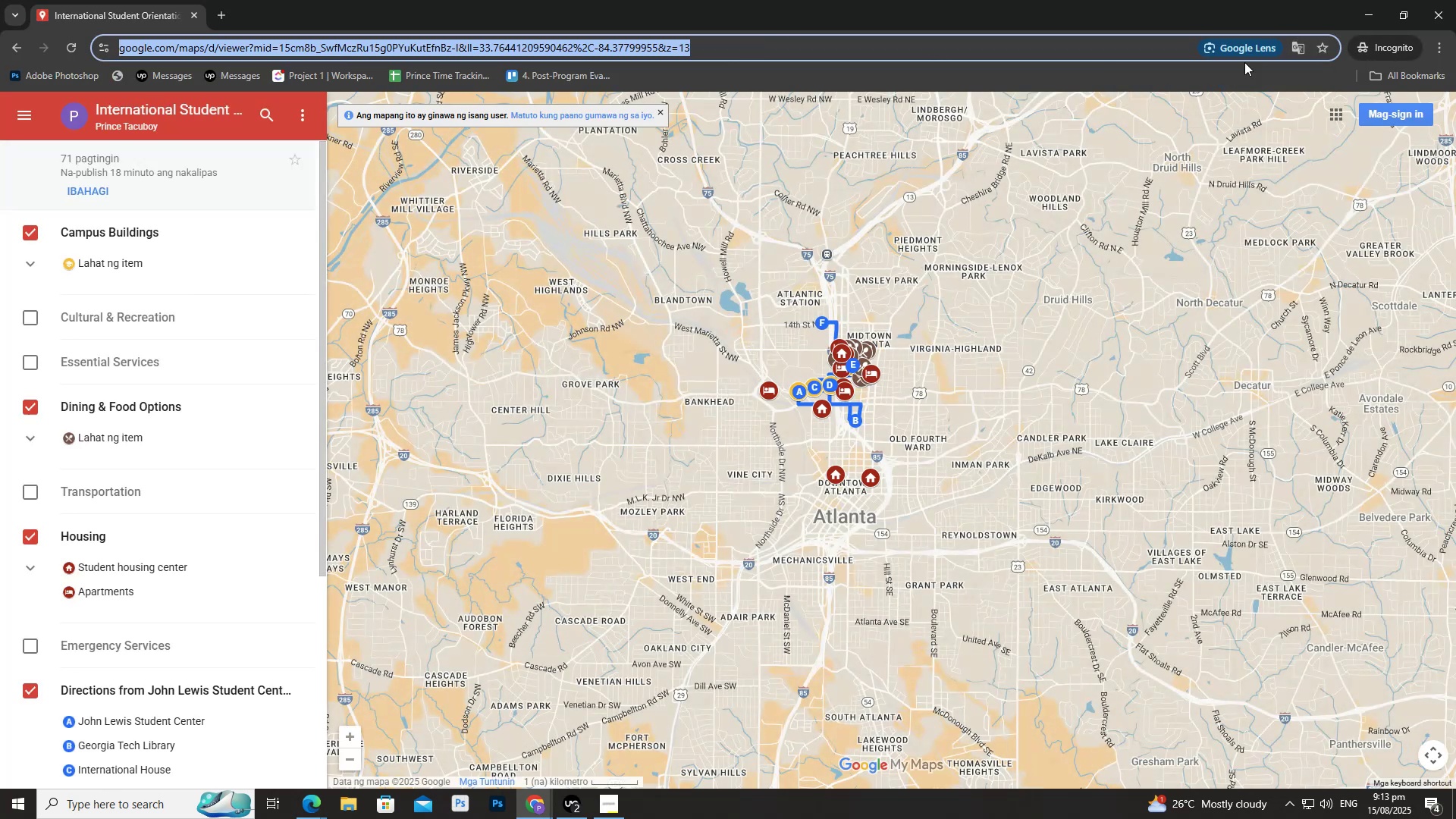 
key(Control+C)
 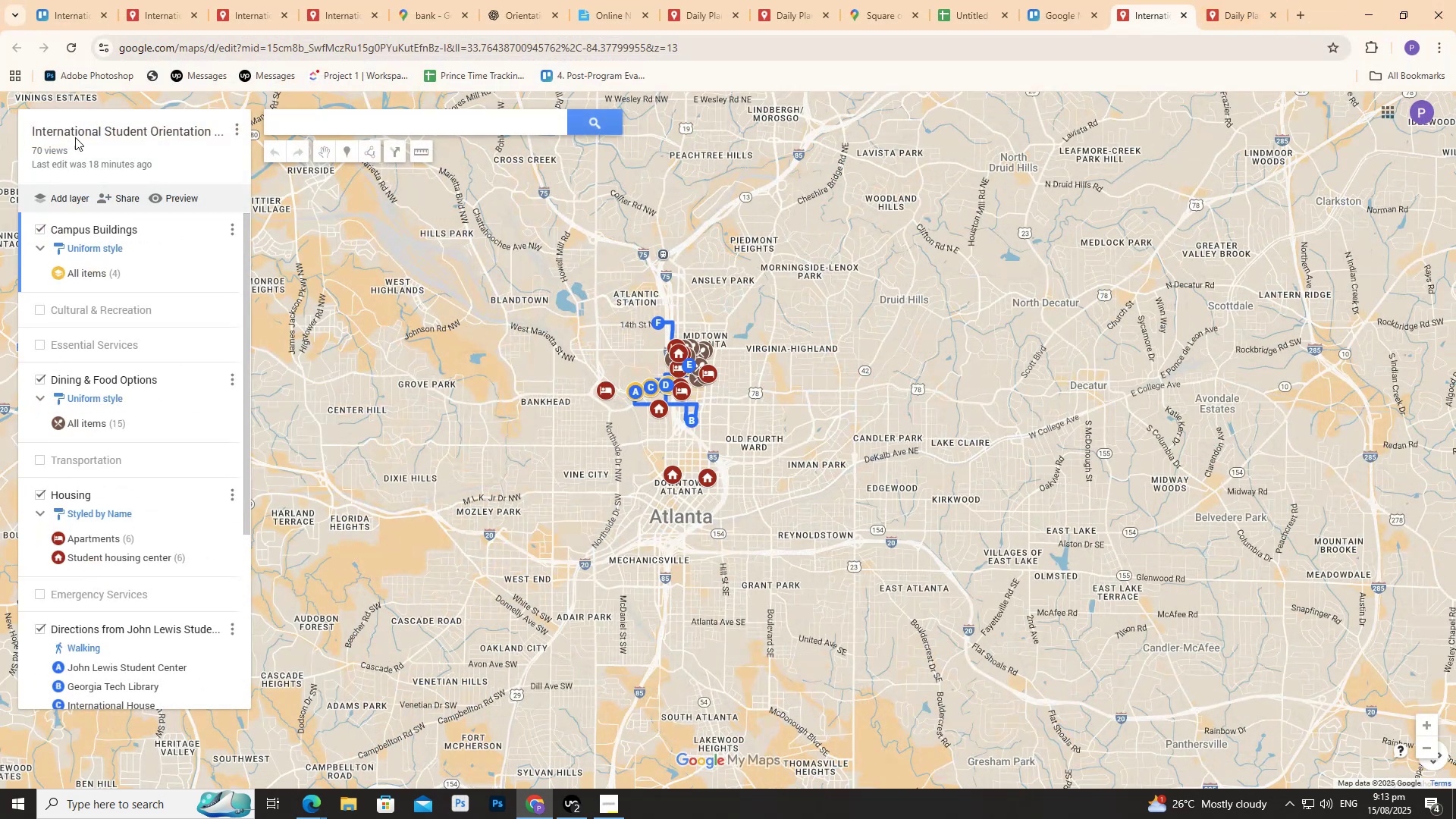 
left_click([123, 196])
 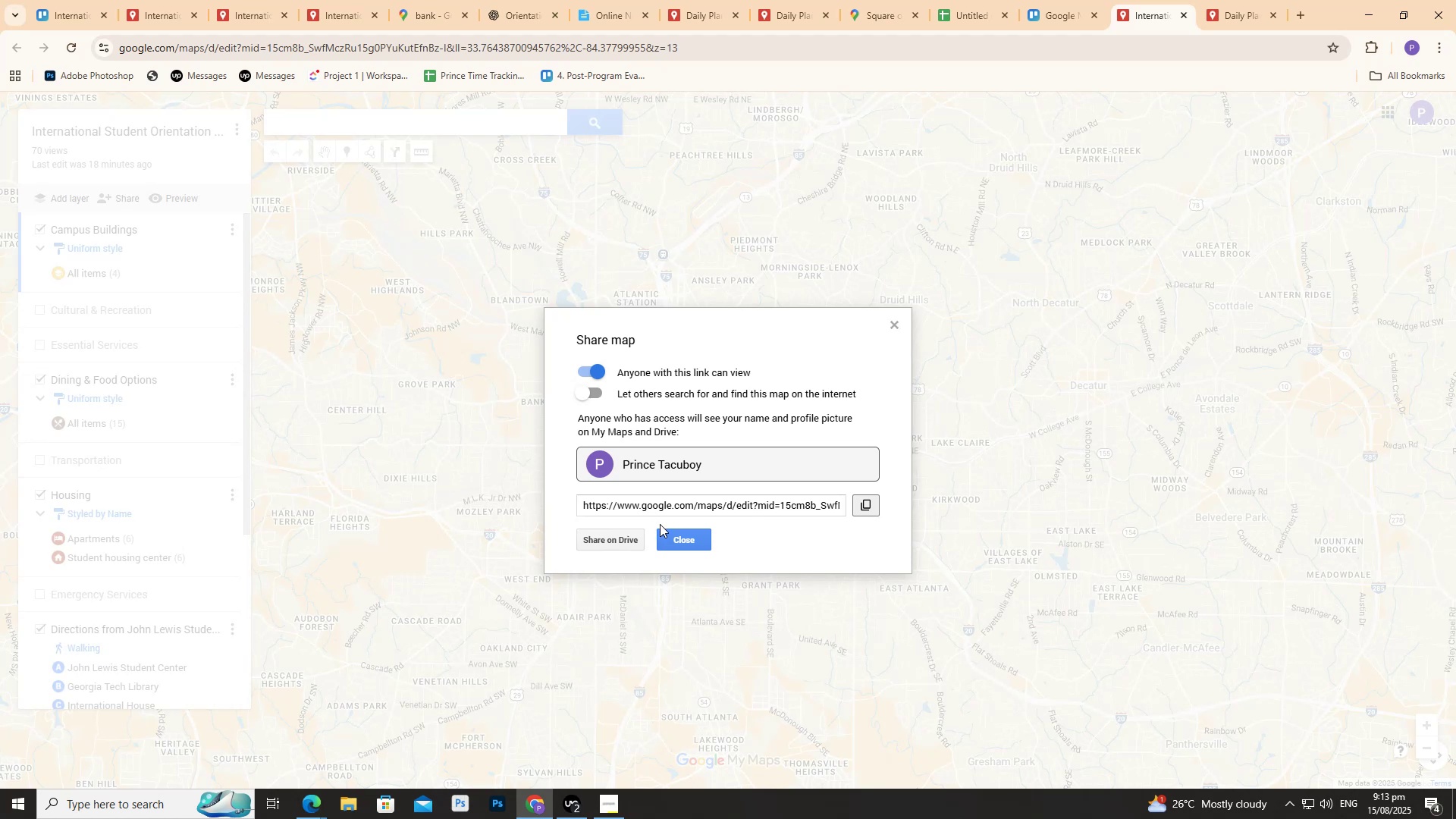 
left_click([620, 544])
 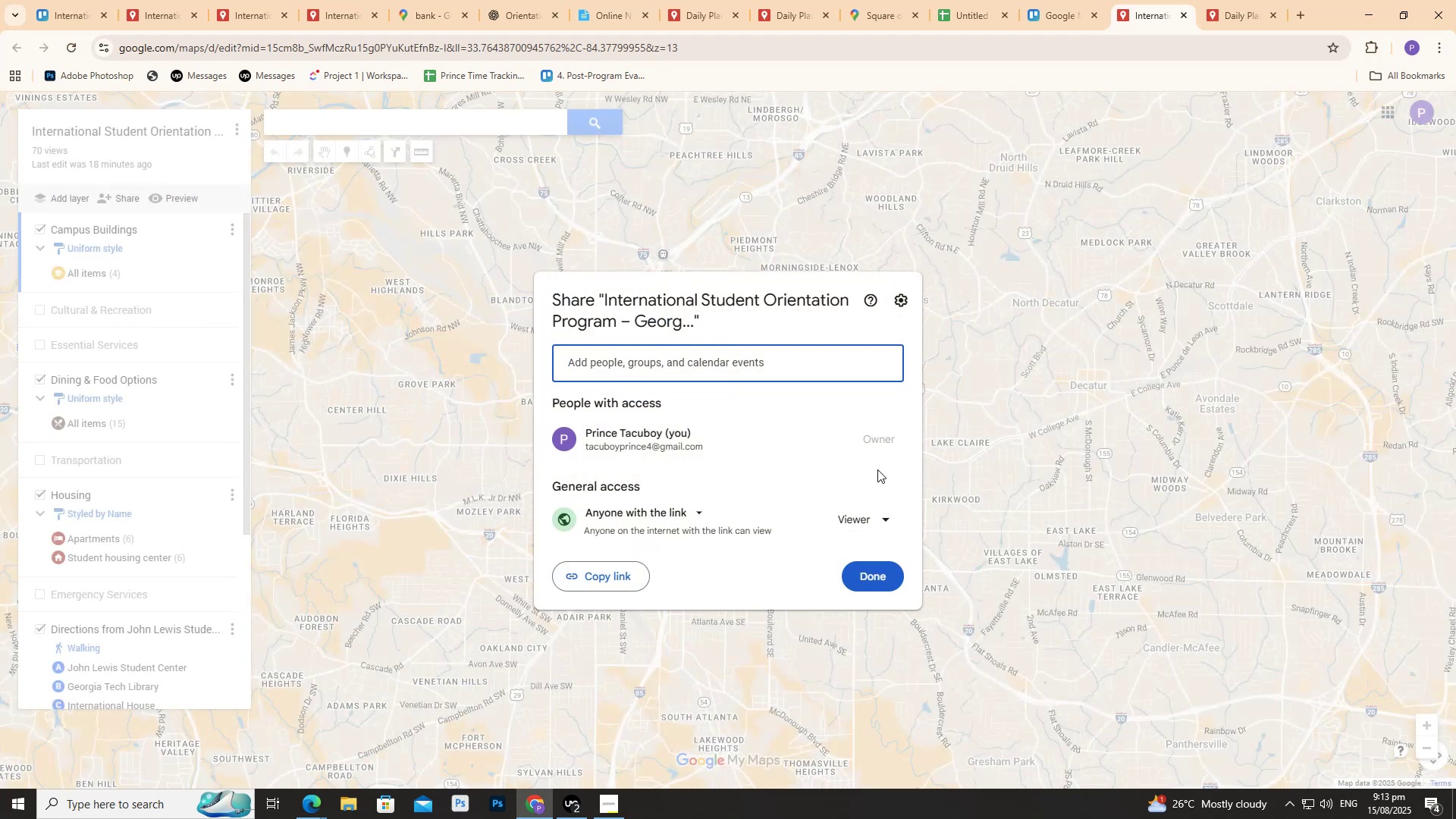 
left_click([1078, 217])
 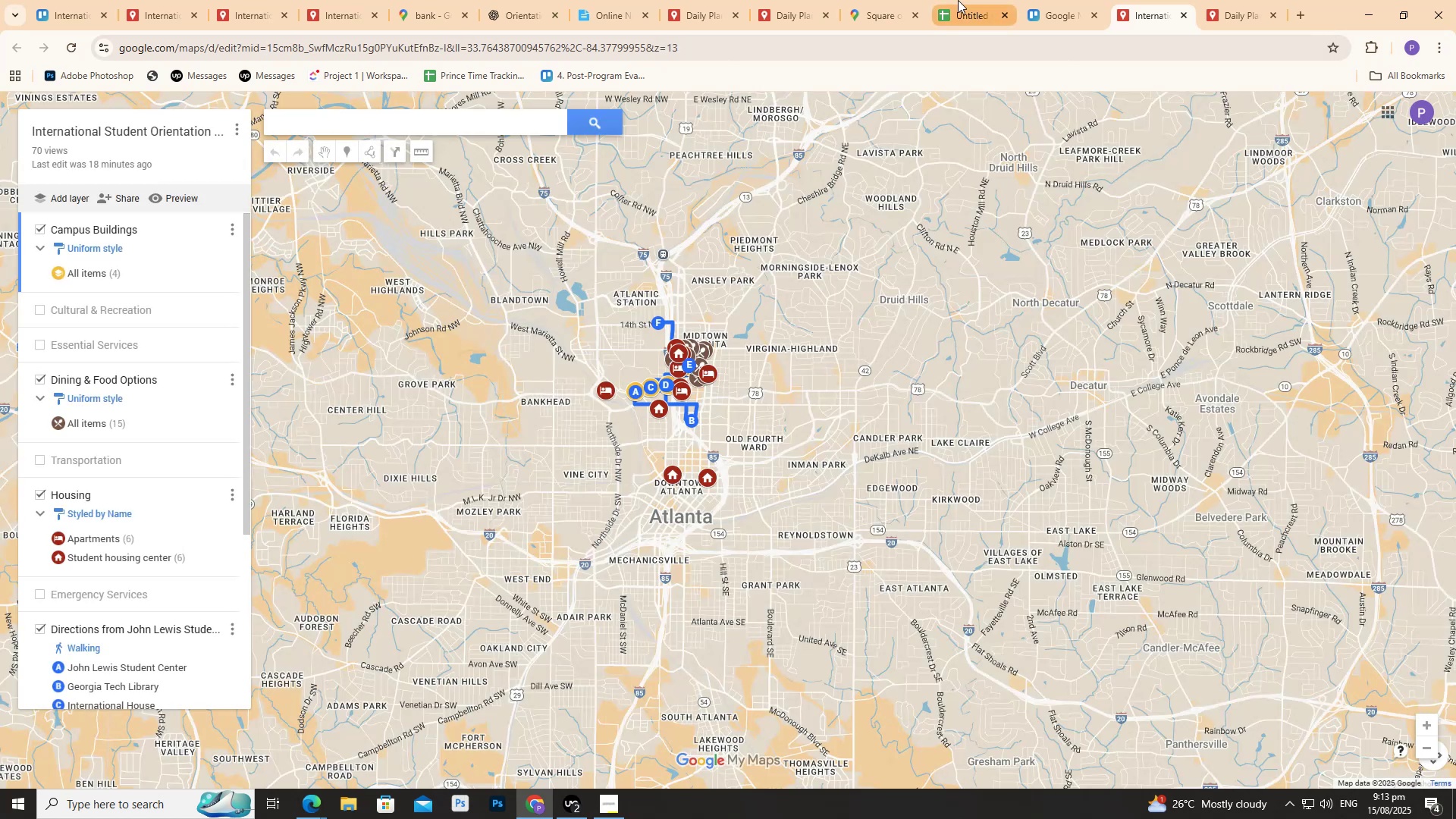 
double_click([1030, 0])
 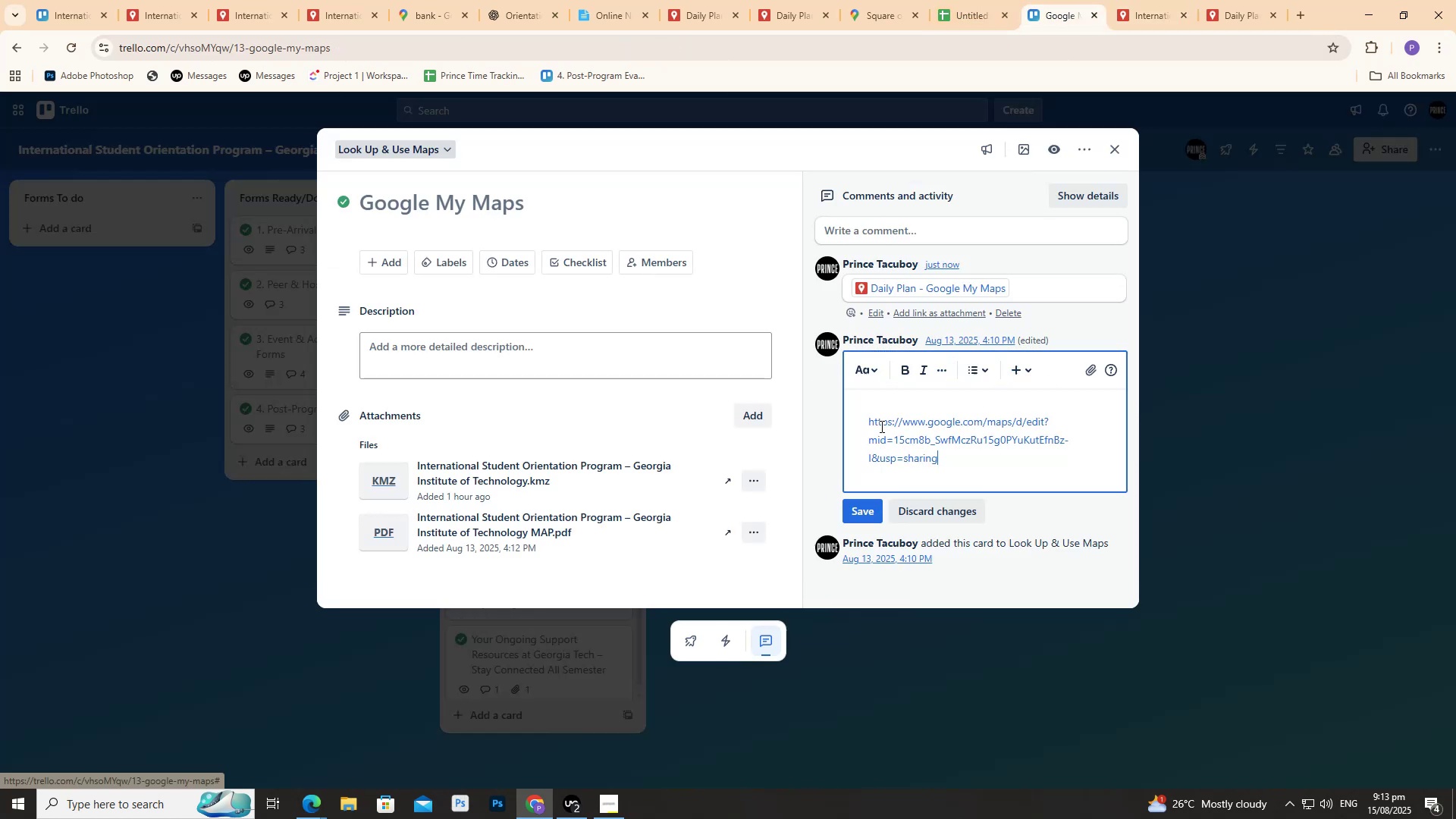 
key(Control+A)
 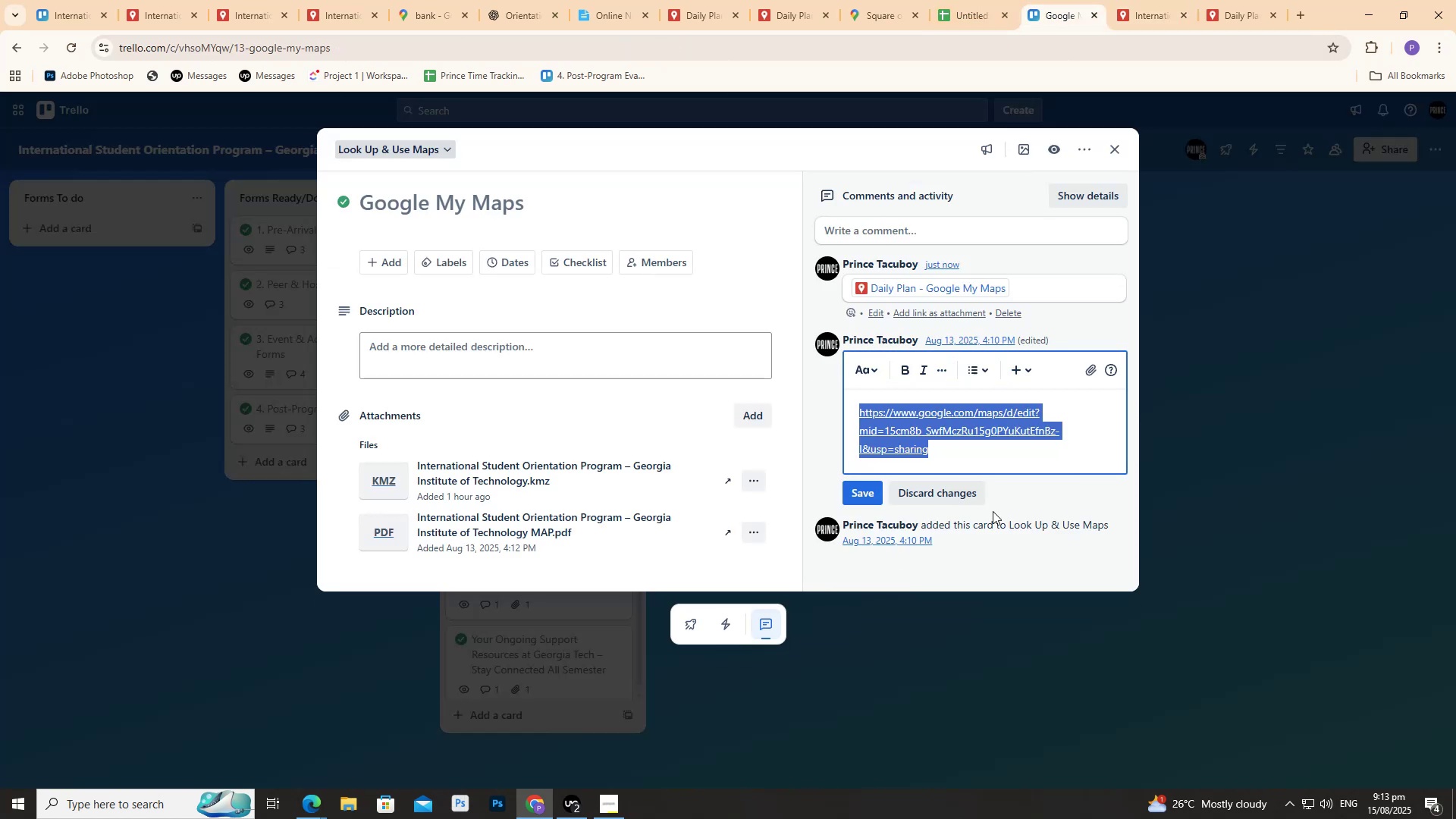 
key(Control+V)
 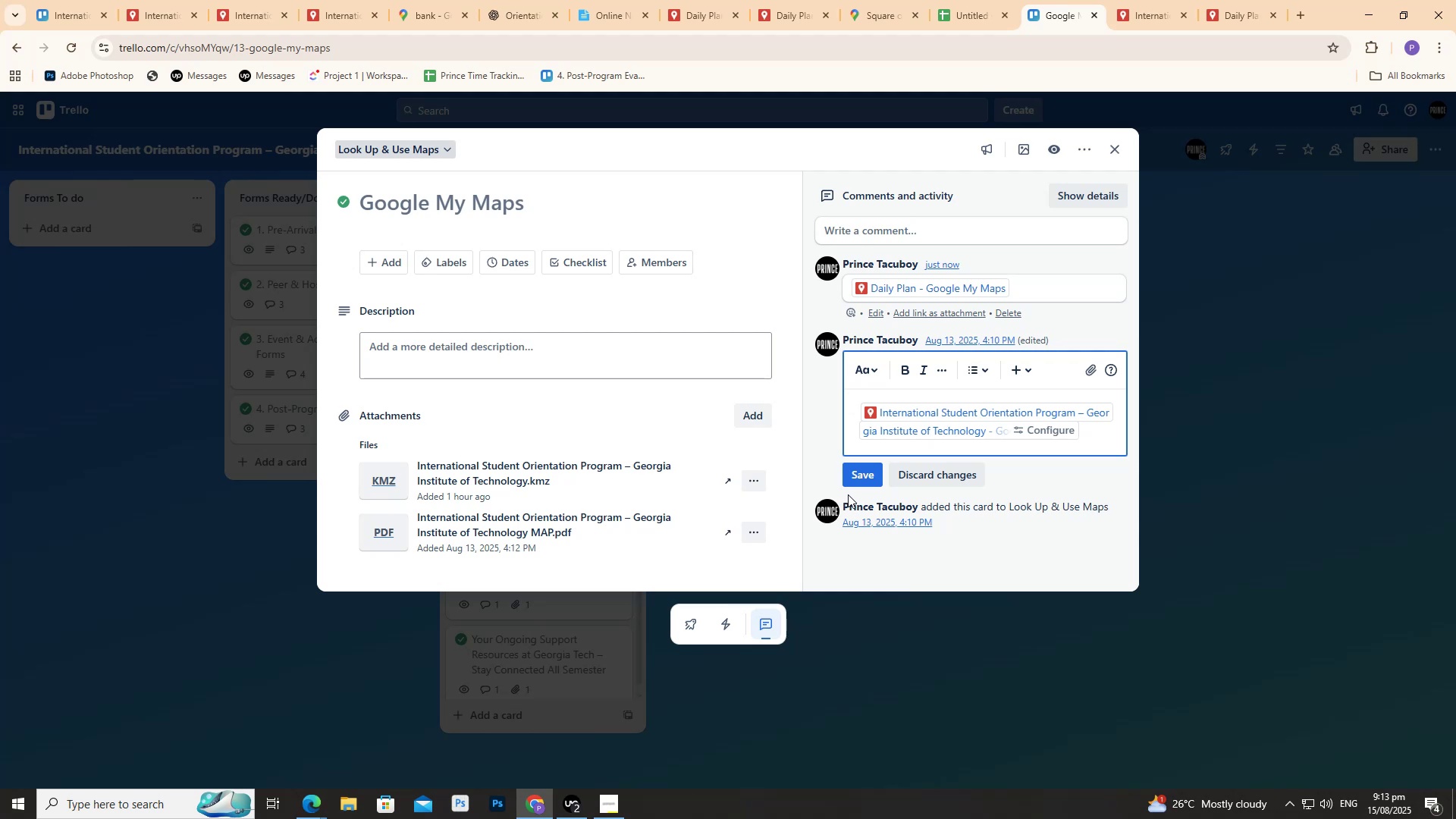 
left_click([857, 467])
 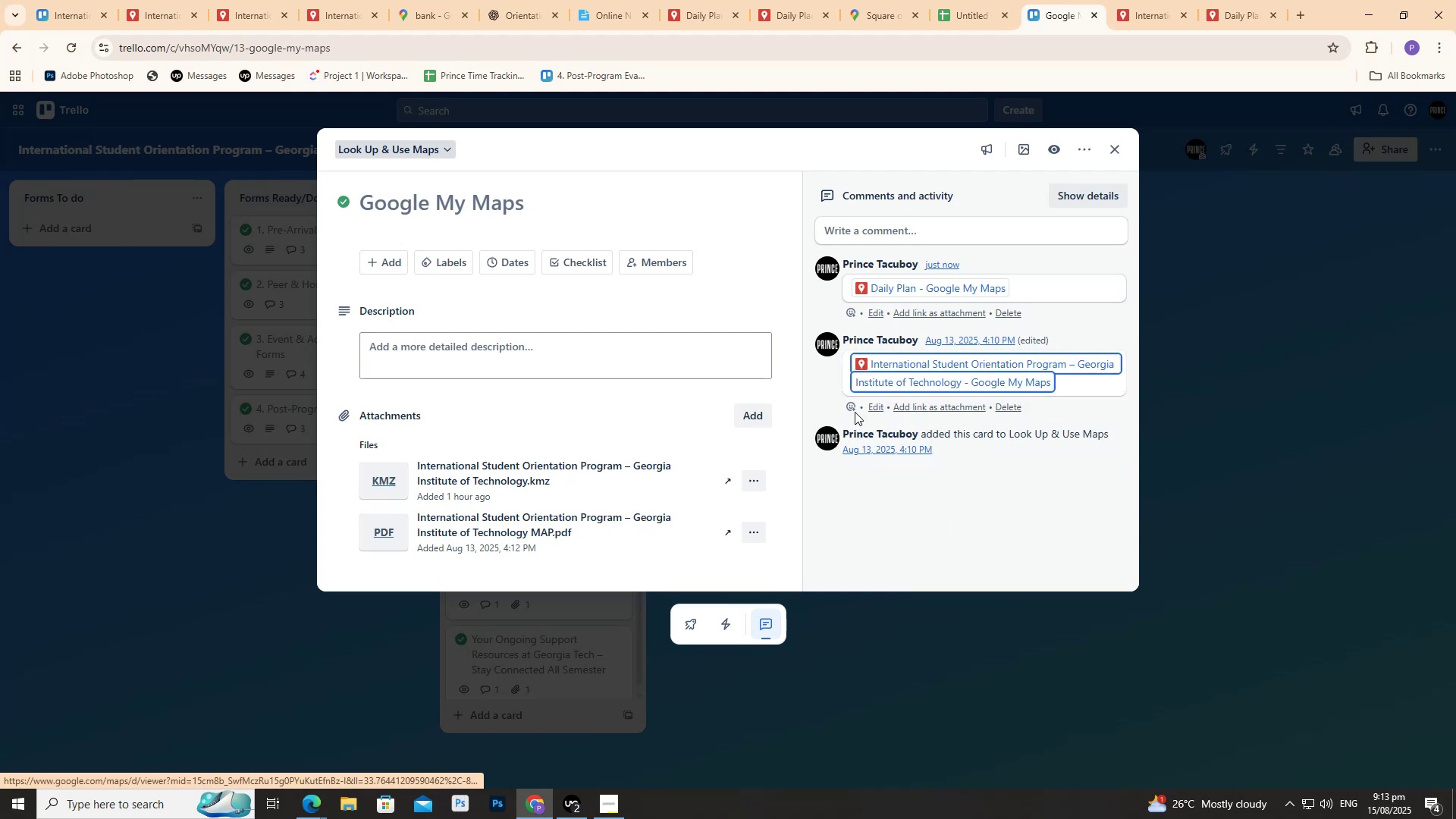 
left_click([873, 377])
 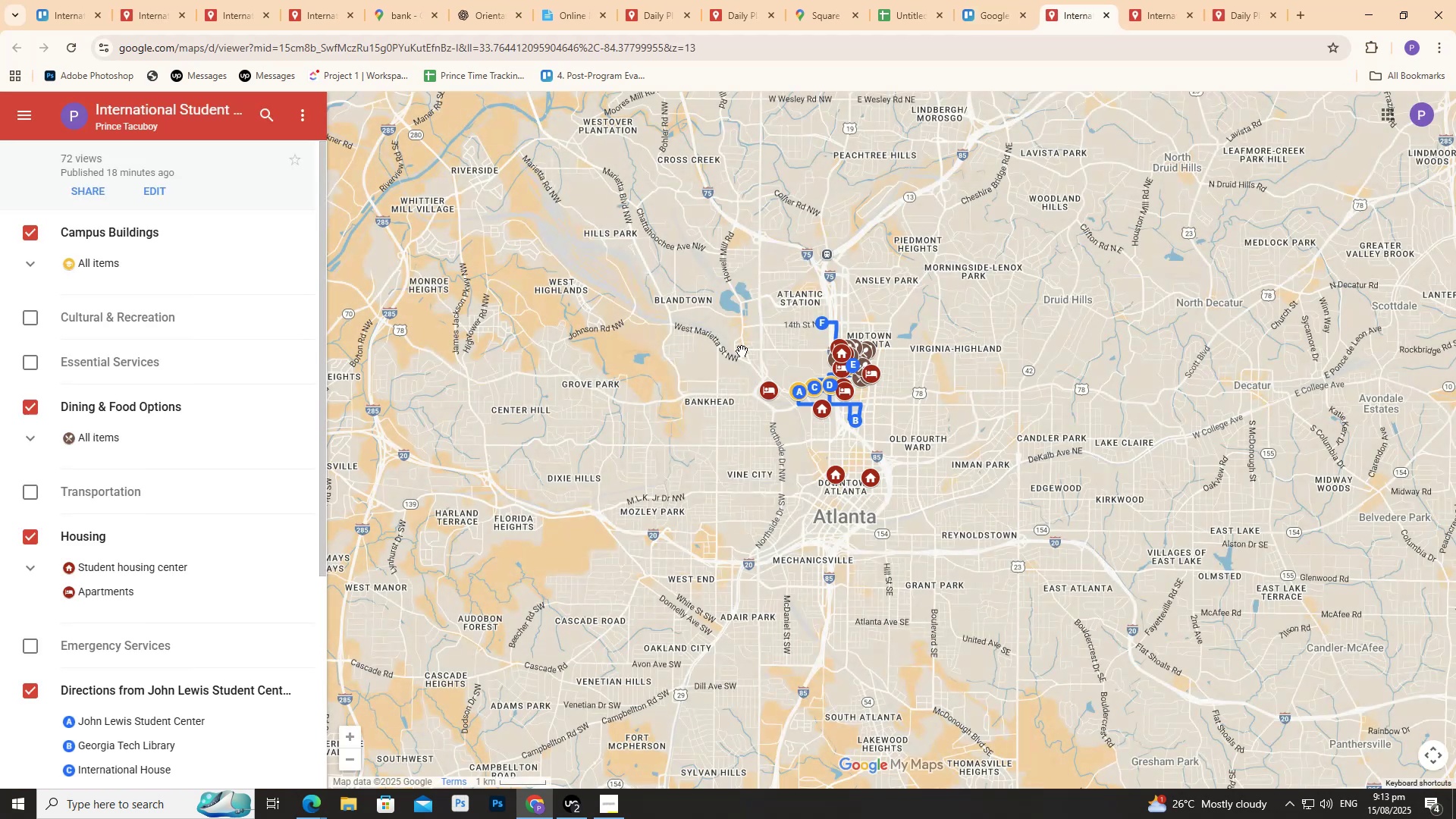 
scroll: coordinate [144, 373], scroll_direction: down, amount: 7.0
 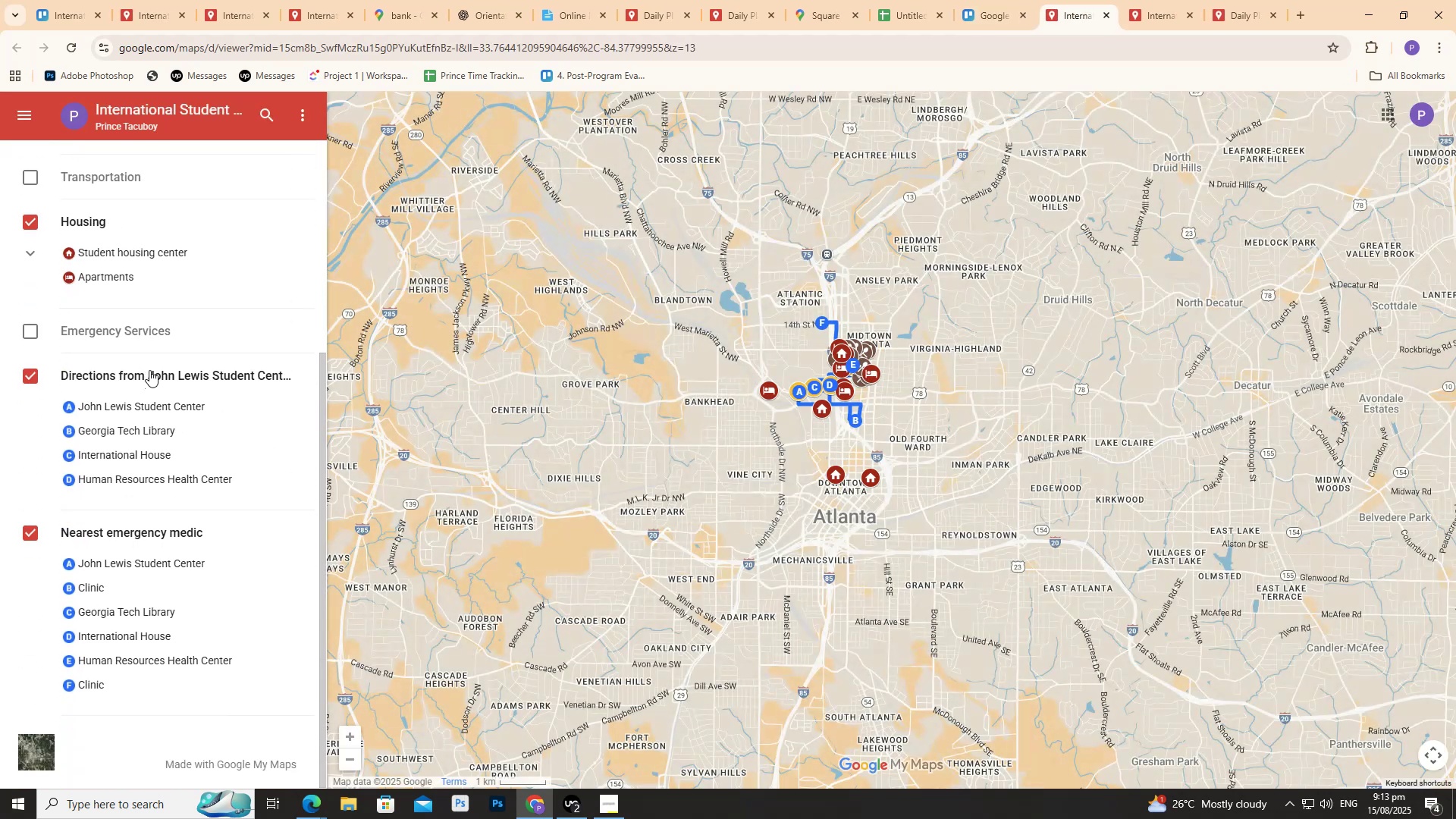 
scroll: coordinate [769, 431], scroll_direction: up, amount: 6.0
 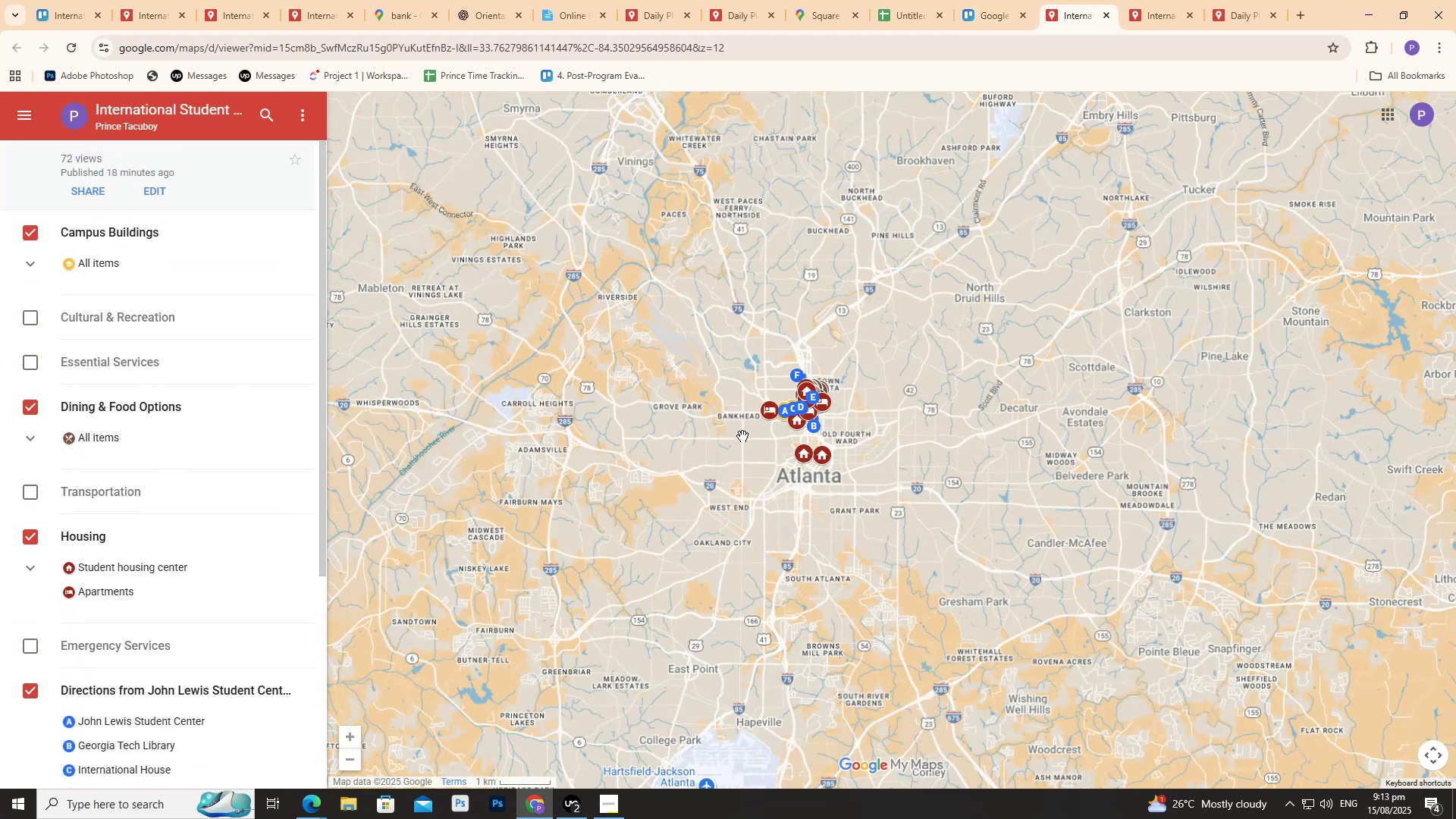 
scroll: coordinate [138, 377], scroll_direction: down, amount: 1.0
 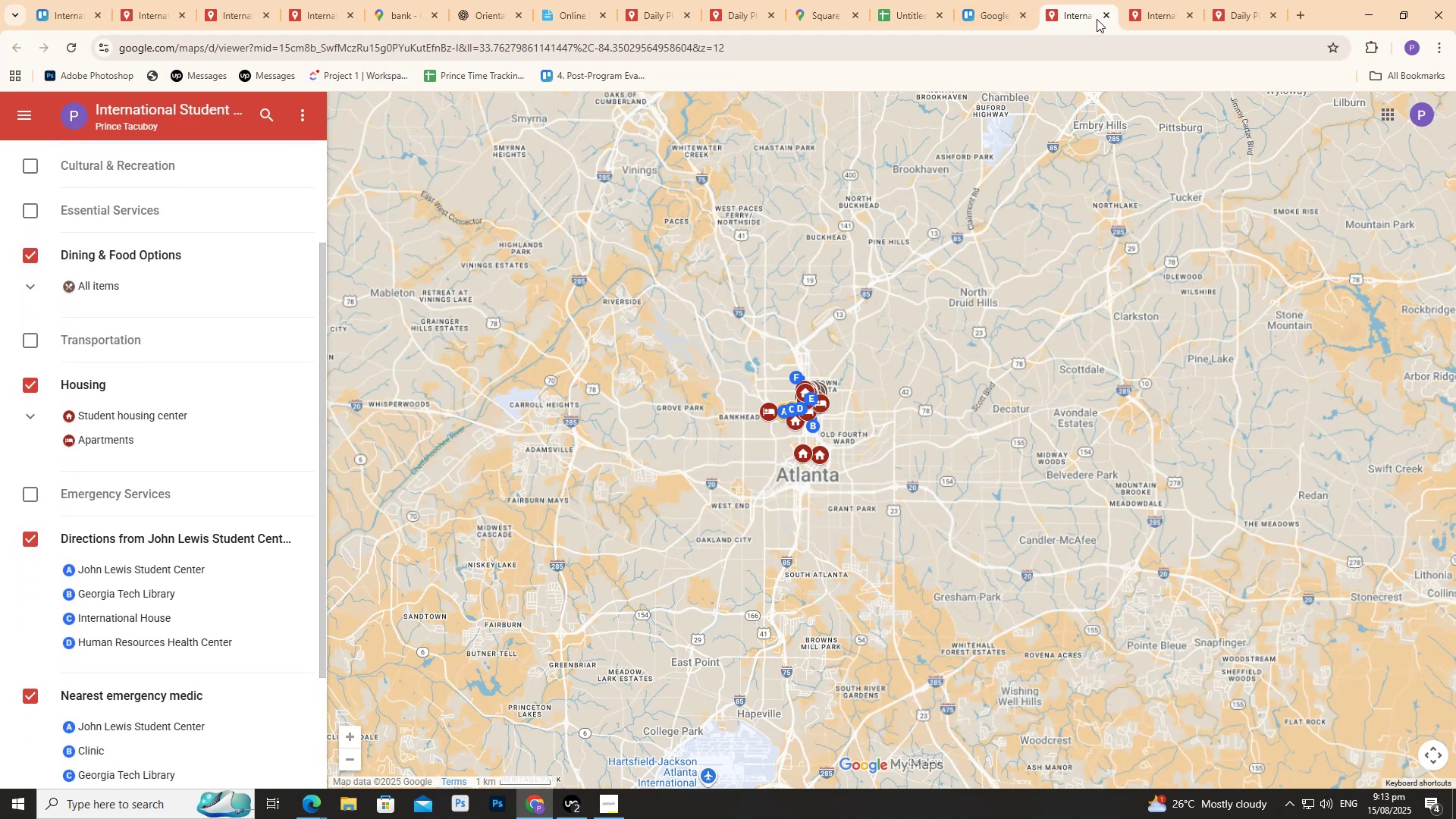 
left_click([1102, 17])
 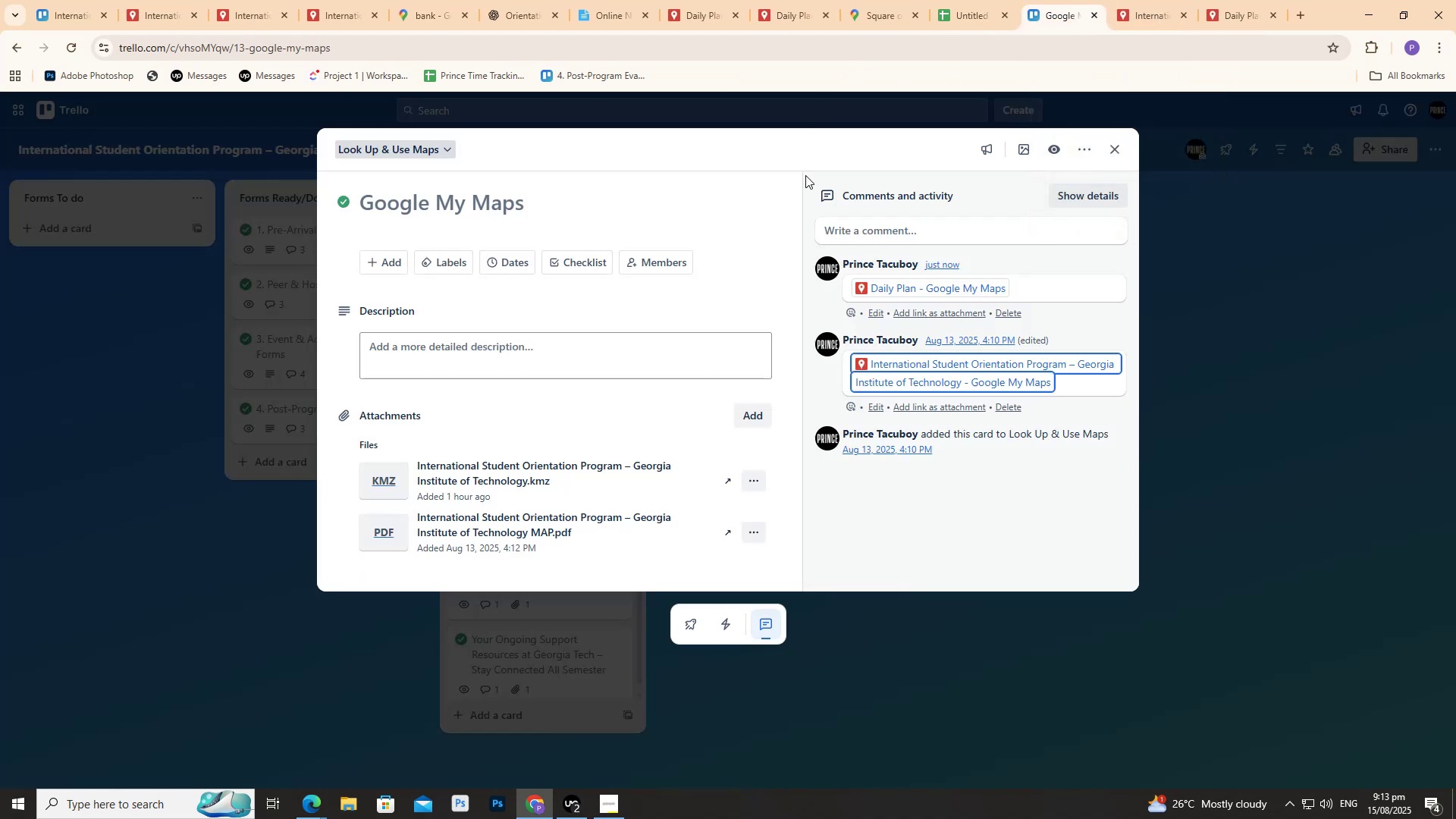 
left_click([893, 286])
 